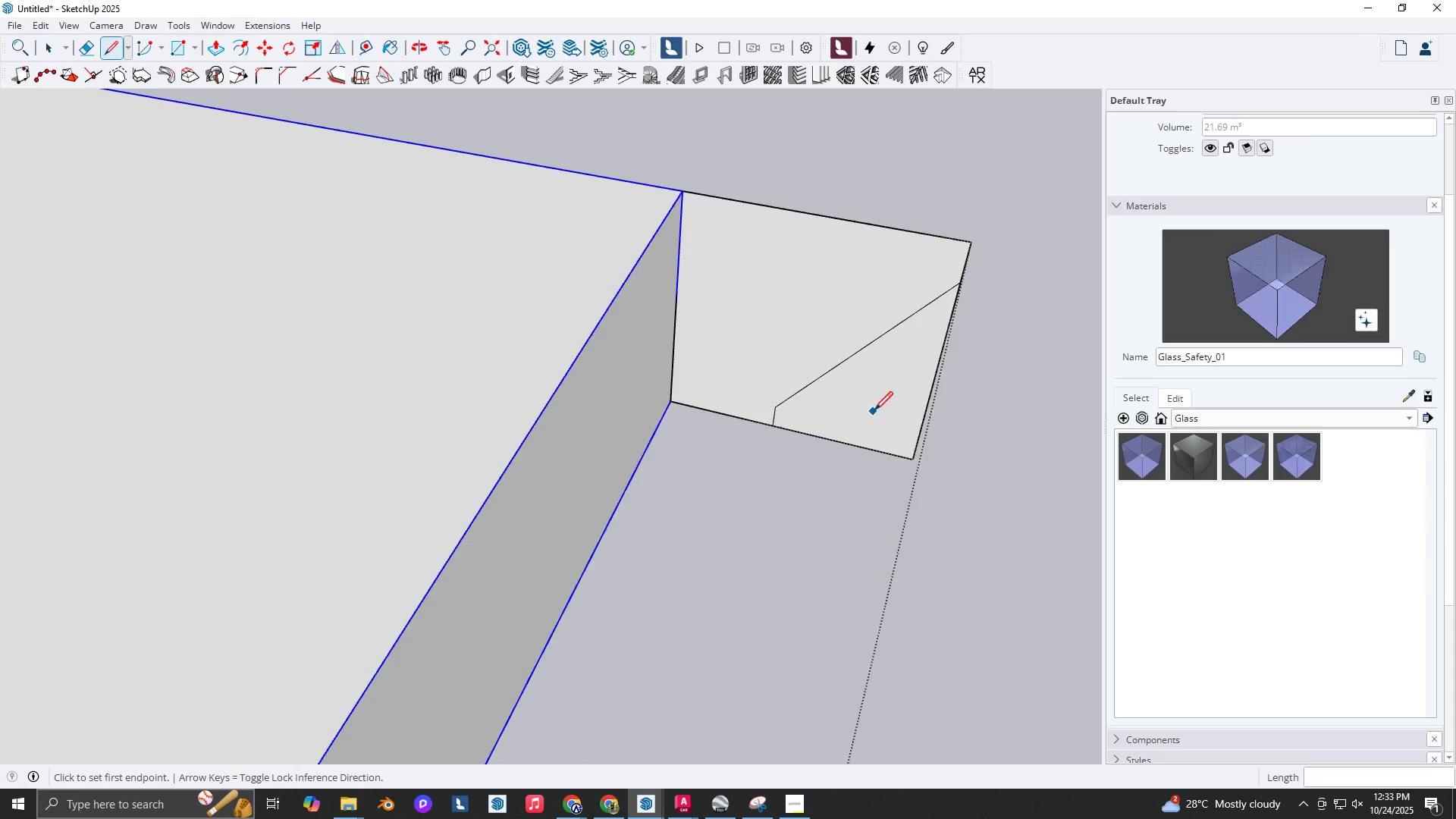 
key(E)
 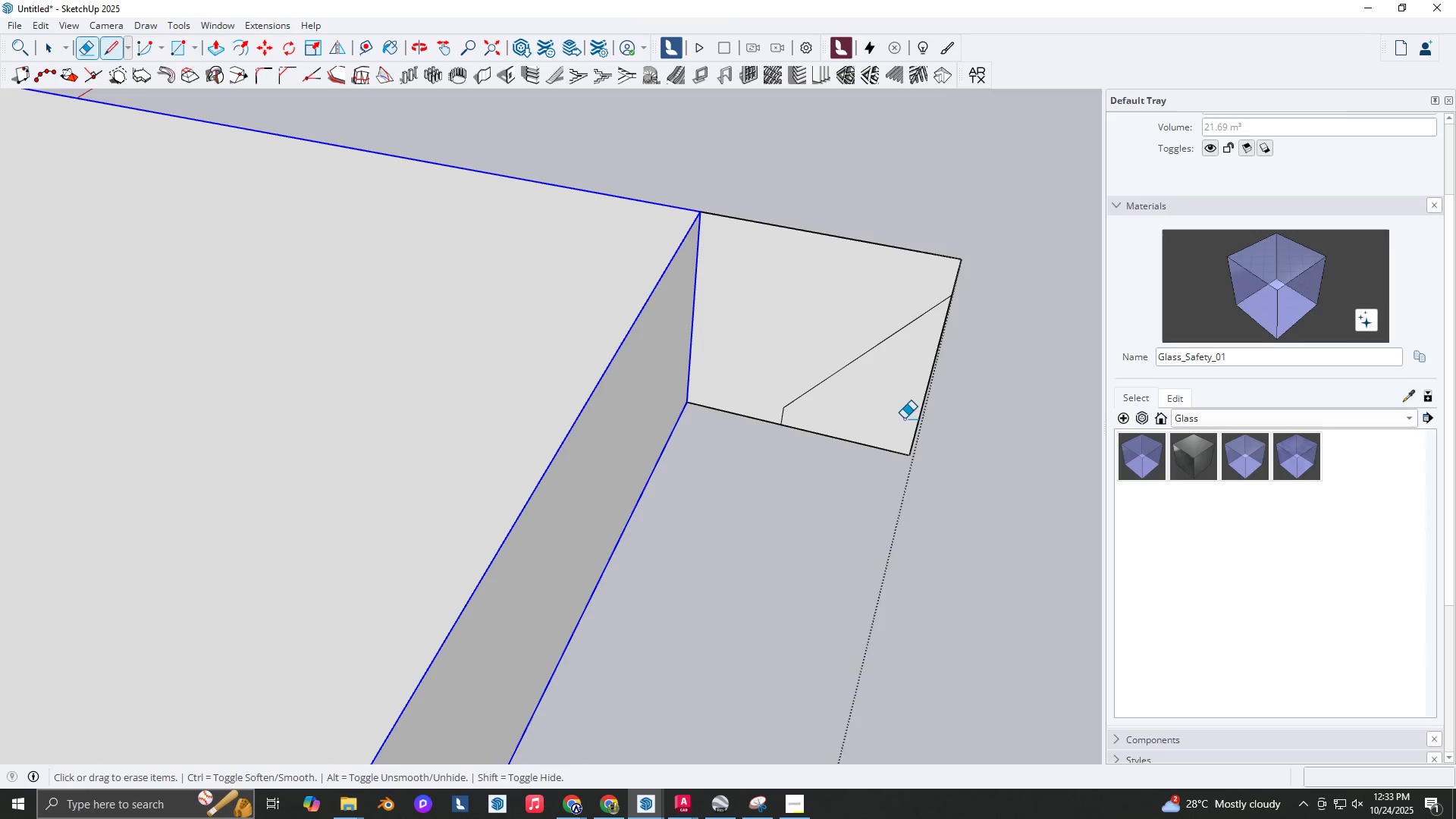 
left_click_drag(start_coordinate=[906, 422], to_coordinate=[885, 460])
 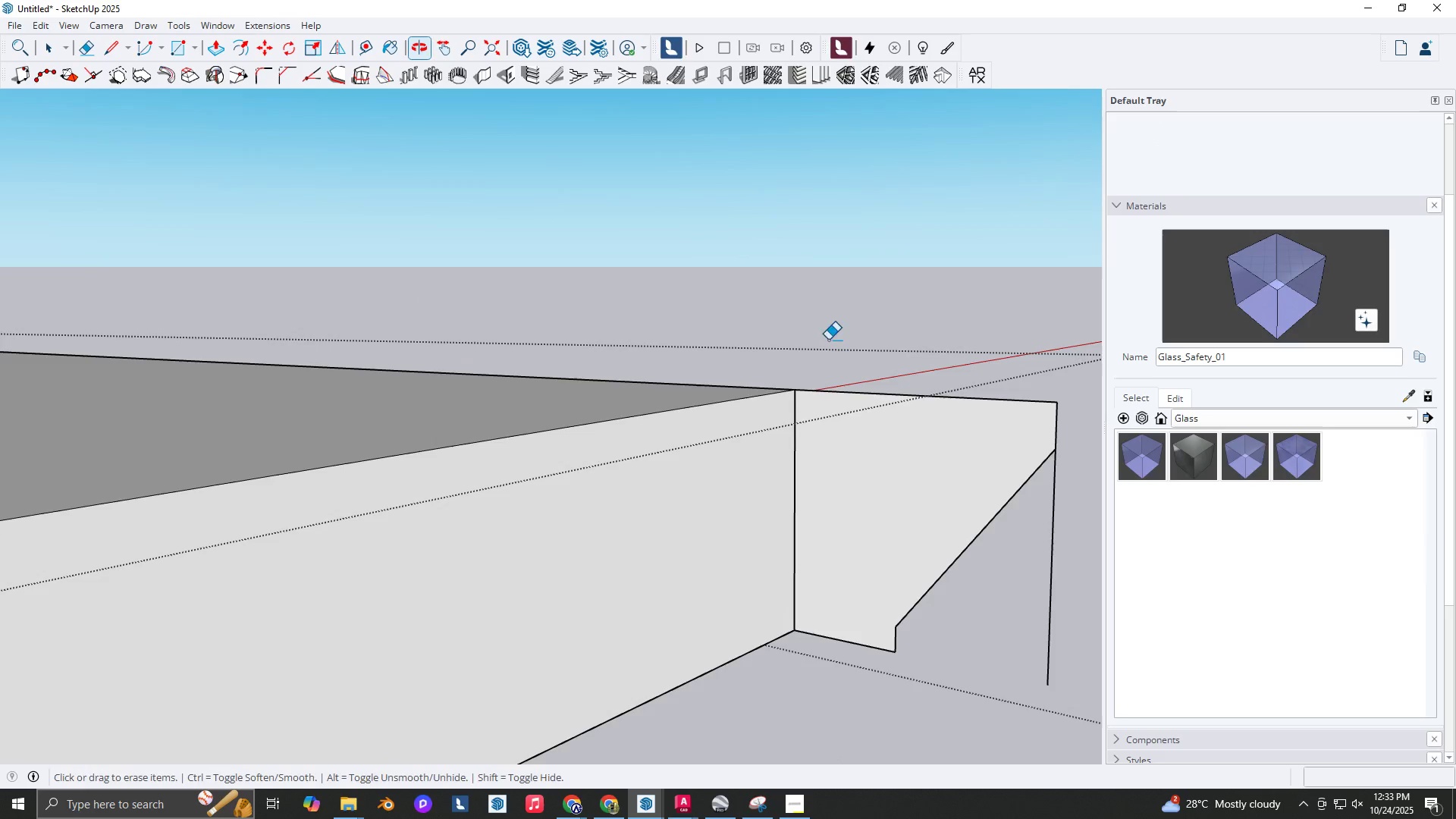 
hold_key(key=ShiftLeft, duration=0.41)
 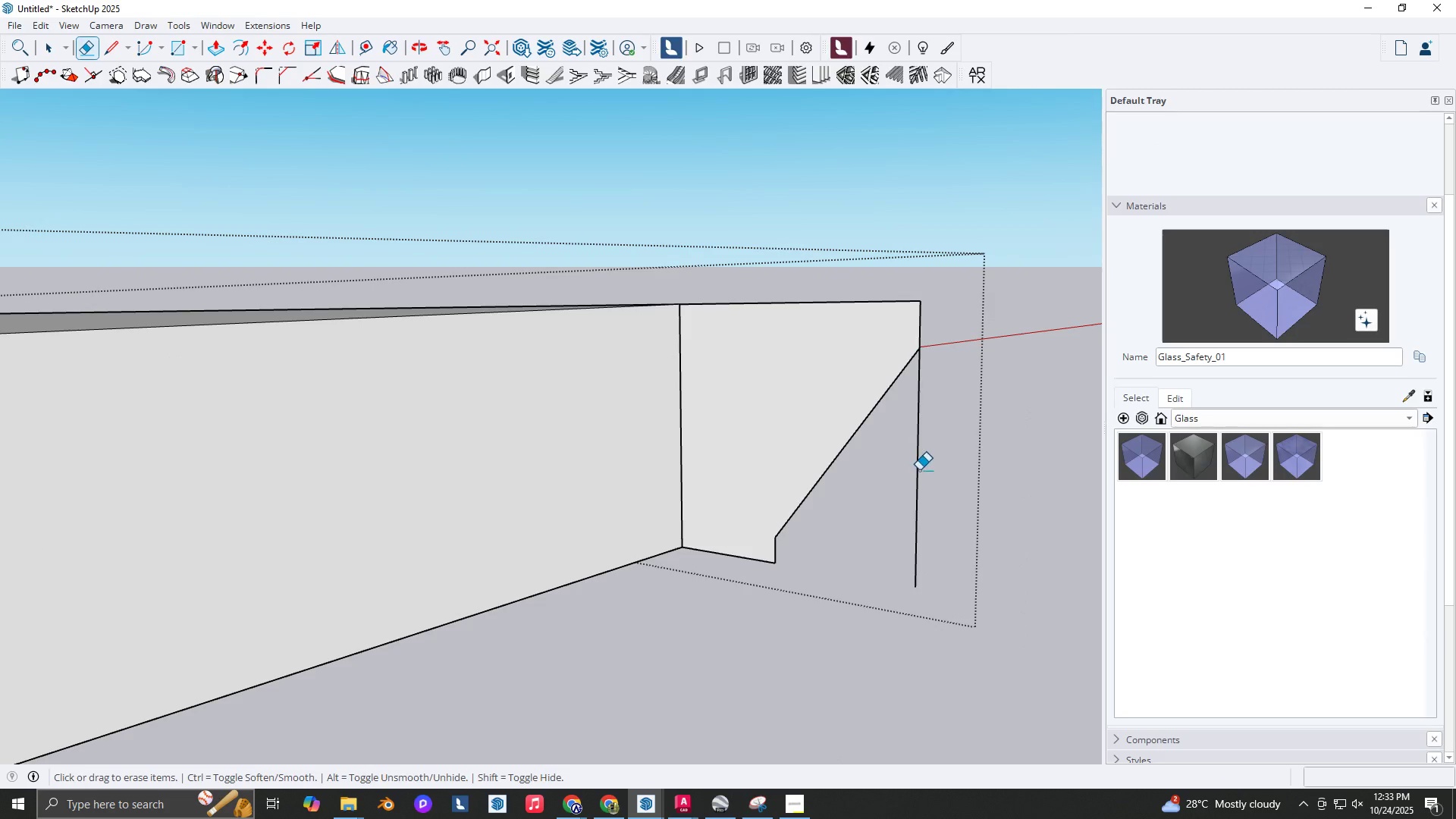 
left_click_drag(start_coordinate=[919, 470], to_coordinate=[933, 480])
 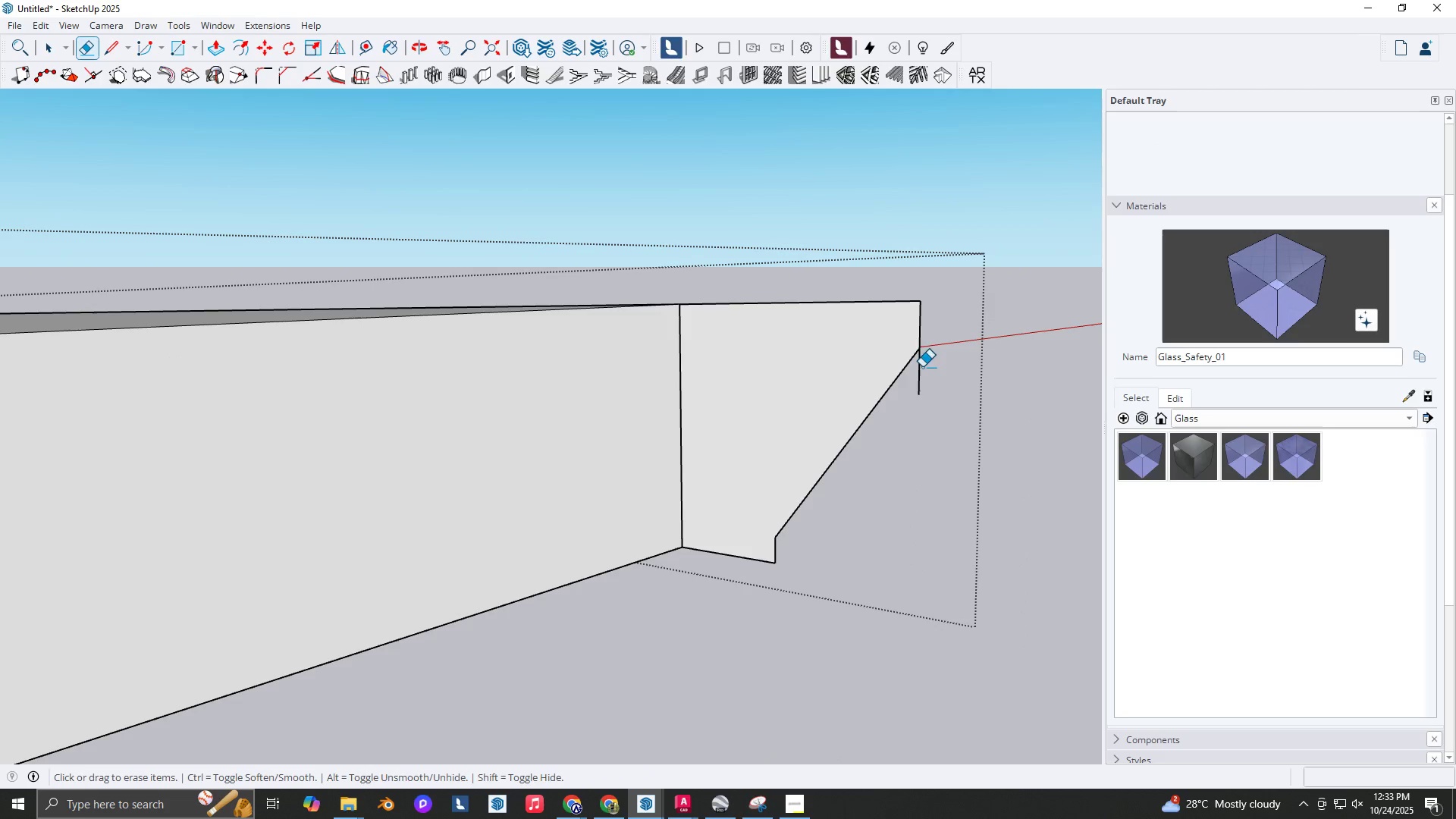 
left_click_drag(start_coordinate=[921, 376], to_coordinate=[914, 375])
 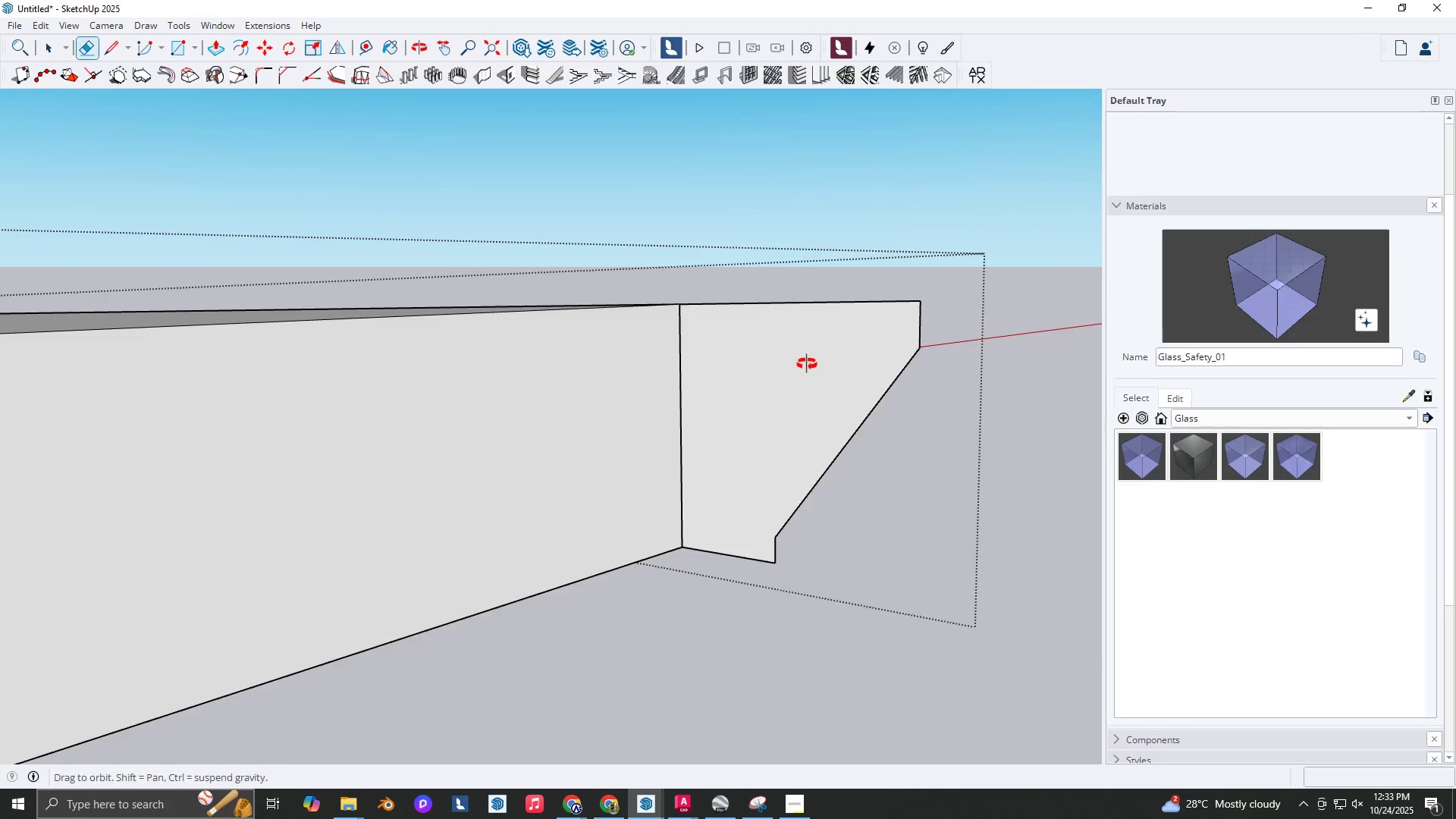 
scroll: coordinate [741, 364], scroll_direction: down, amount: 2.0
 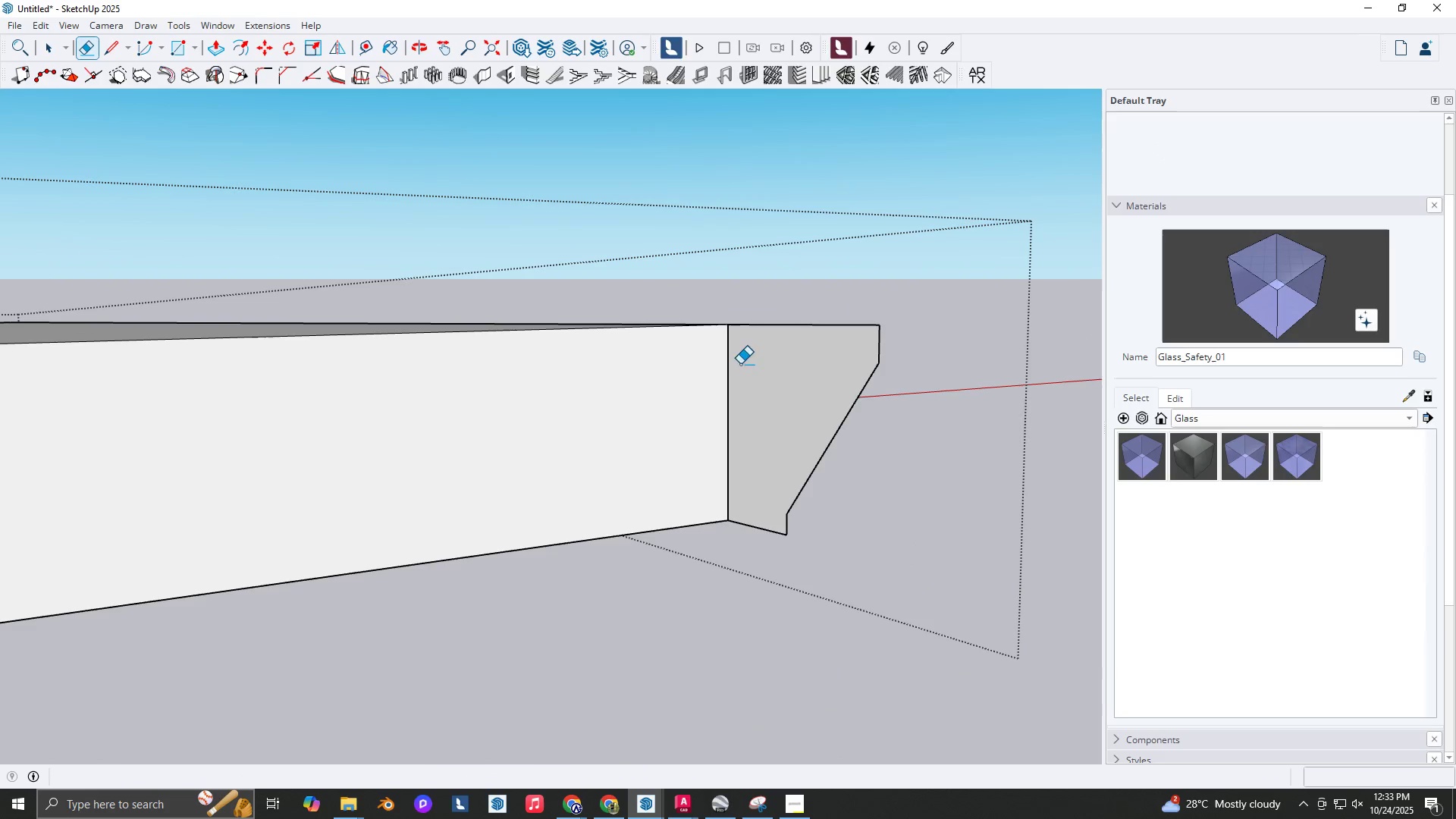 
key(Space)
 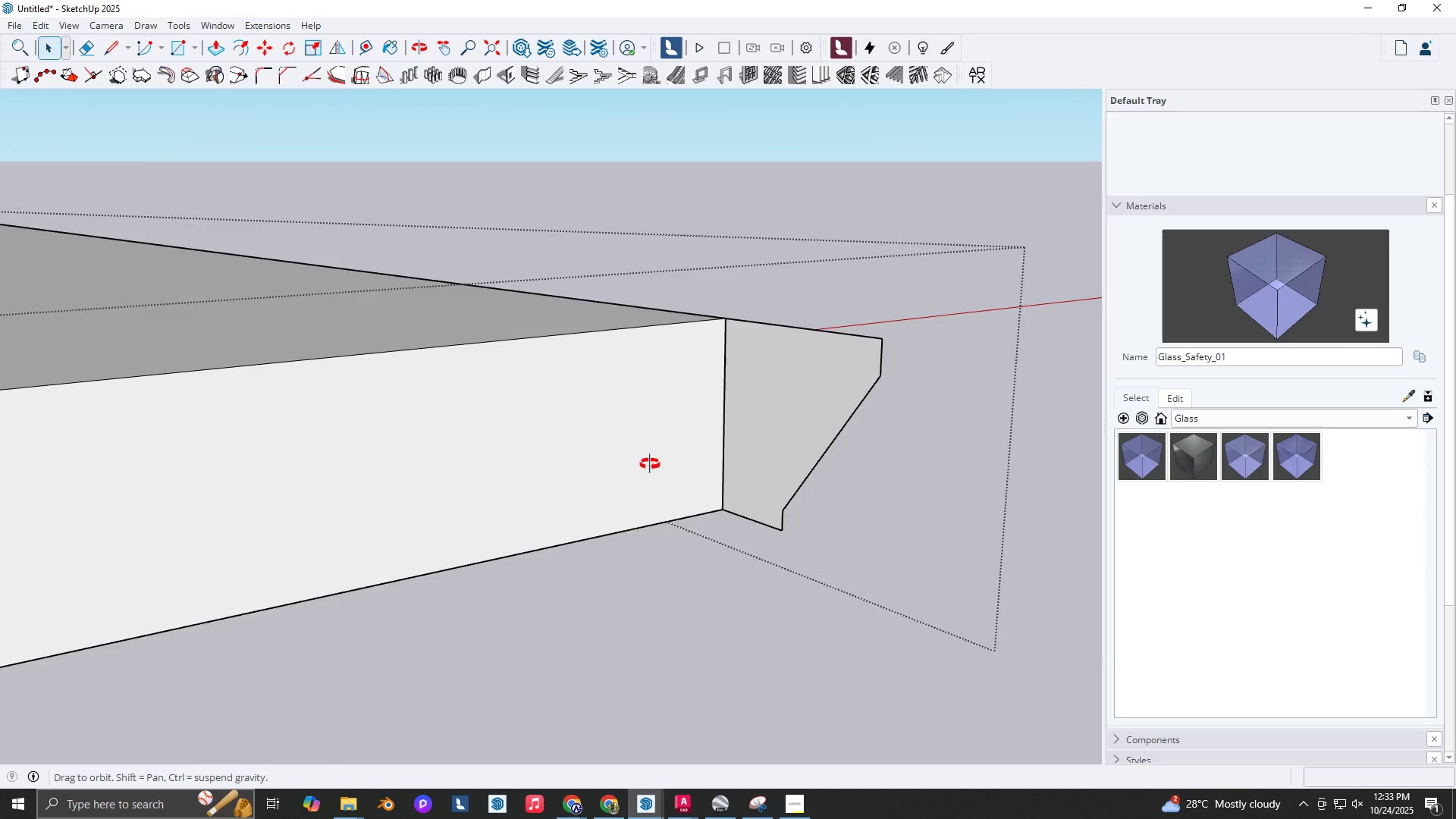 
scroll: coordinate [689, 453], scroll_direction: down, amount: 9.0
 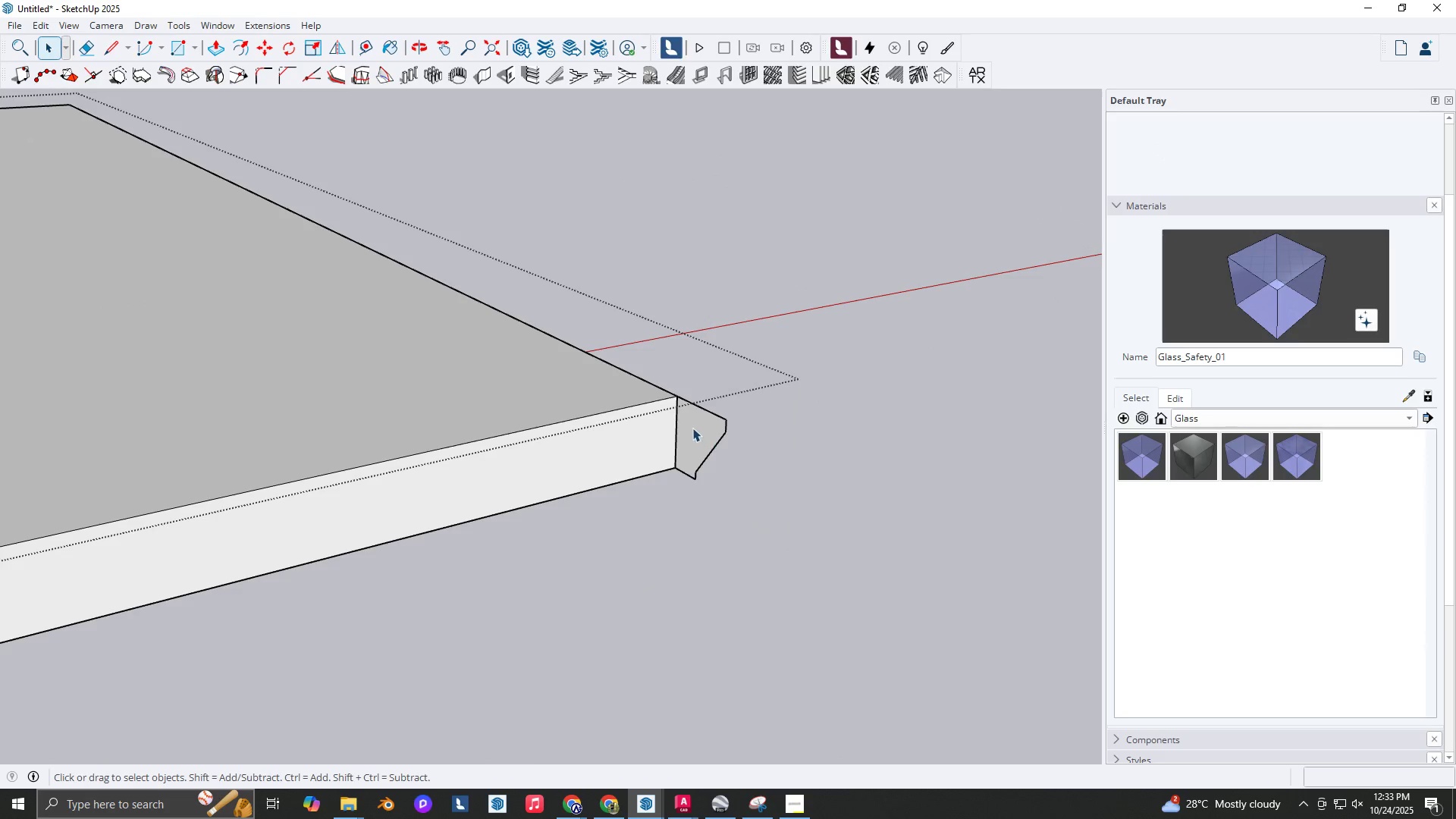 
left_click([692, 428])
 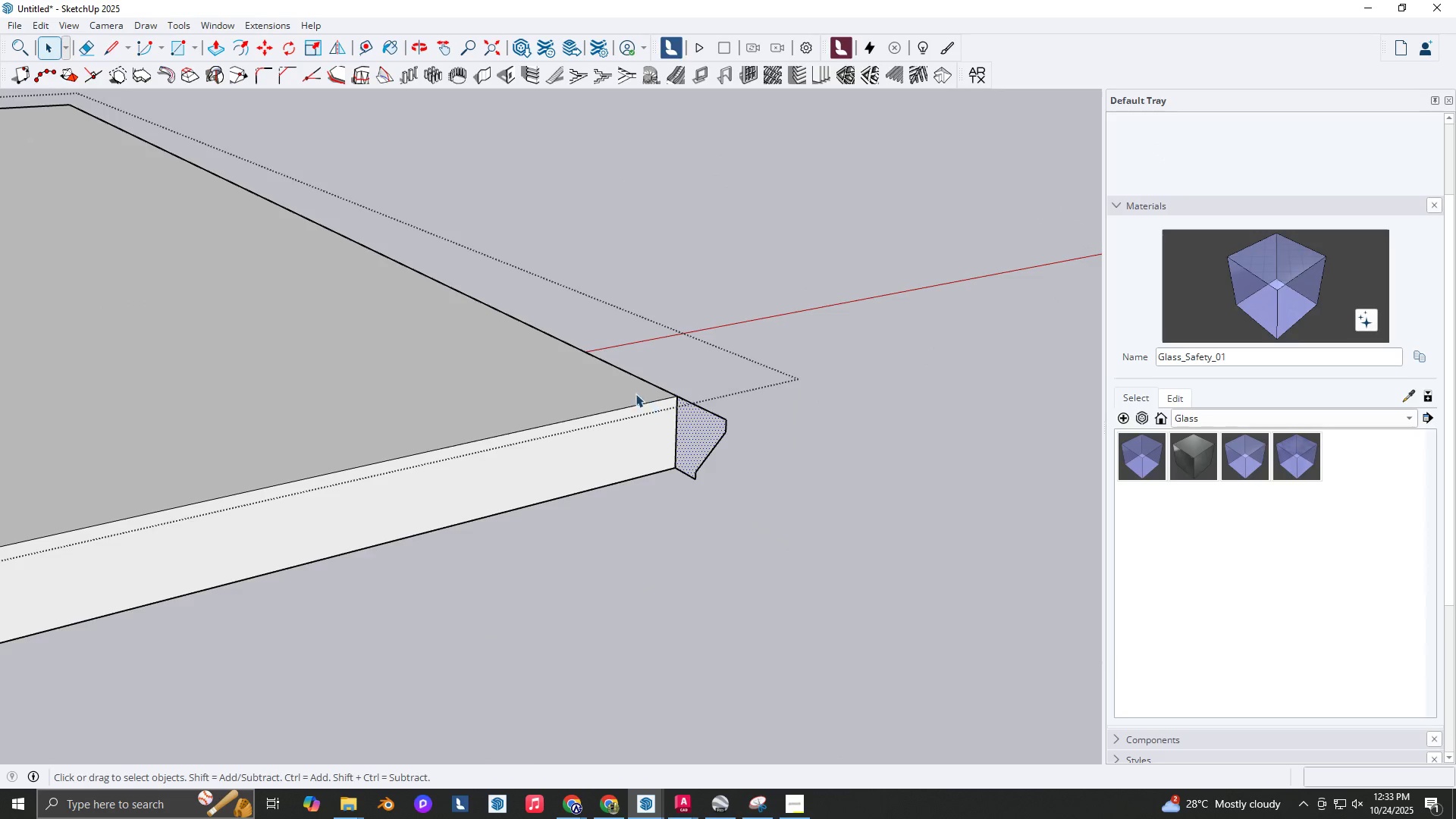 
scroll: coordinate [638, 403], scroll_direction: down, amount: 3.0
 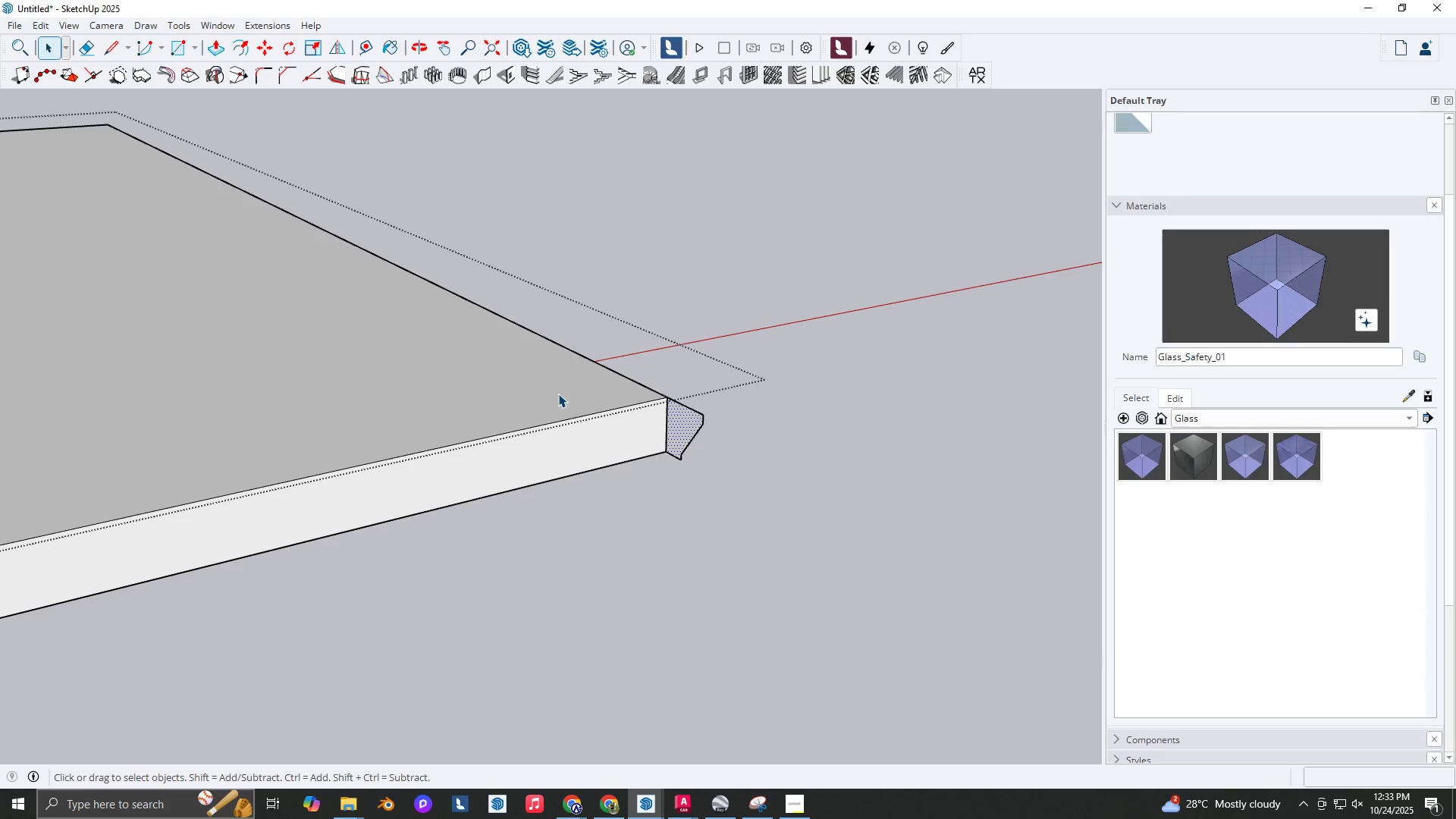 
left_click([558, 394])
 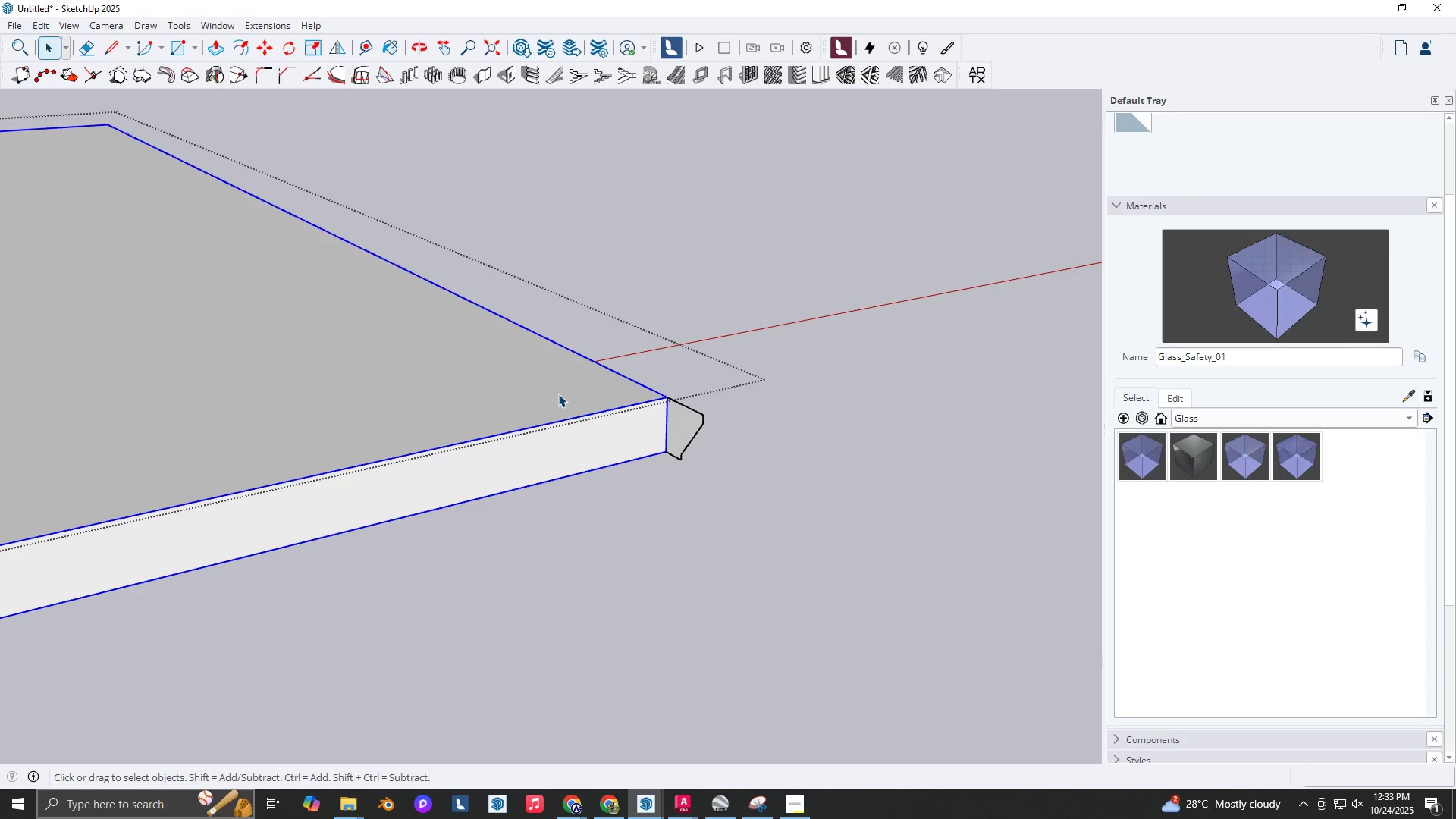 
scroll: coordinate [566, 407], scroll_direction: down, amount: 4.0
 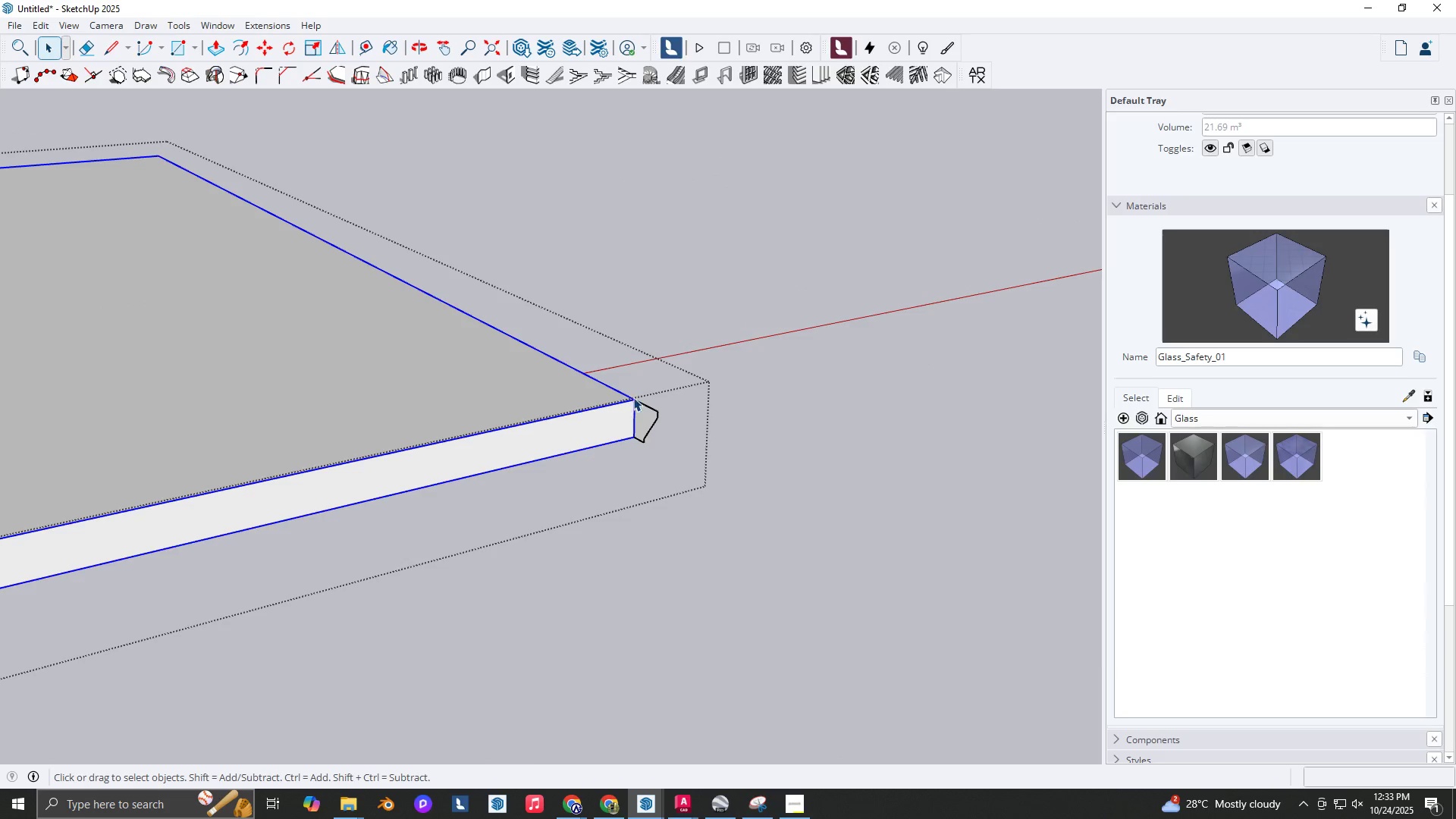 
type(kl)
 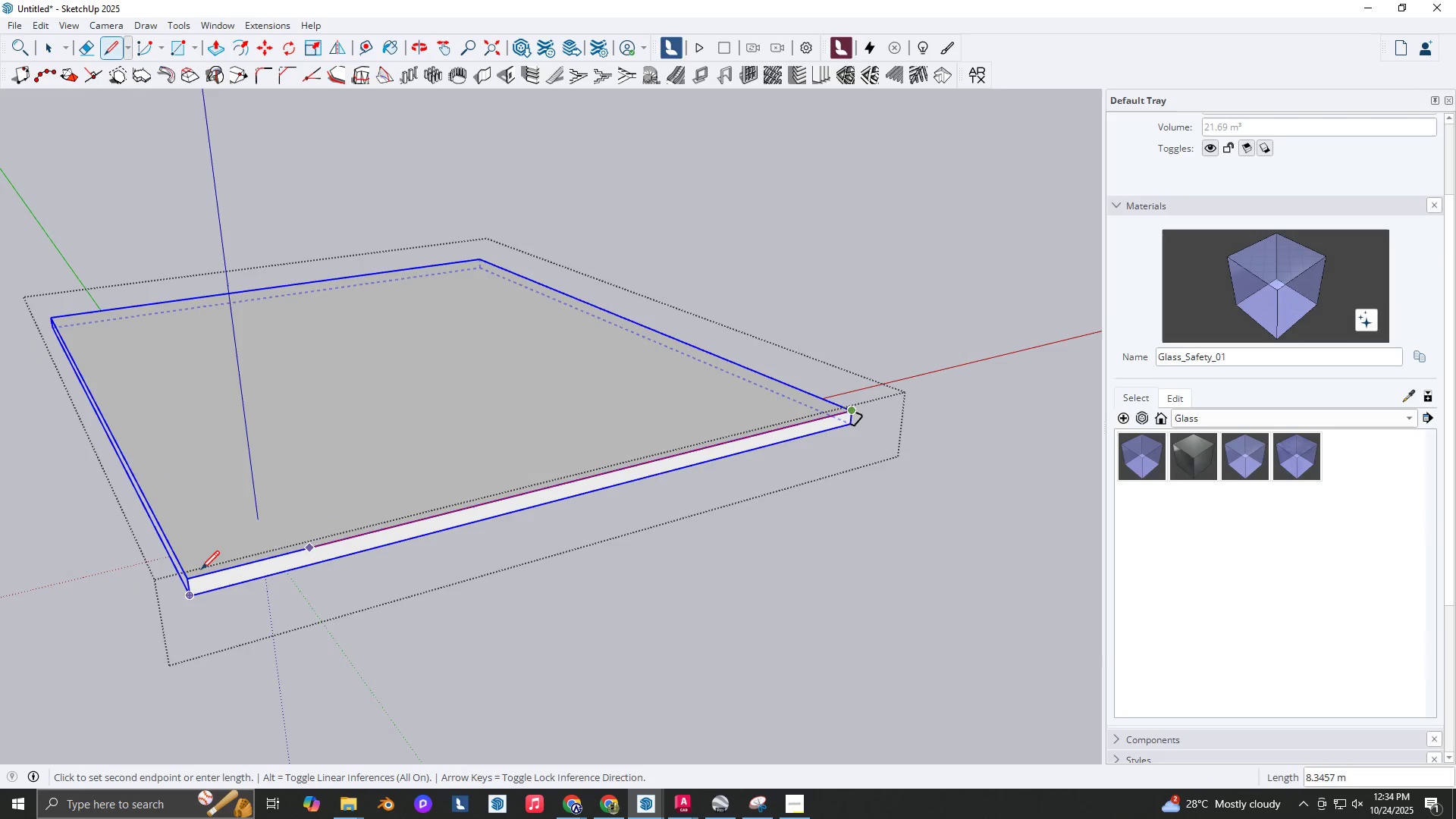 
scroll: coordinate [588, 485], scroll_direction: down, amount: 13.0
 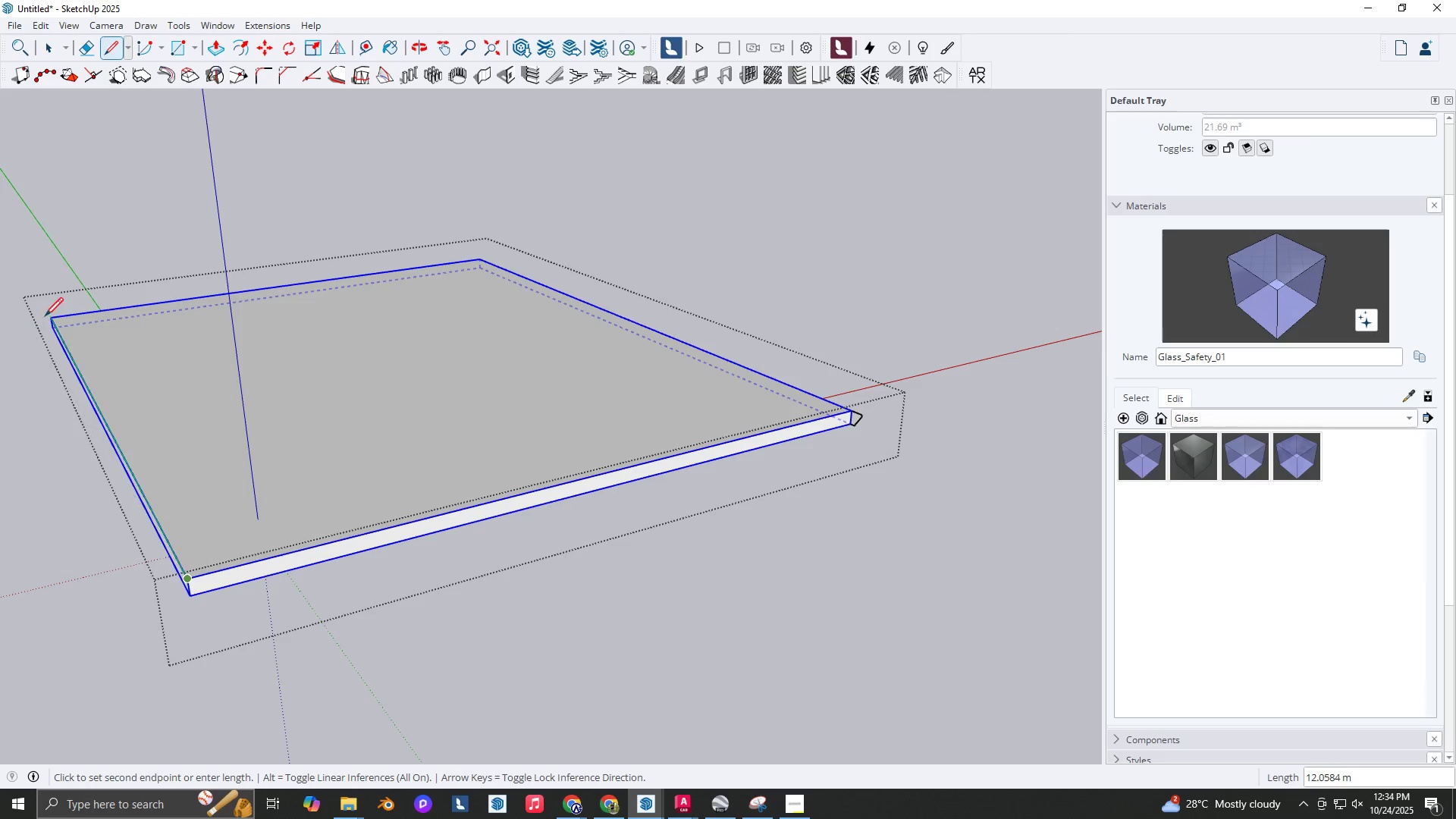 
left_click([52, 319])
 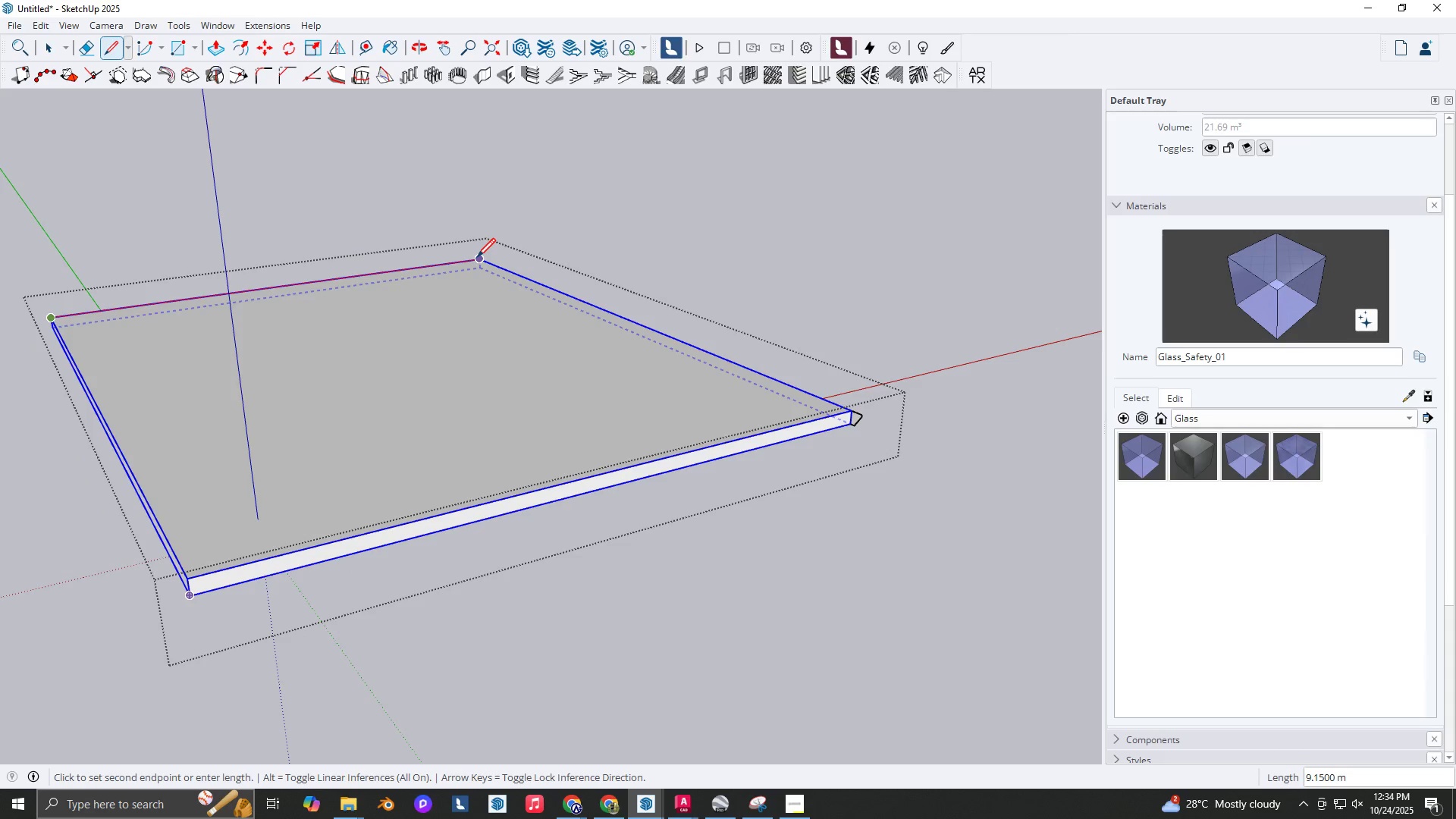 
left_click([477, 259])
 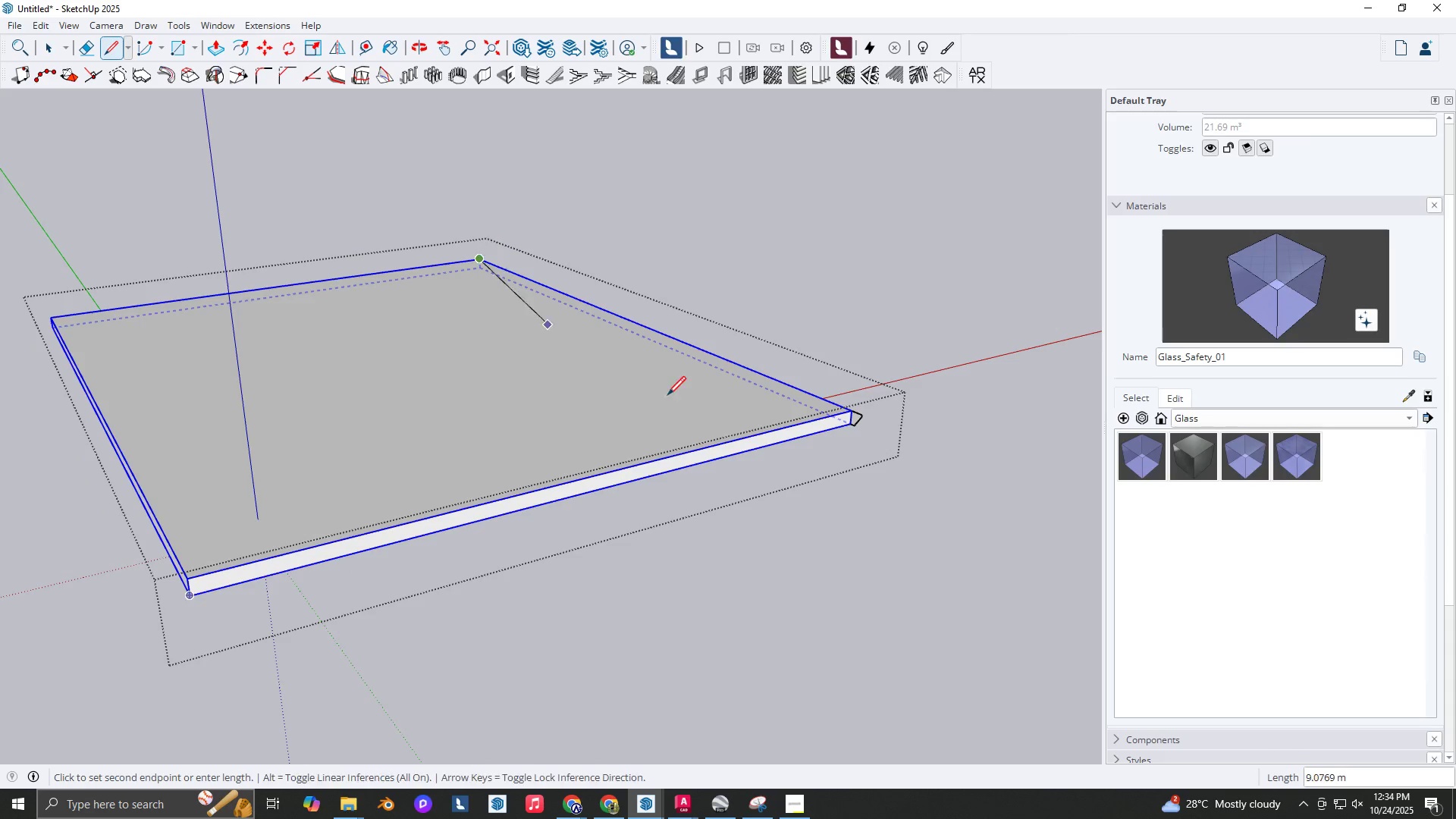 
scroll: coordinate [900, 419], scroll_direction: up, amount: 8.0
 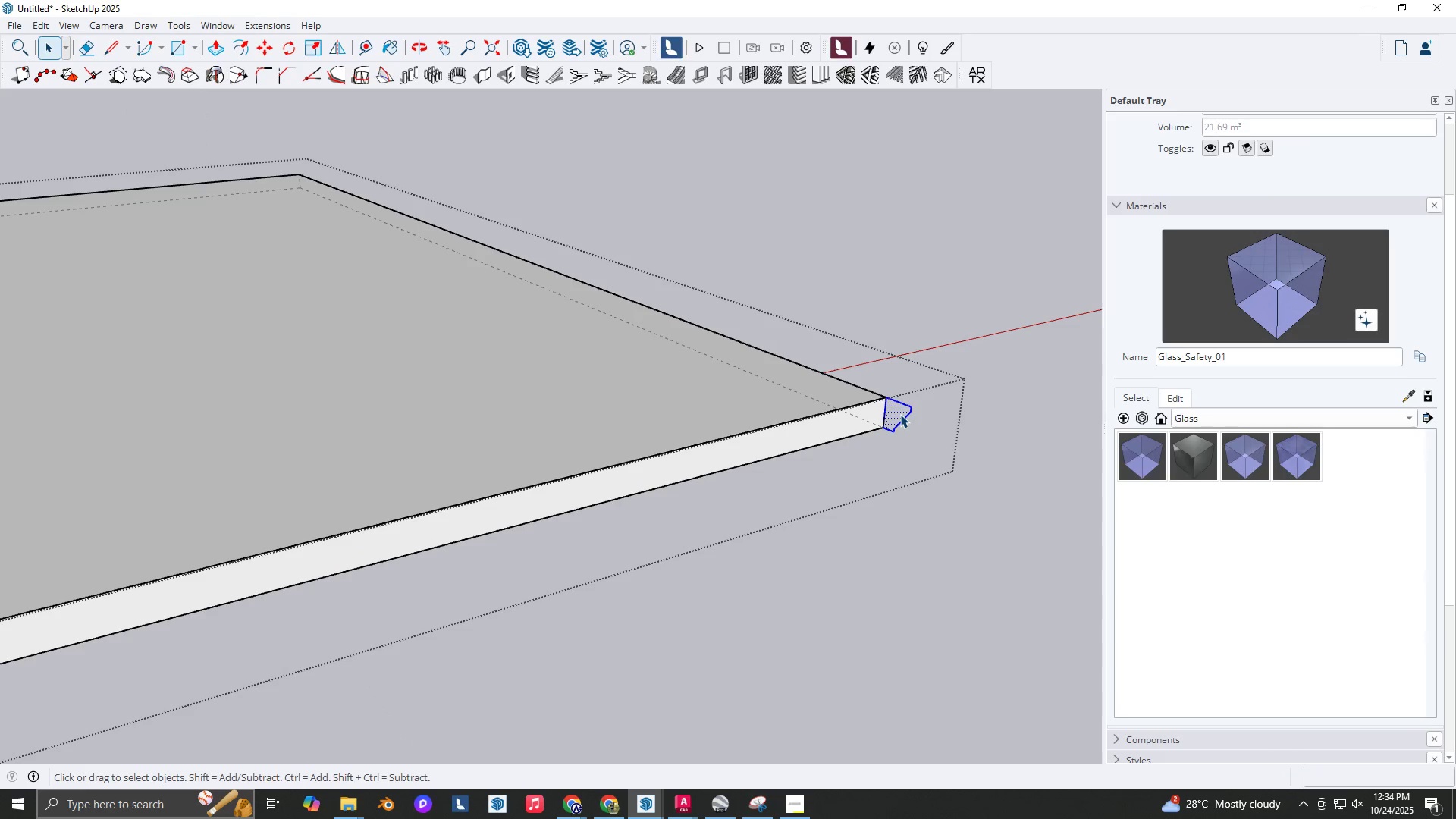 
key(Space)
 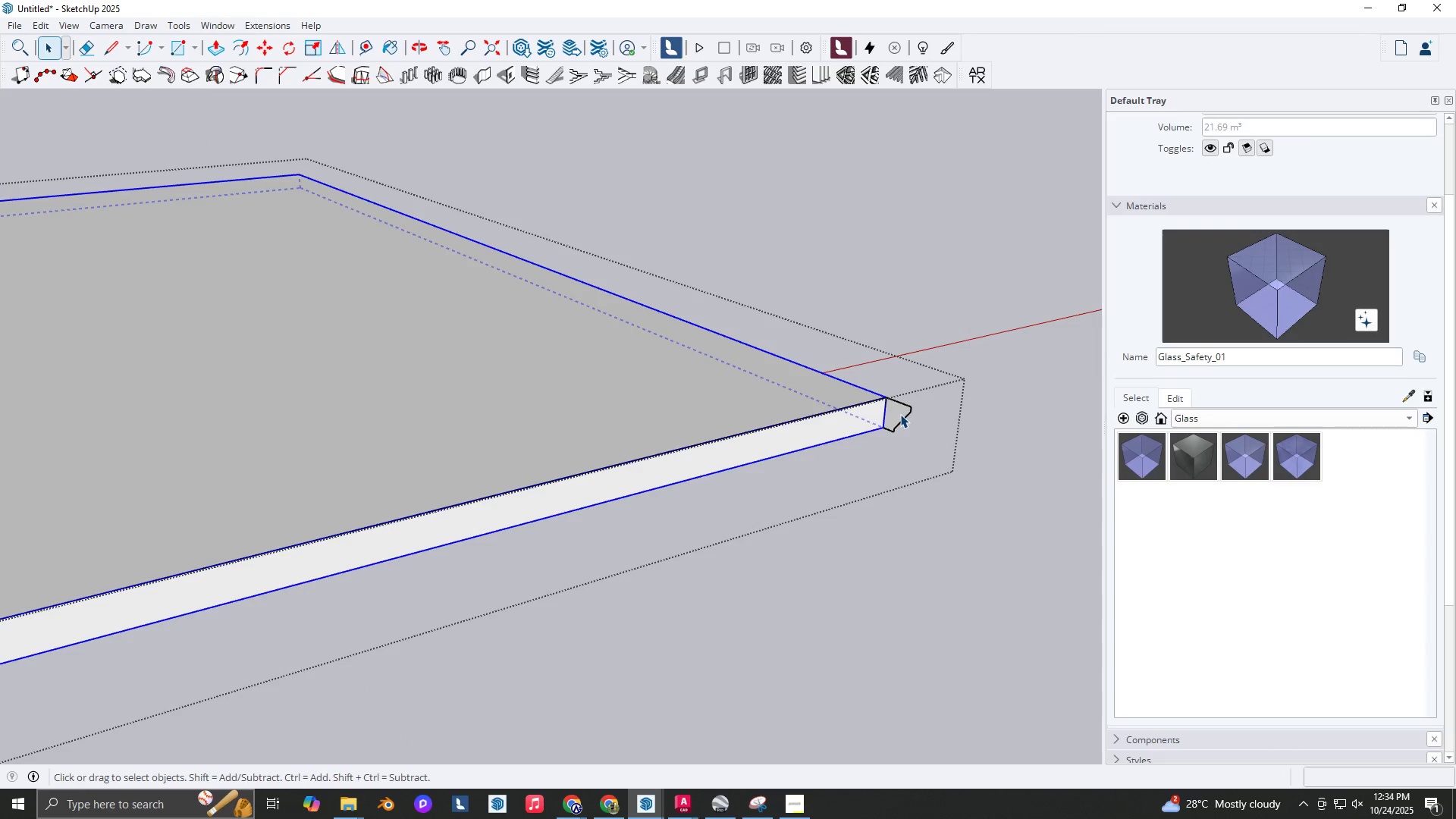 
double_click([900, 414])
 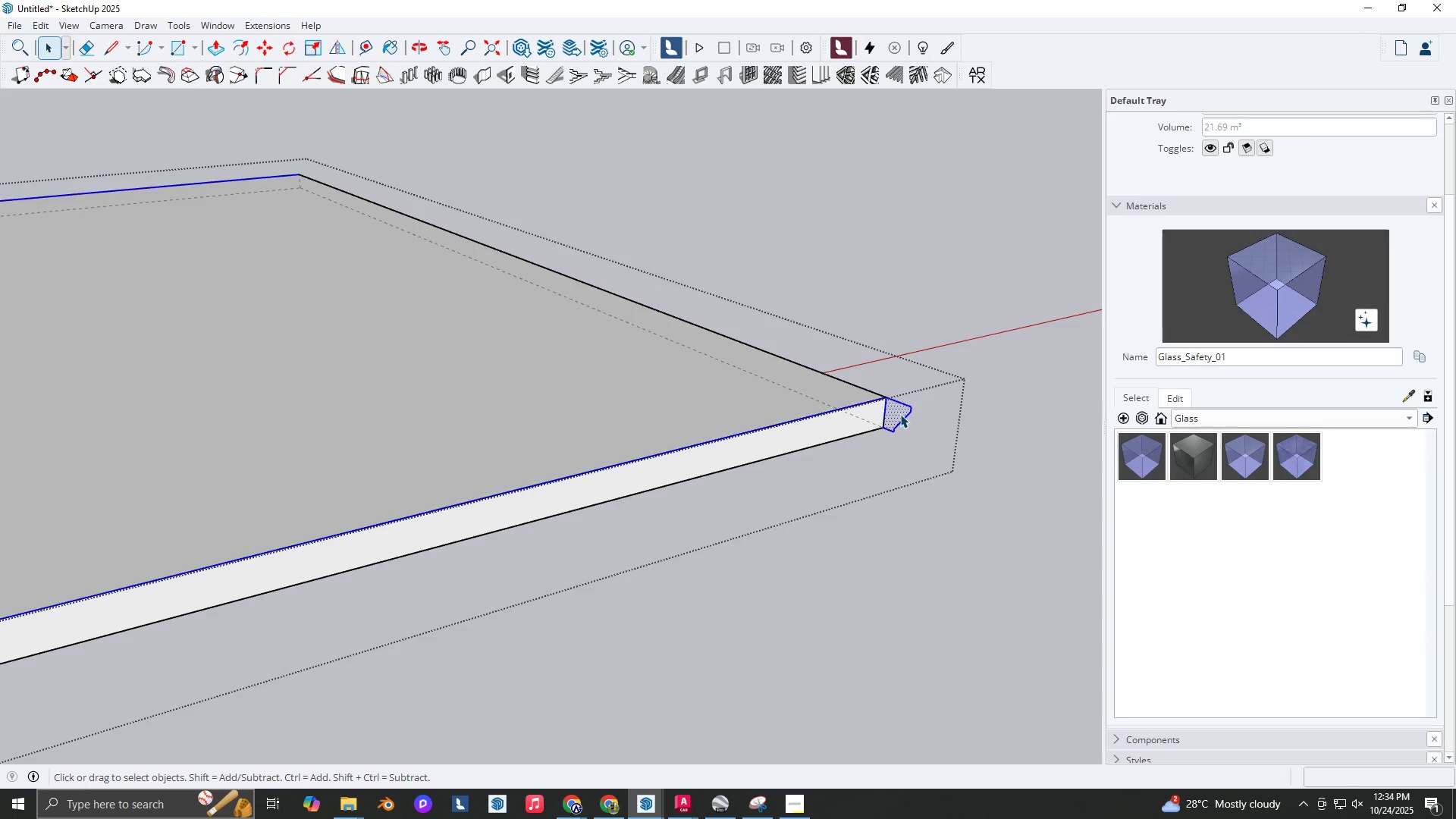 
triple_click([900, 414])
 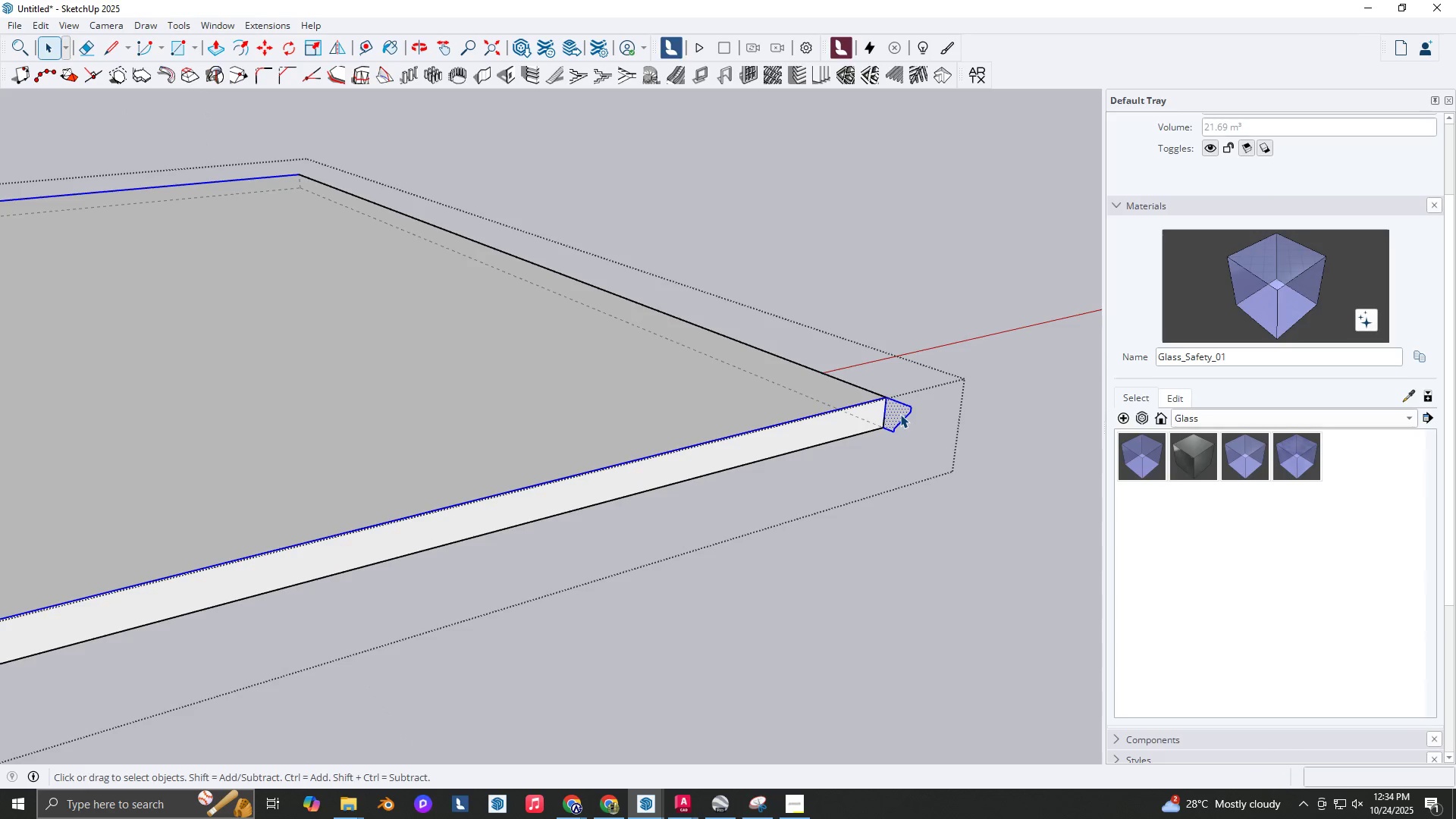 
hold_key(key=ShiftLeft, duration=0.77)
double_click([899, 413])
 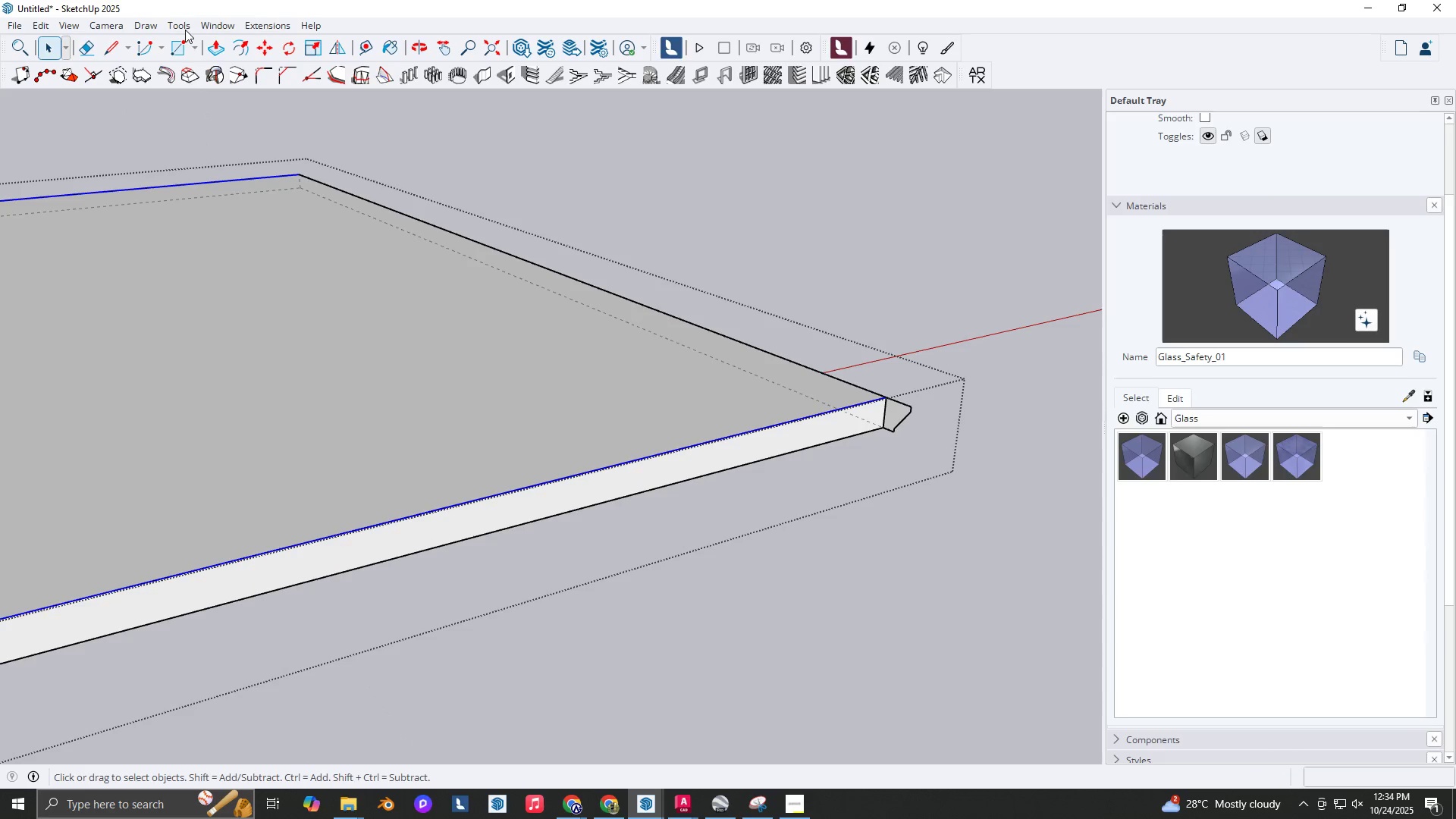 
left_click([185, 25])
 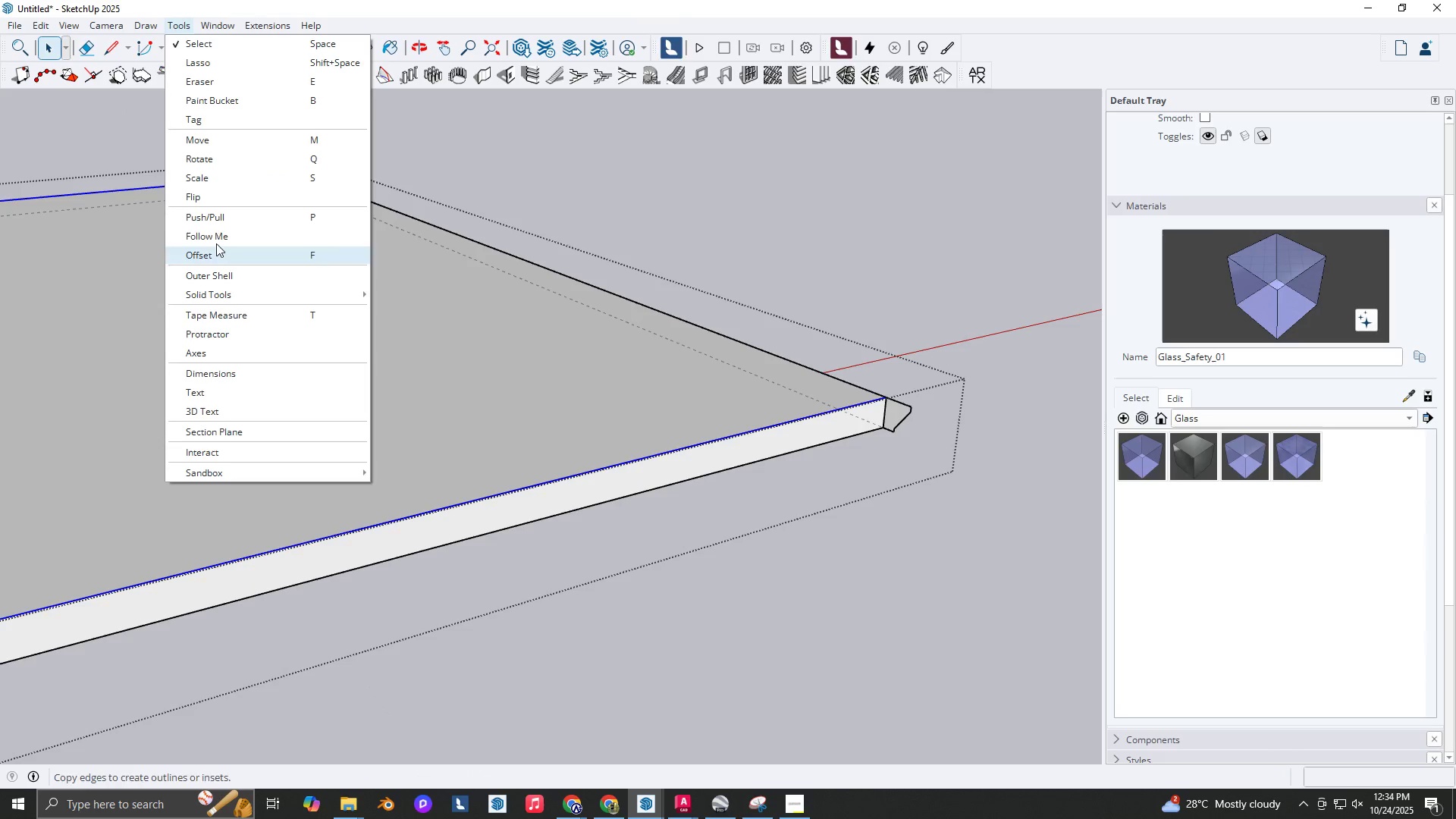 
left_click([215, 235])
 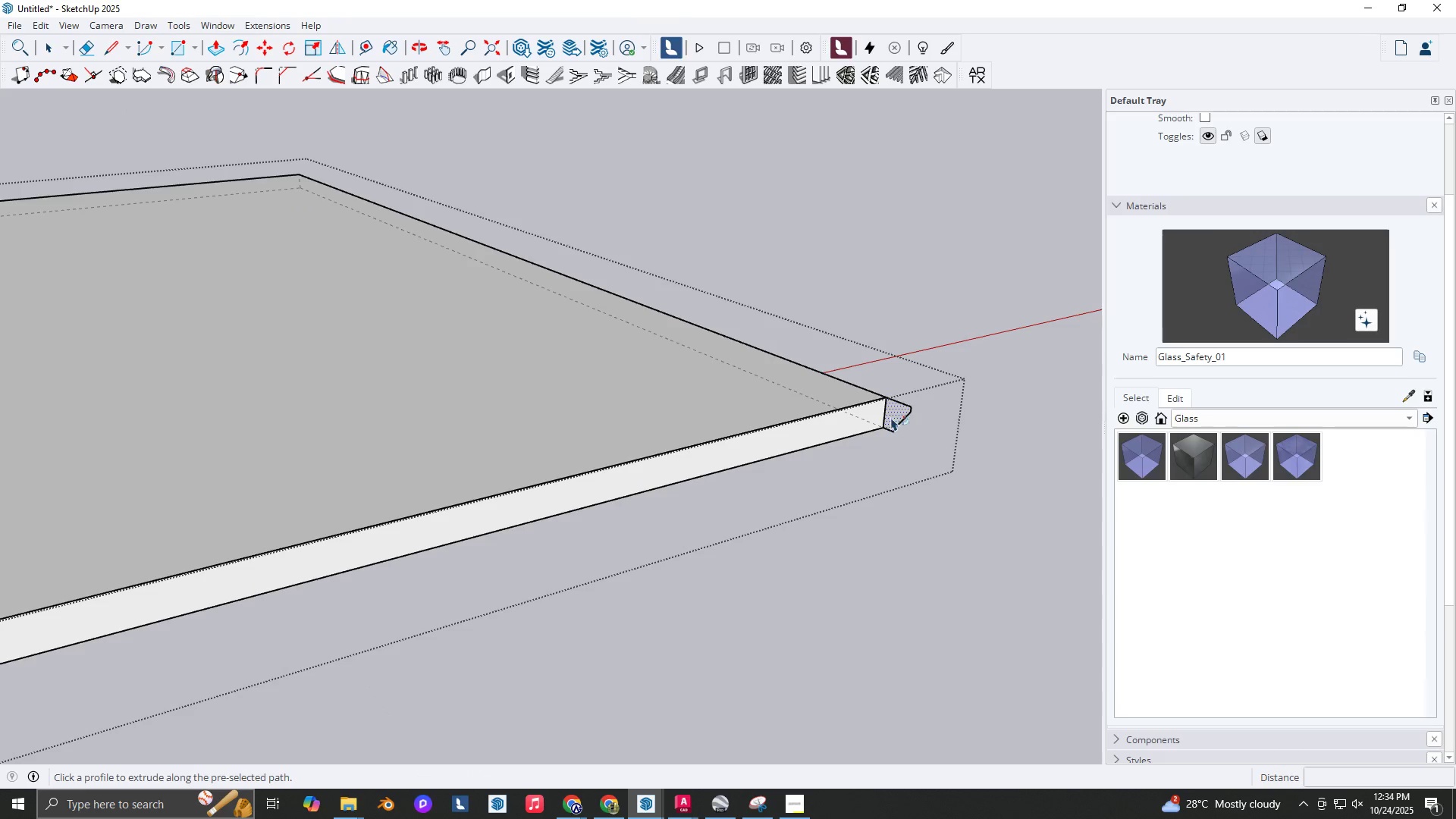 
left_click([891, 417])
 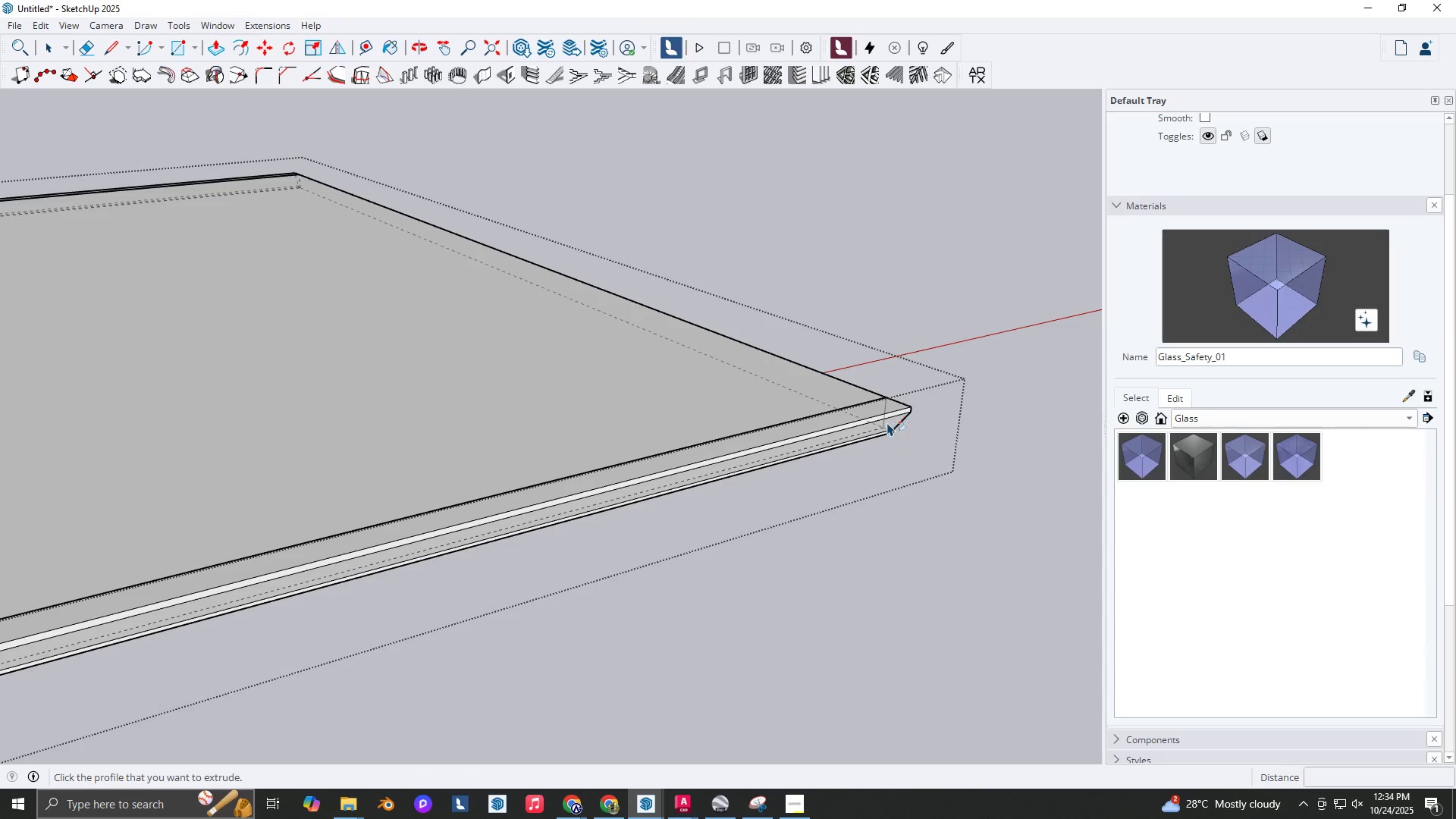 
scroll: coordinate [643, 460], scroll_direction: down, amount: 12.0
 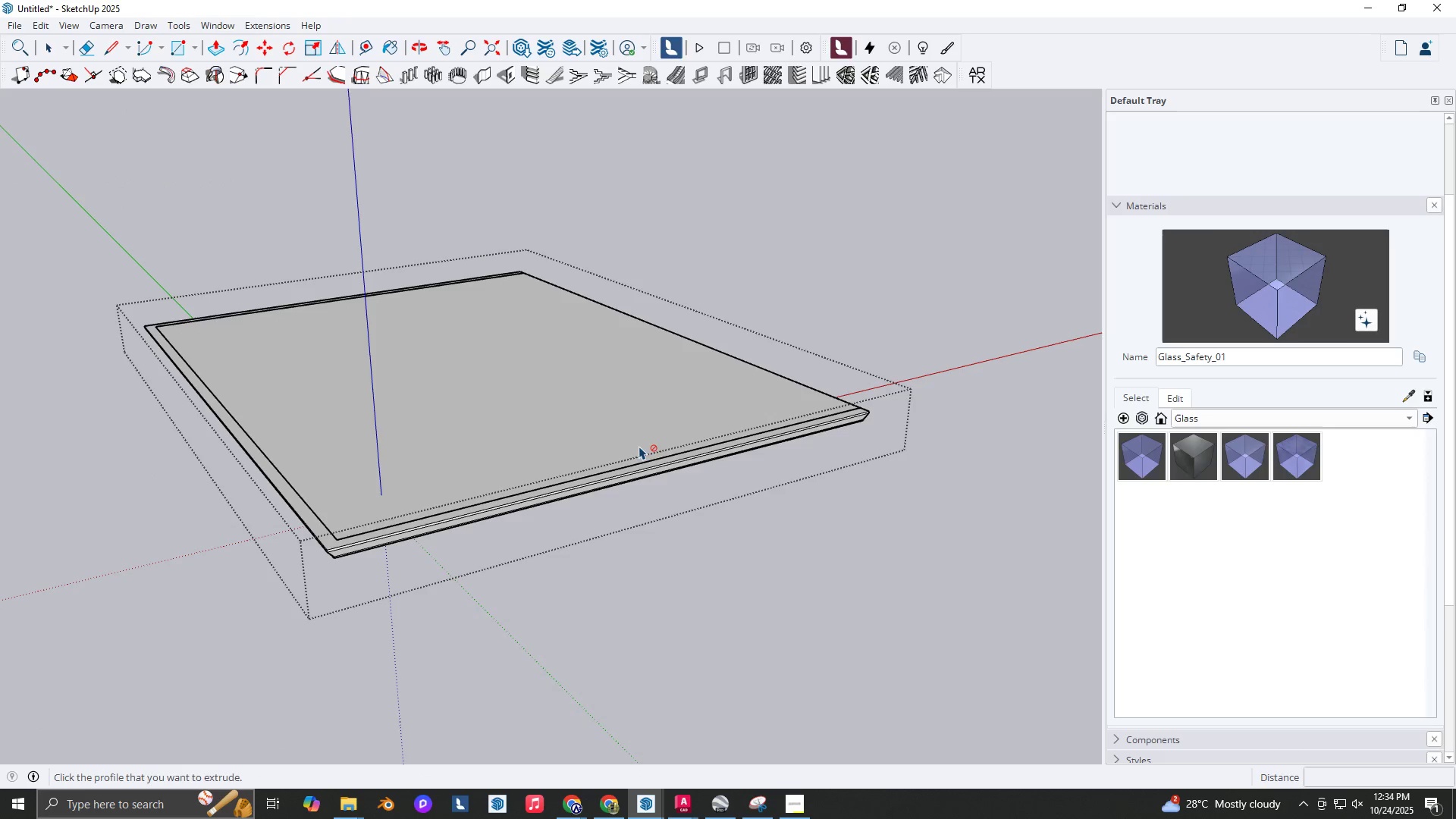 
key(Shift+ShiftLeft)
 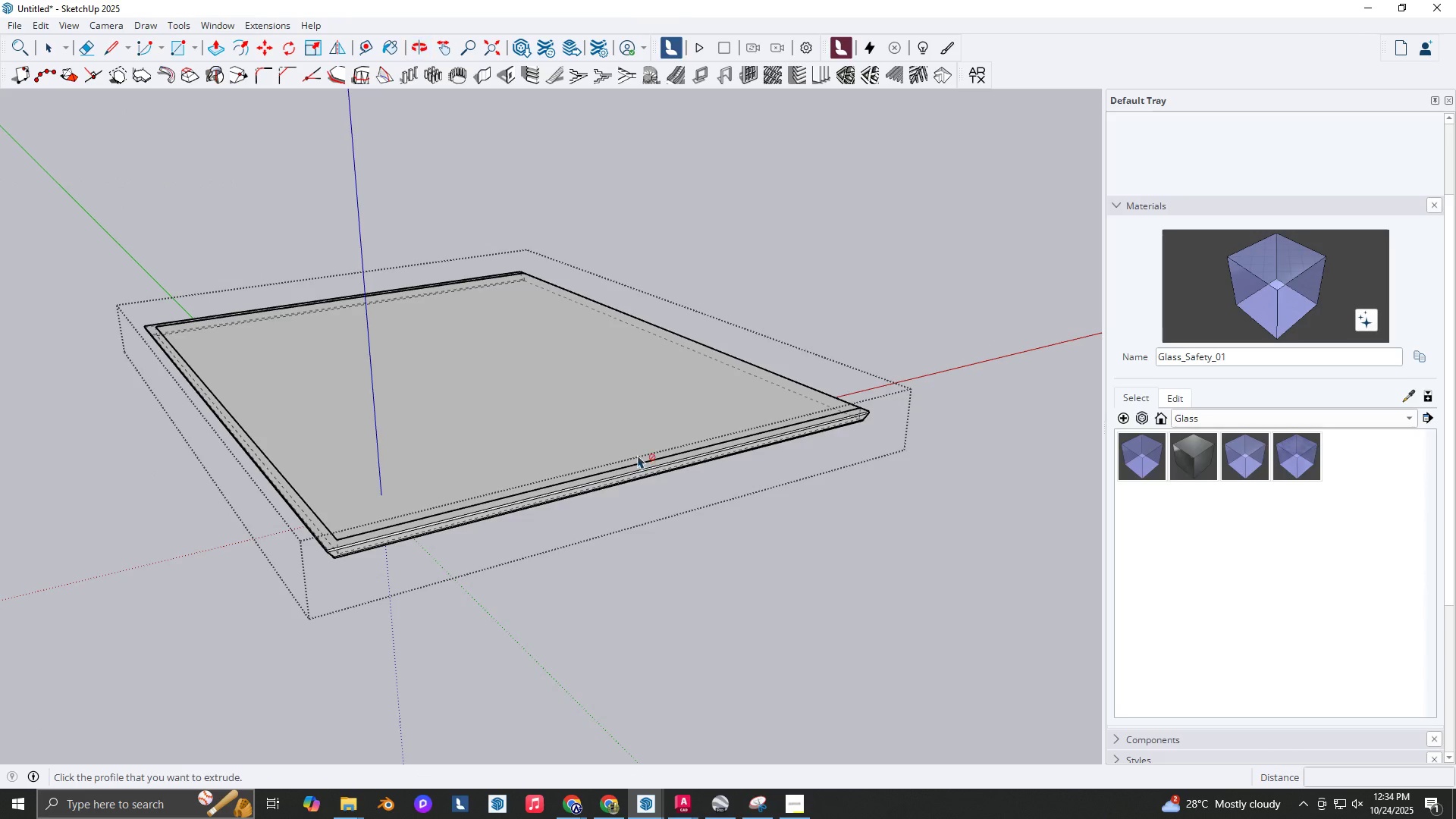 
key(K)
 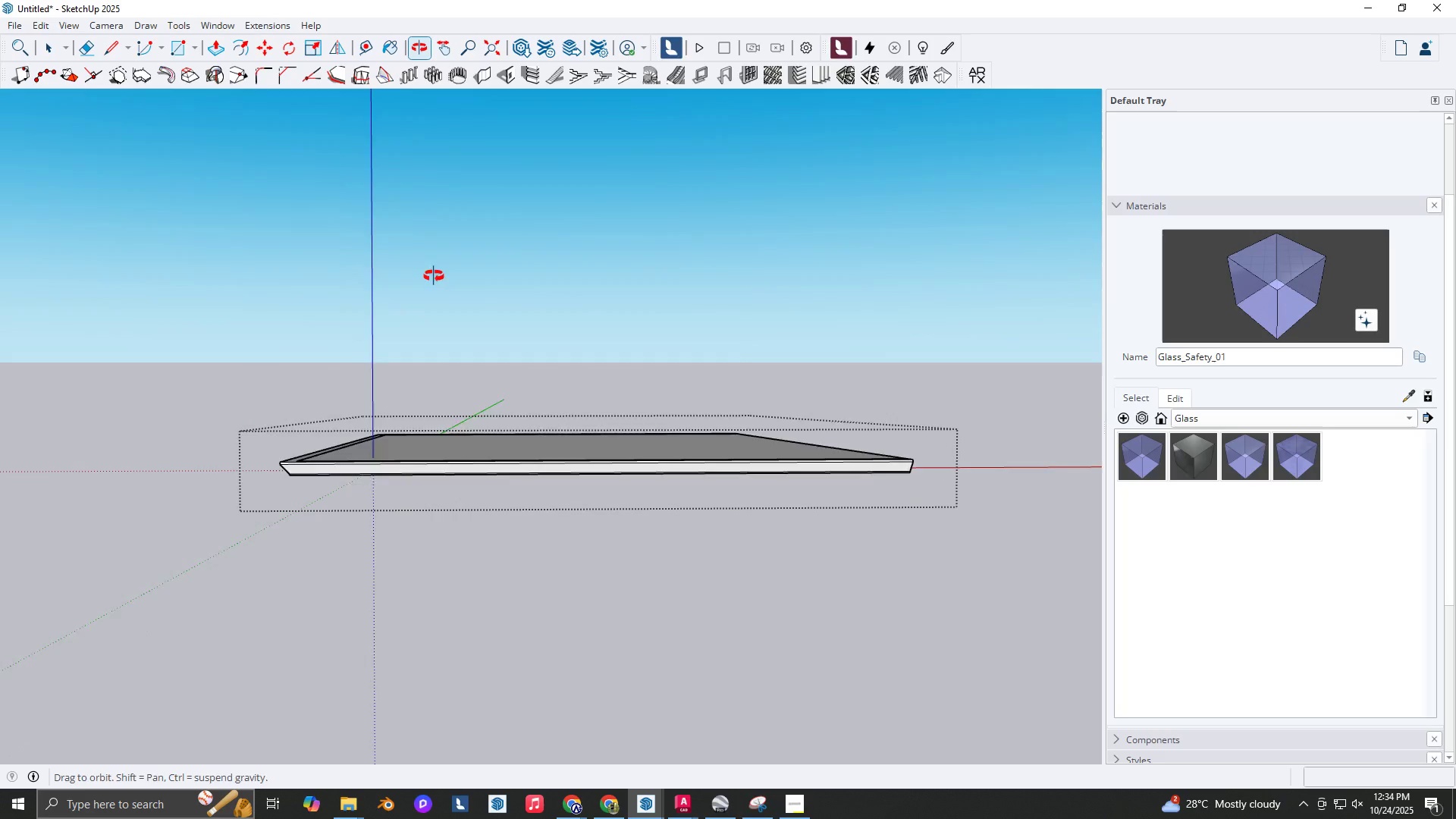 
key(Space)
 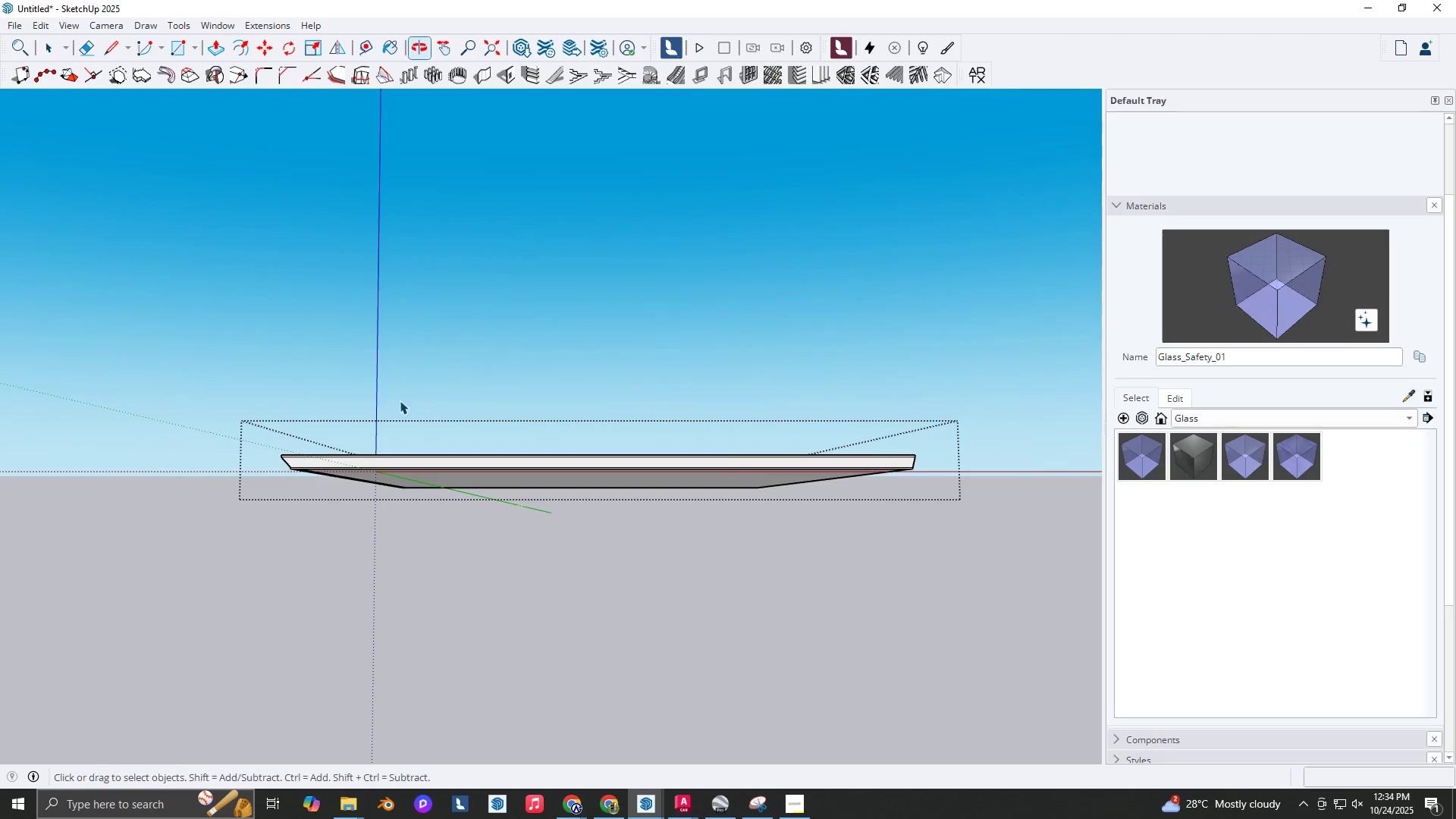 
scroll: coordinate [470, 444], scroll_direction: up, amount: 1.0
 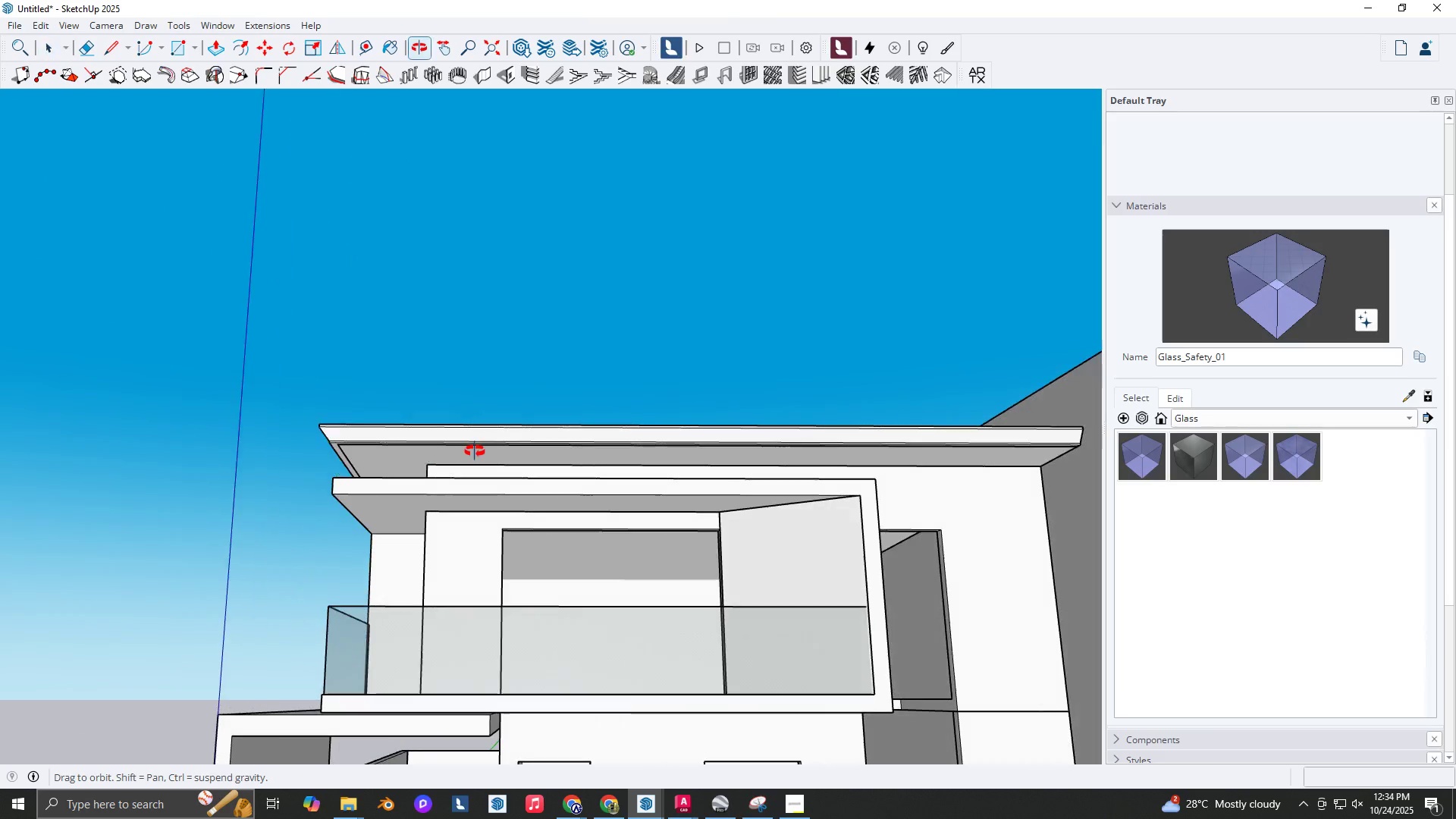 
key(Space)
 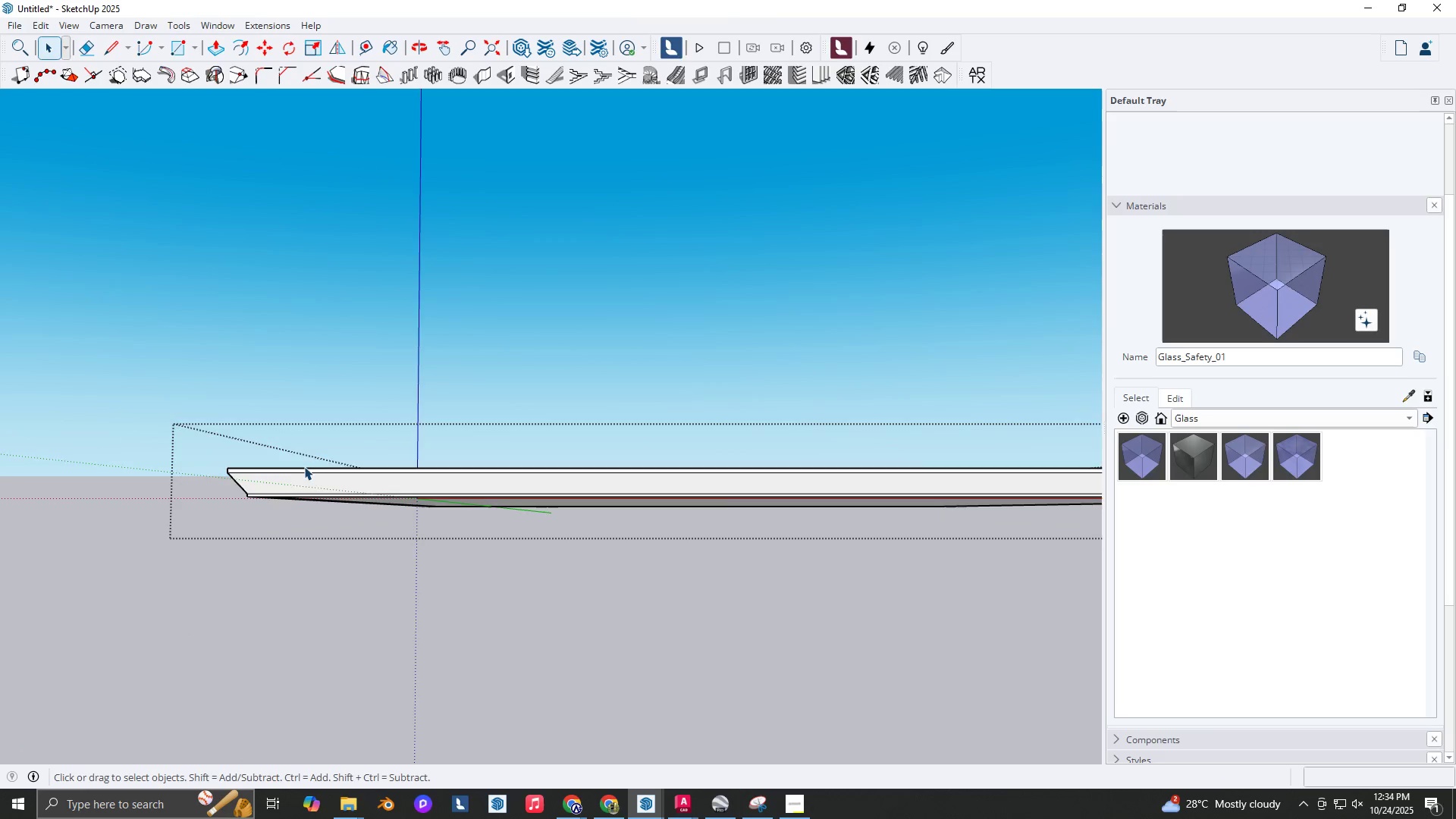 
key(Escape)
 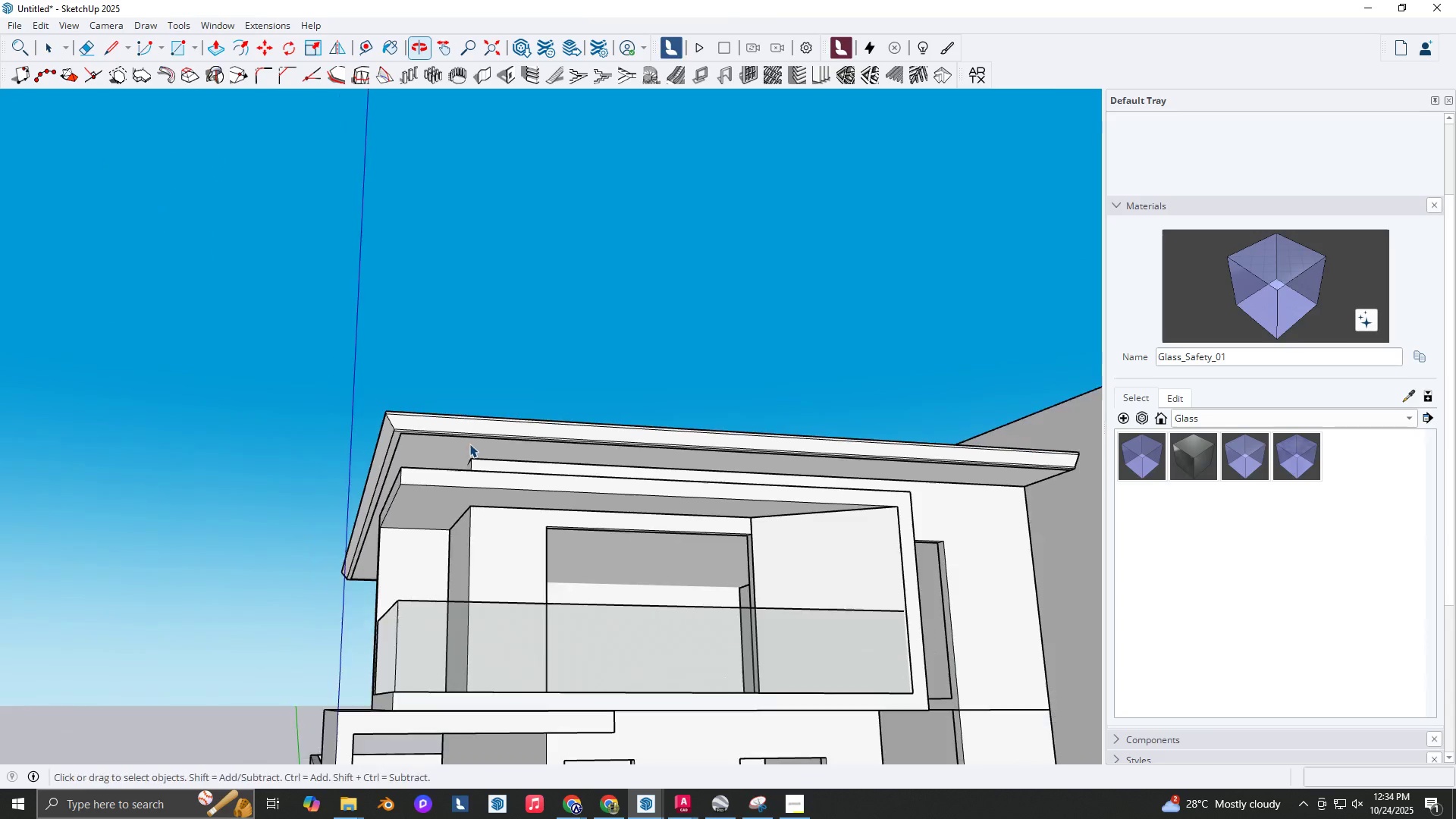 
key(Shift+ShiftLeft)
 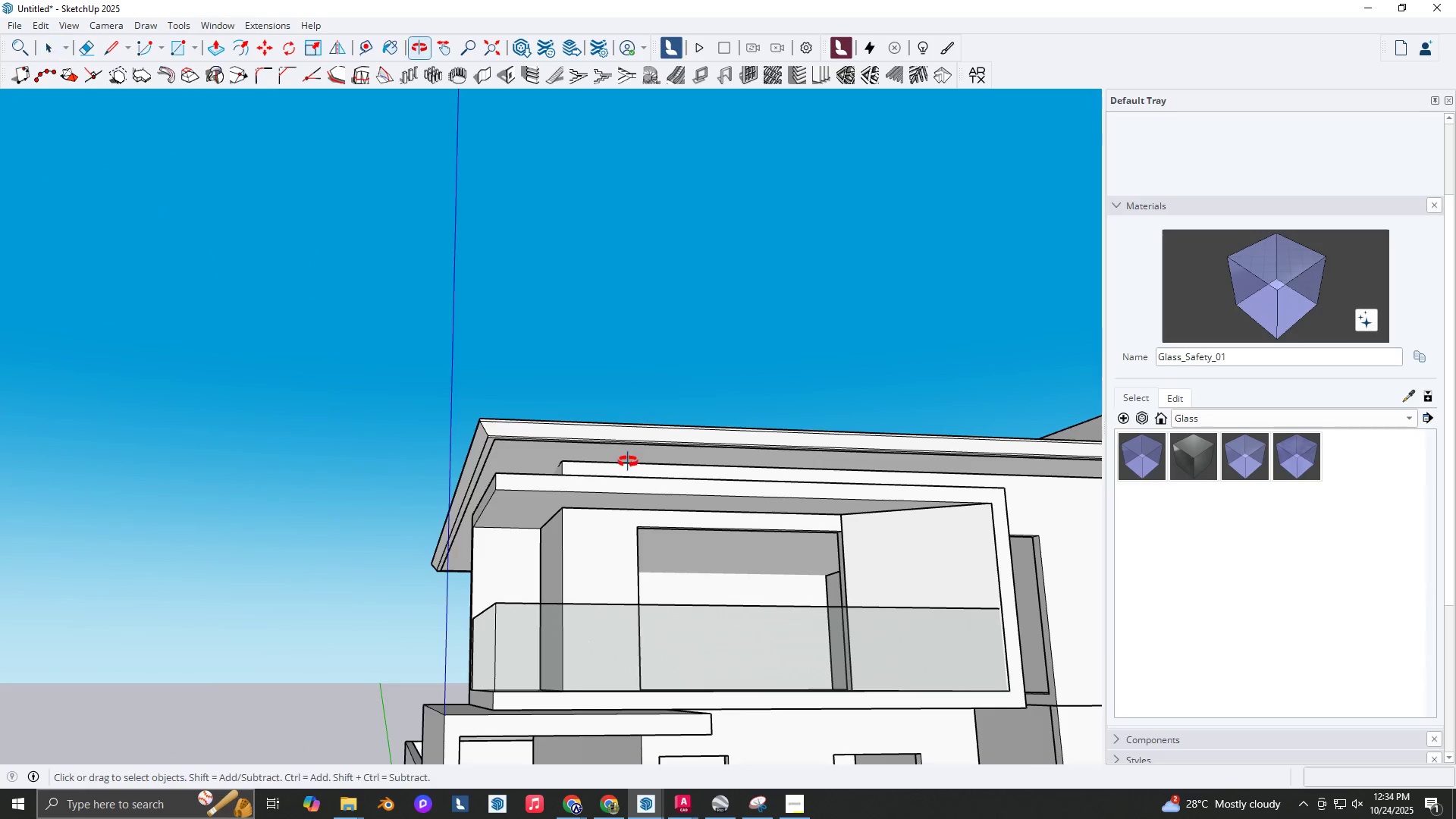 
scroll: coordinate [532, 462], scroll_direction: up, amount: 3.0
 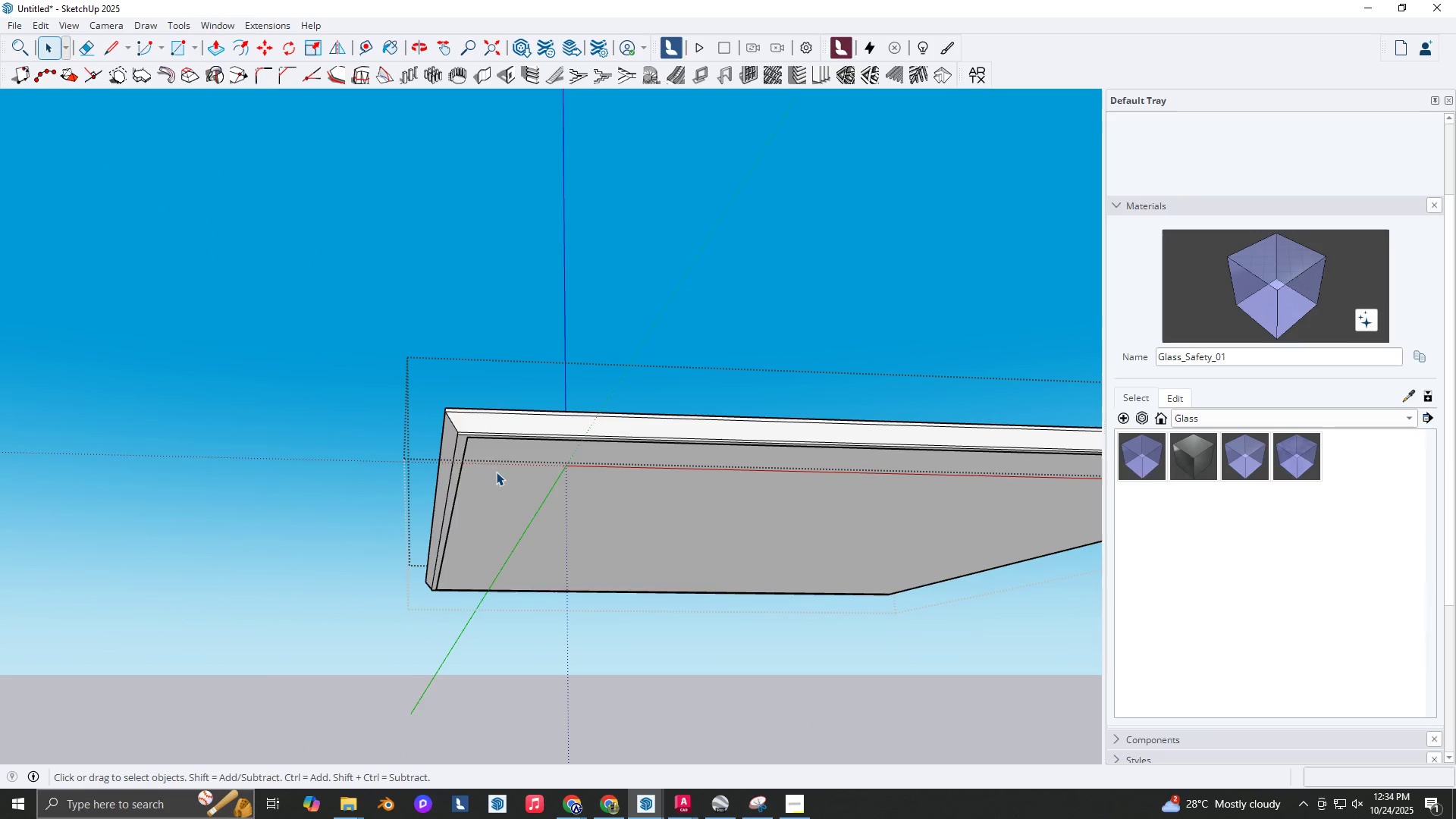 
key(Space)
 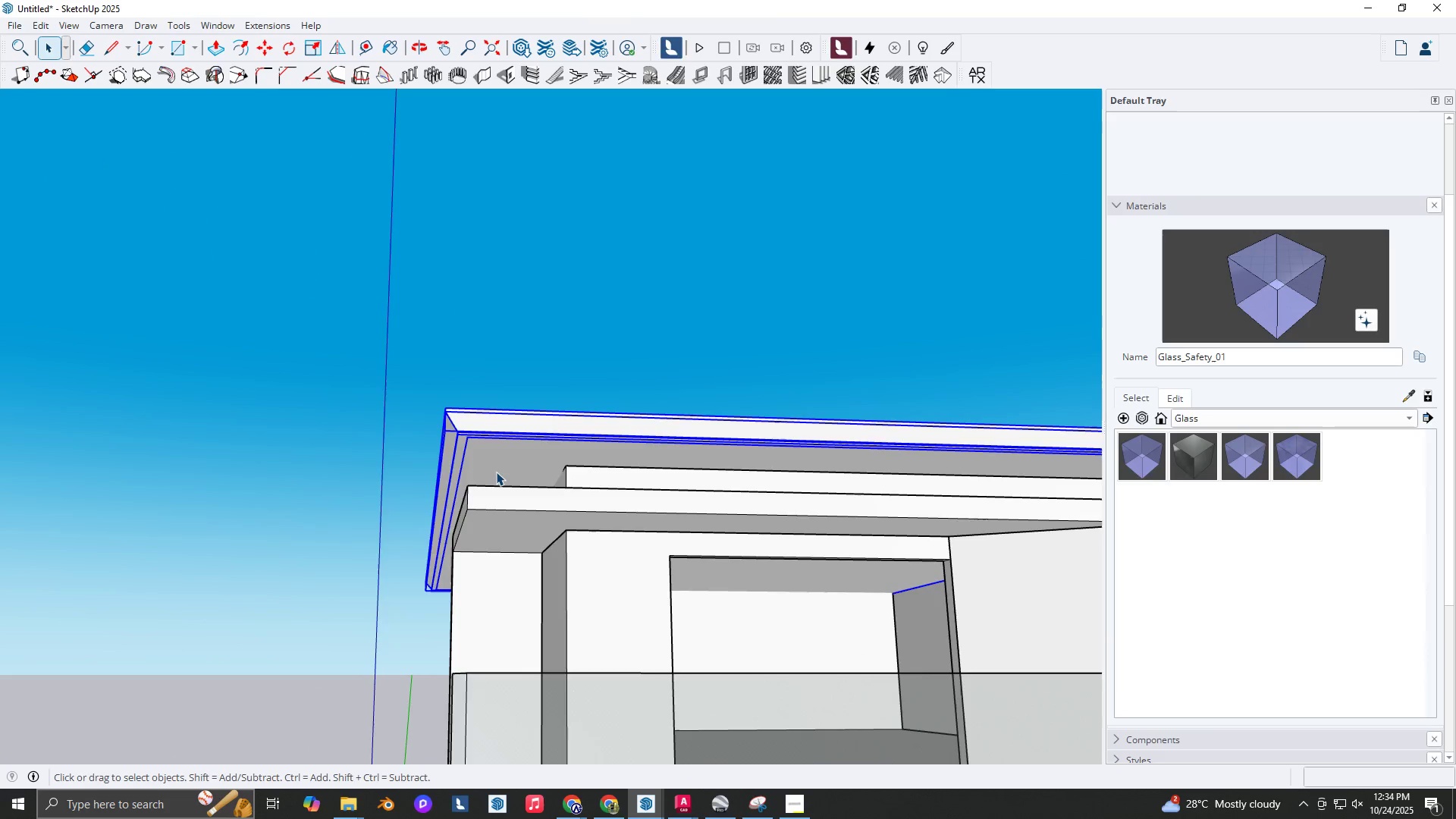 
double_click([496, 472])
 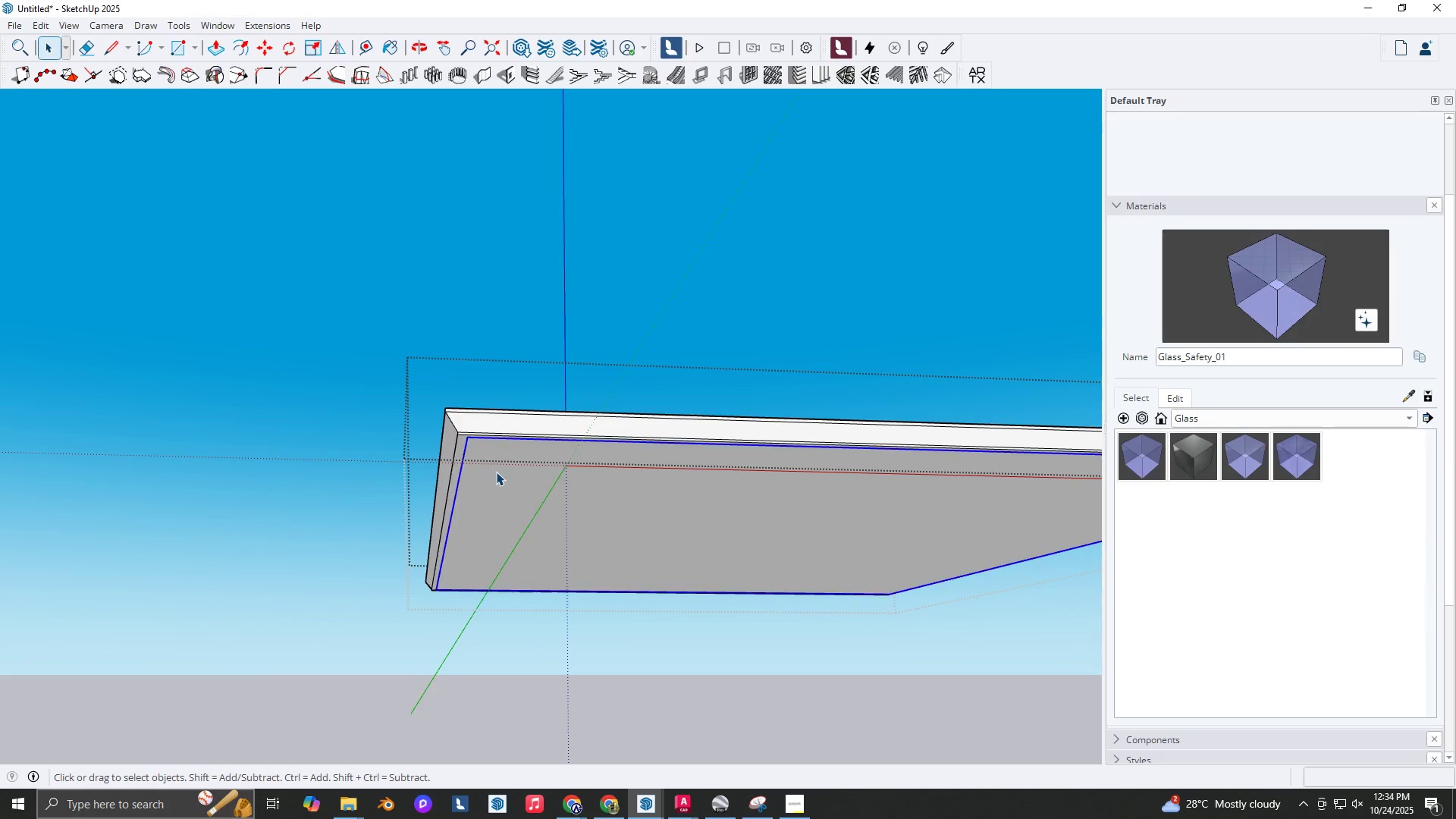 
triple_click([496, 472])
 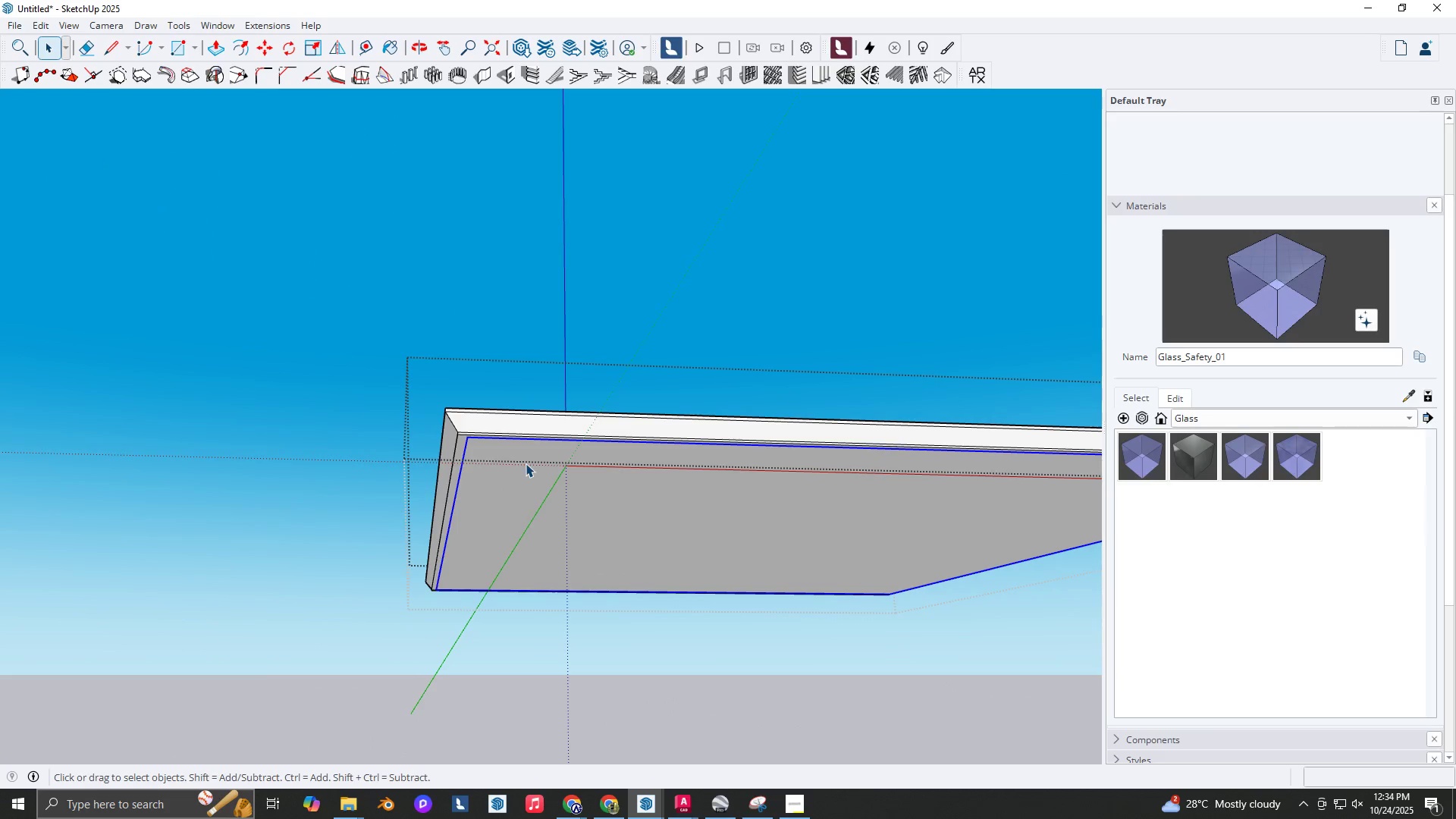 
triple_click([526, 463])
 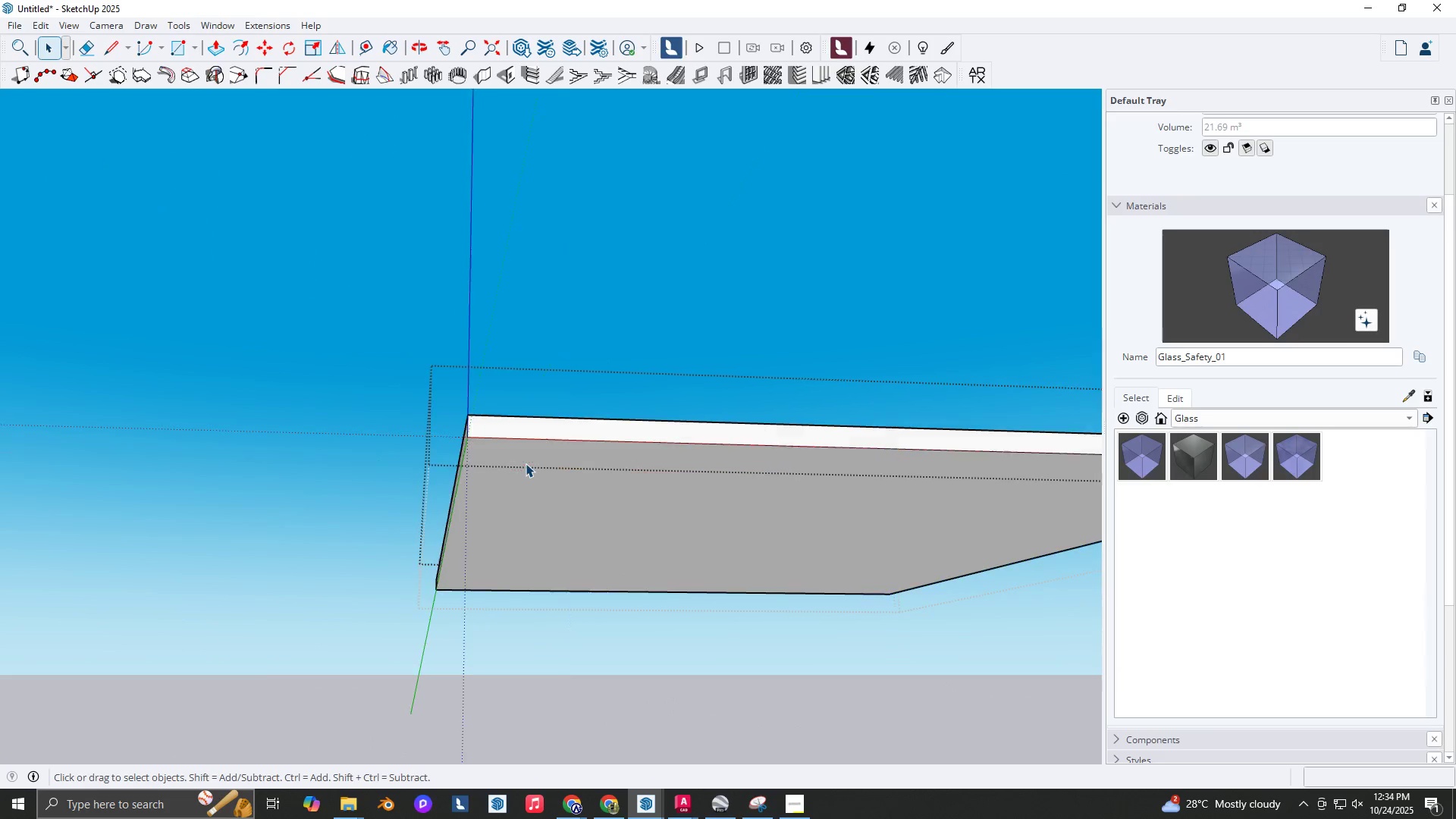 
triple_click([526, 463])
 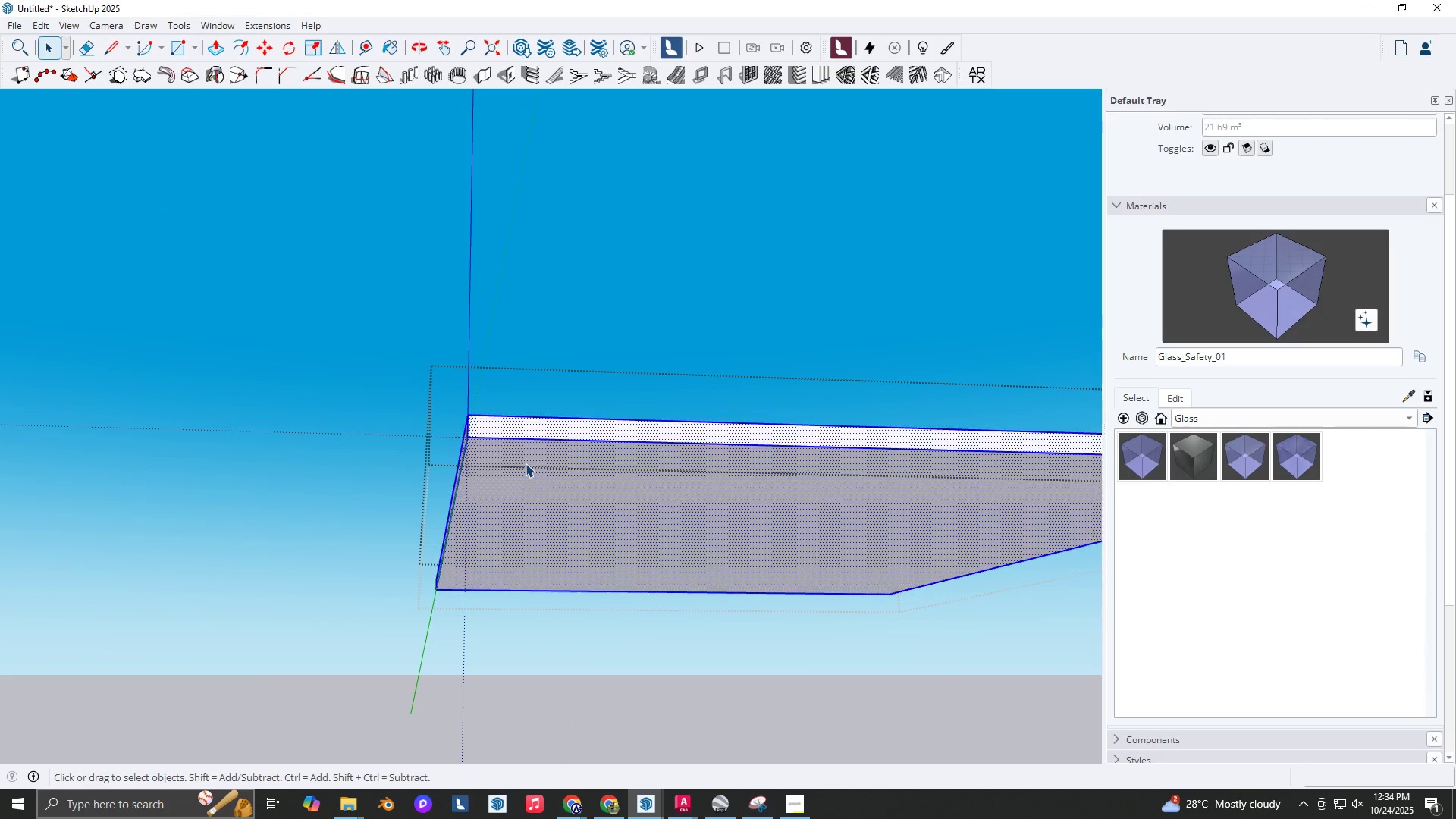 
triple_click([526, 463])
 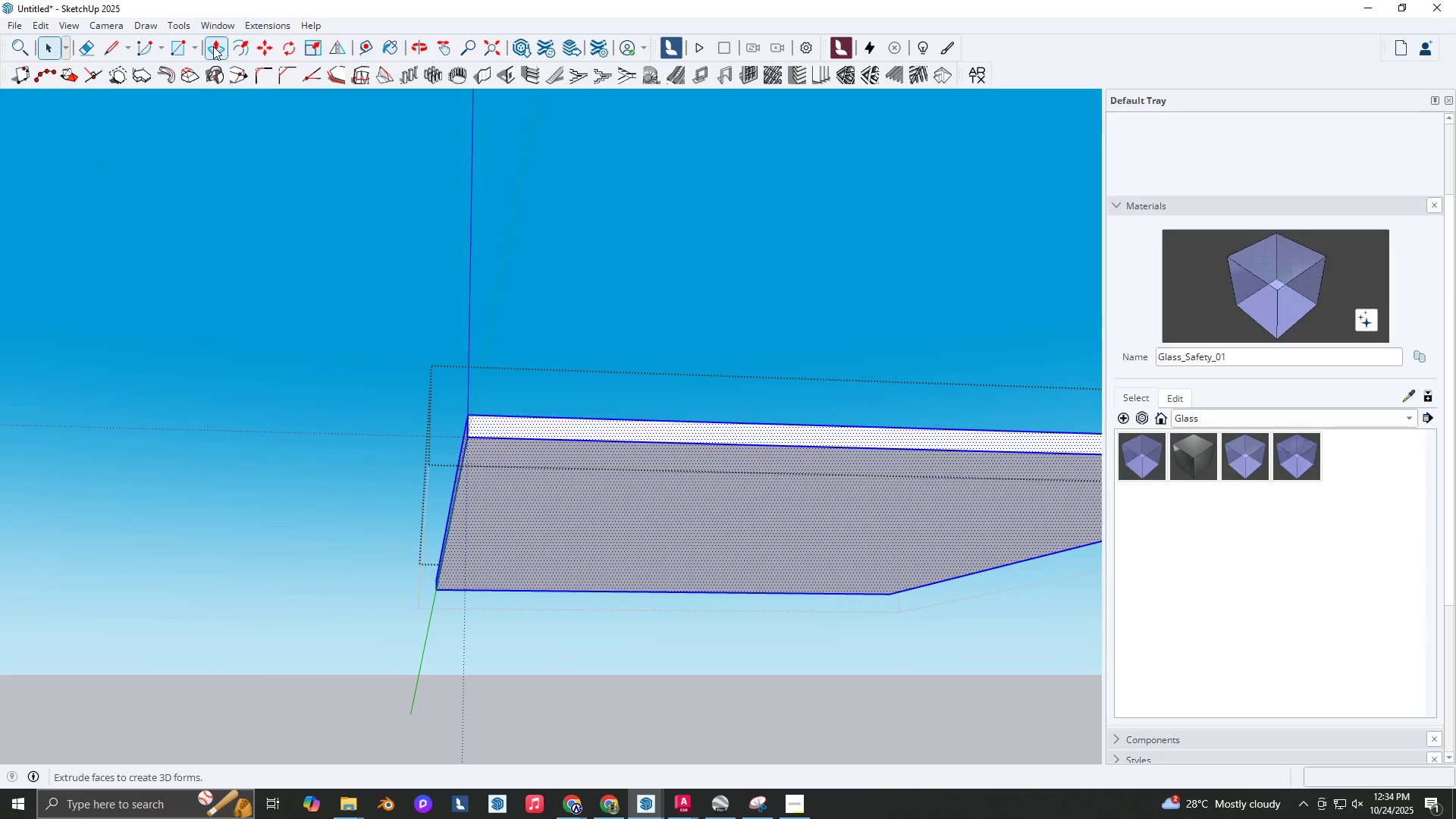 
key(R)
 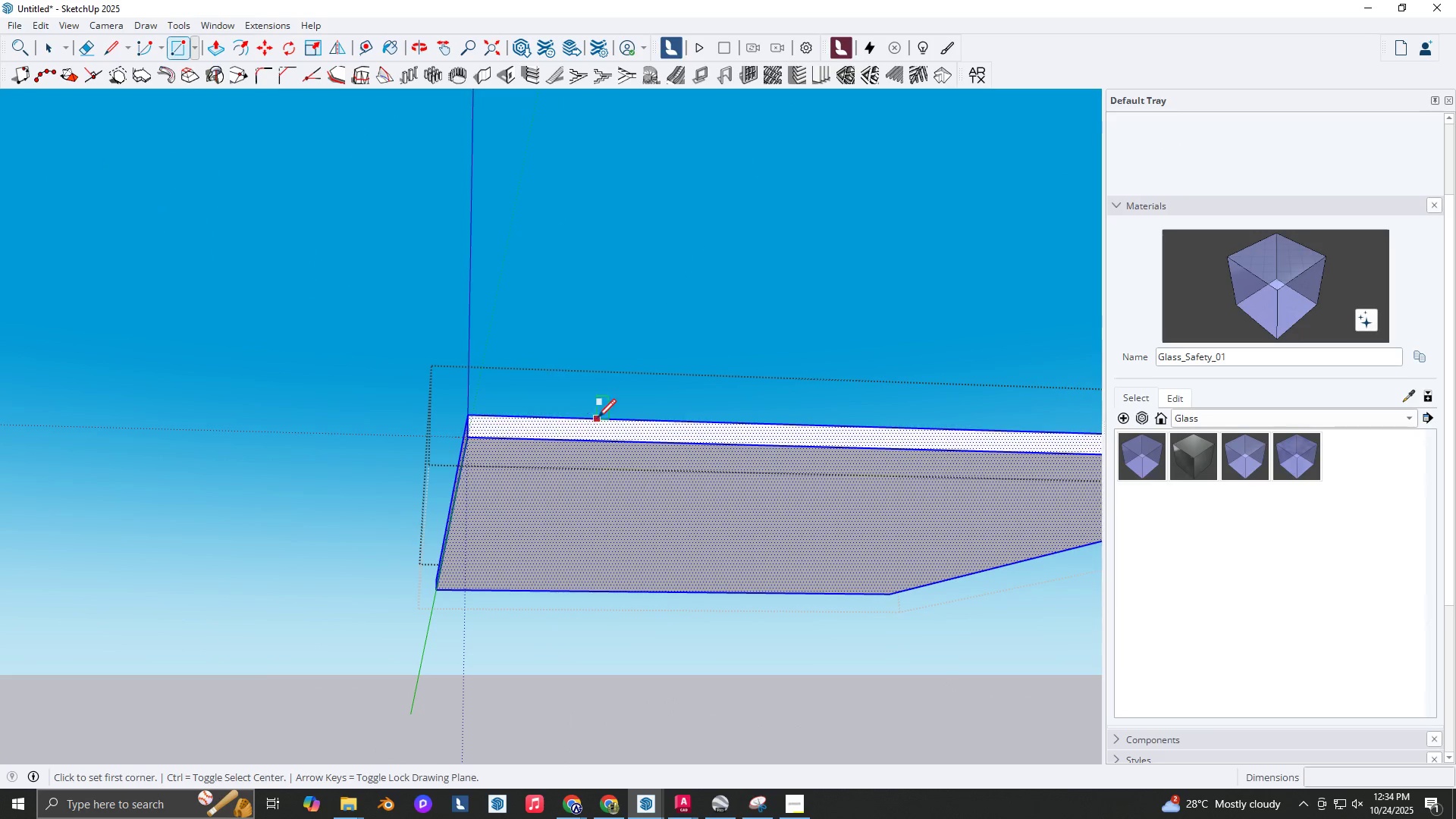 
key(Backquote)
 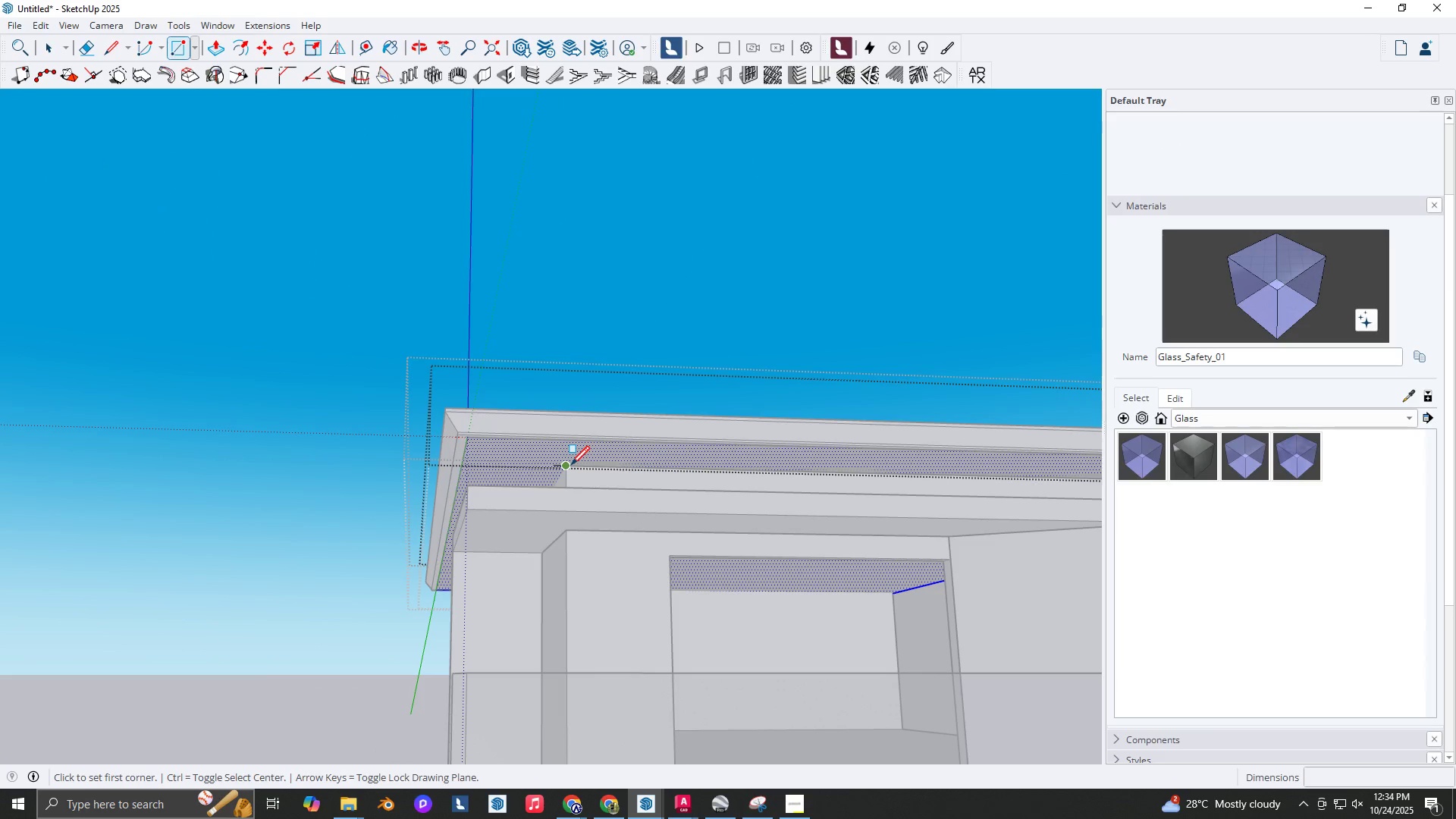 
left_click([571, 466])
 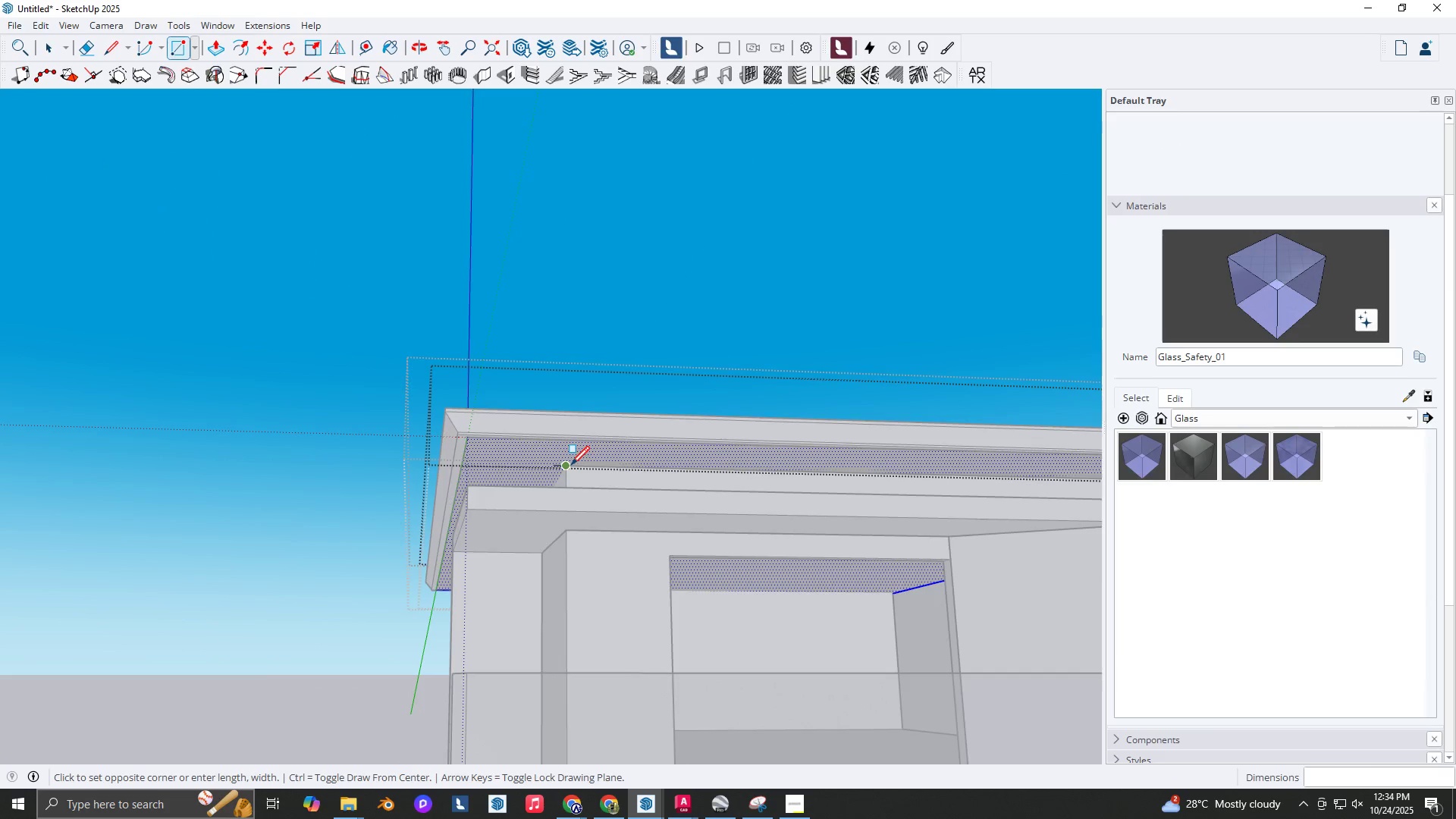 
key(Backquote)
 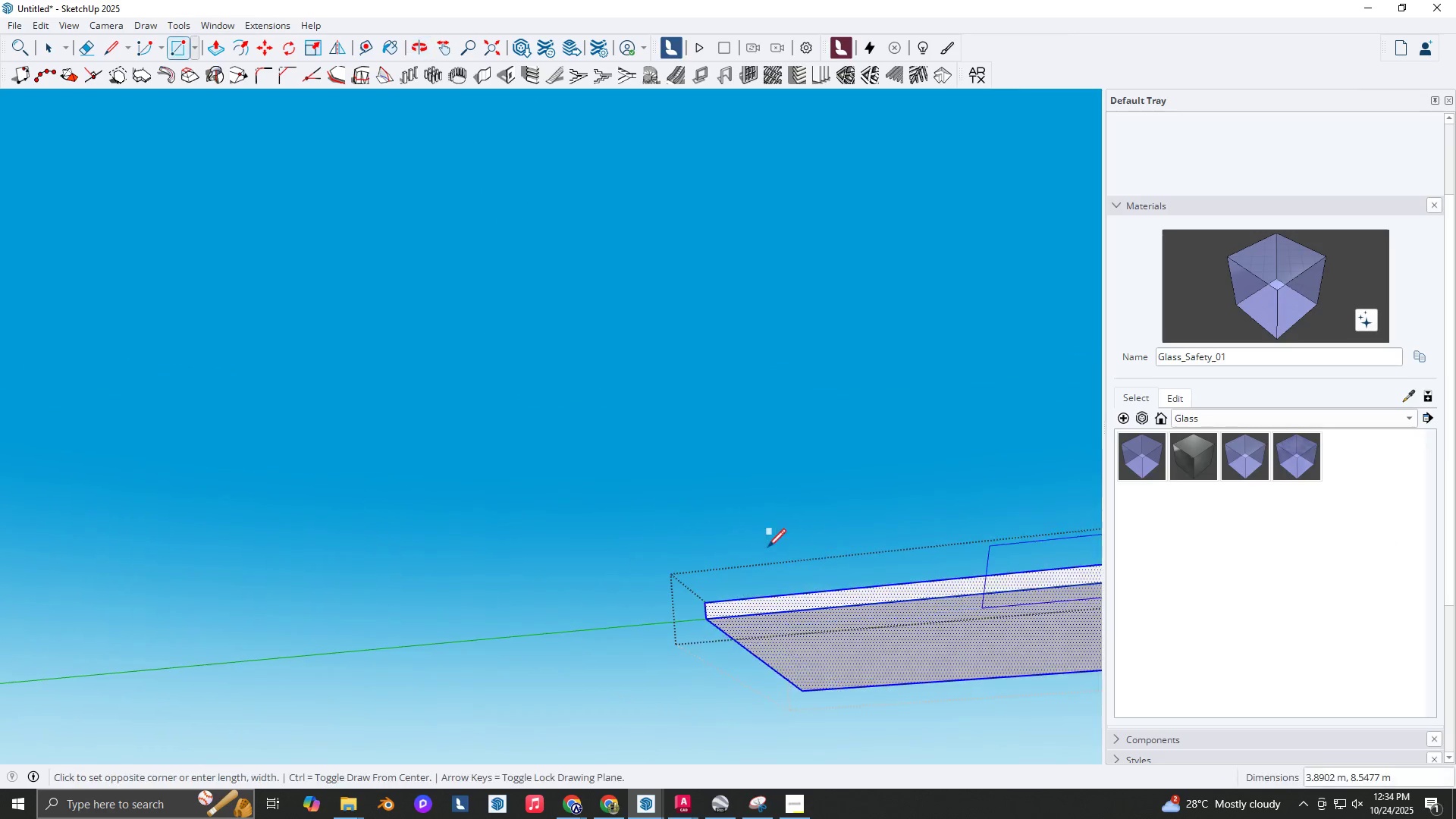 
scroll: coordinate [676, 651], scroll_direction: up, amount: 10.0
 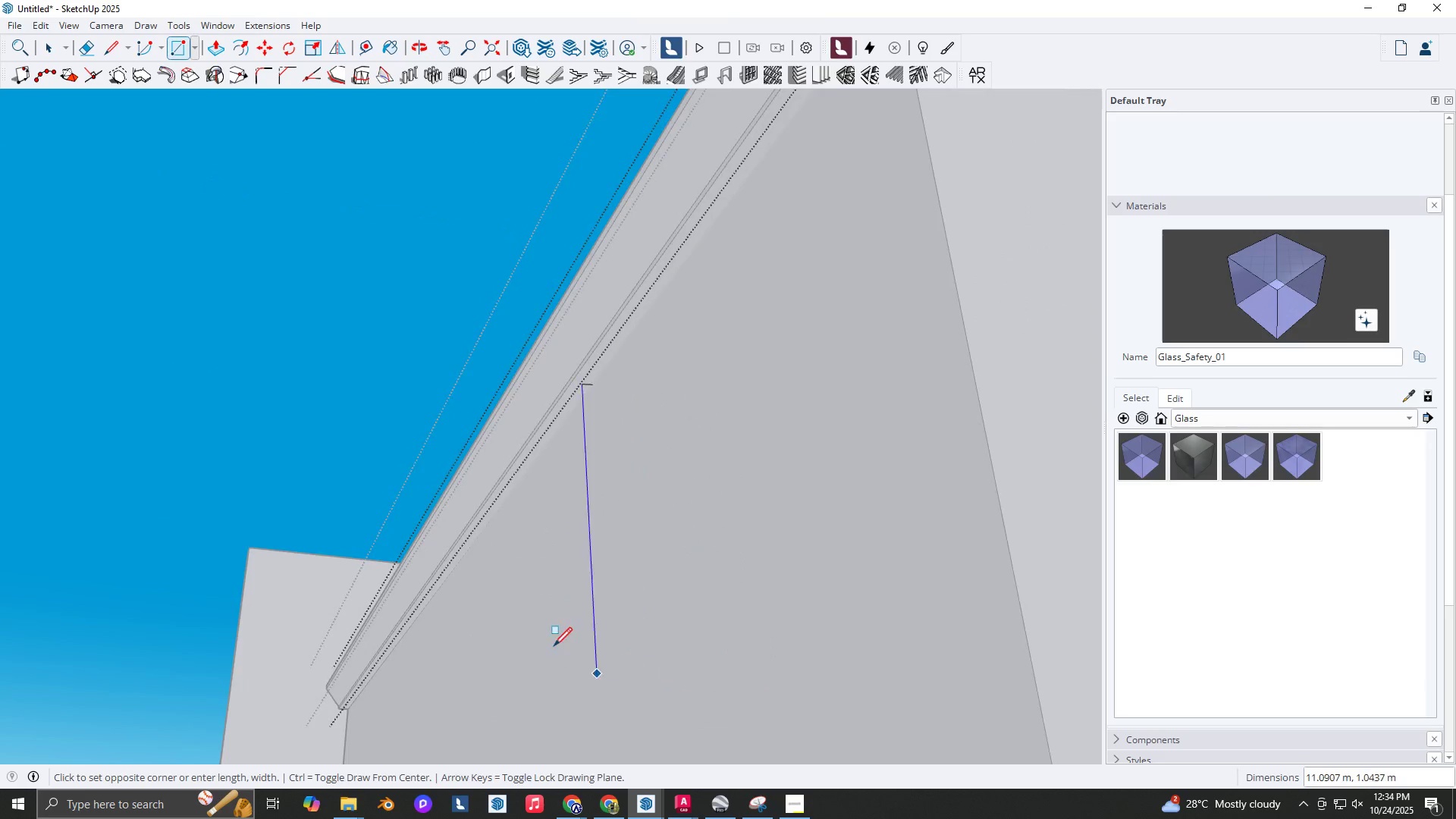 
key(Shift+ShiftLeft)
 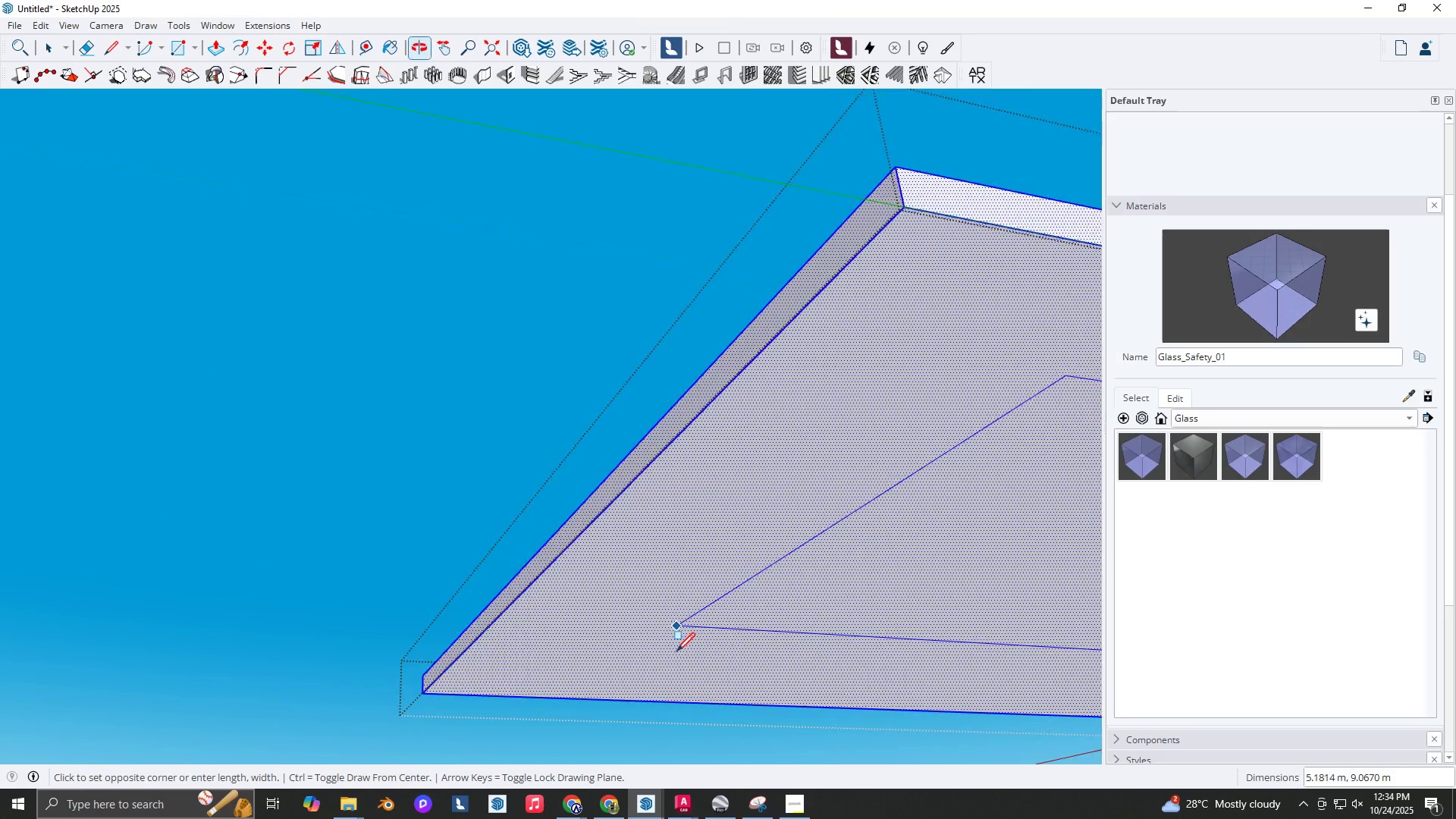 
key(Backquote)
 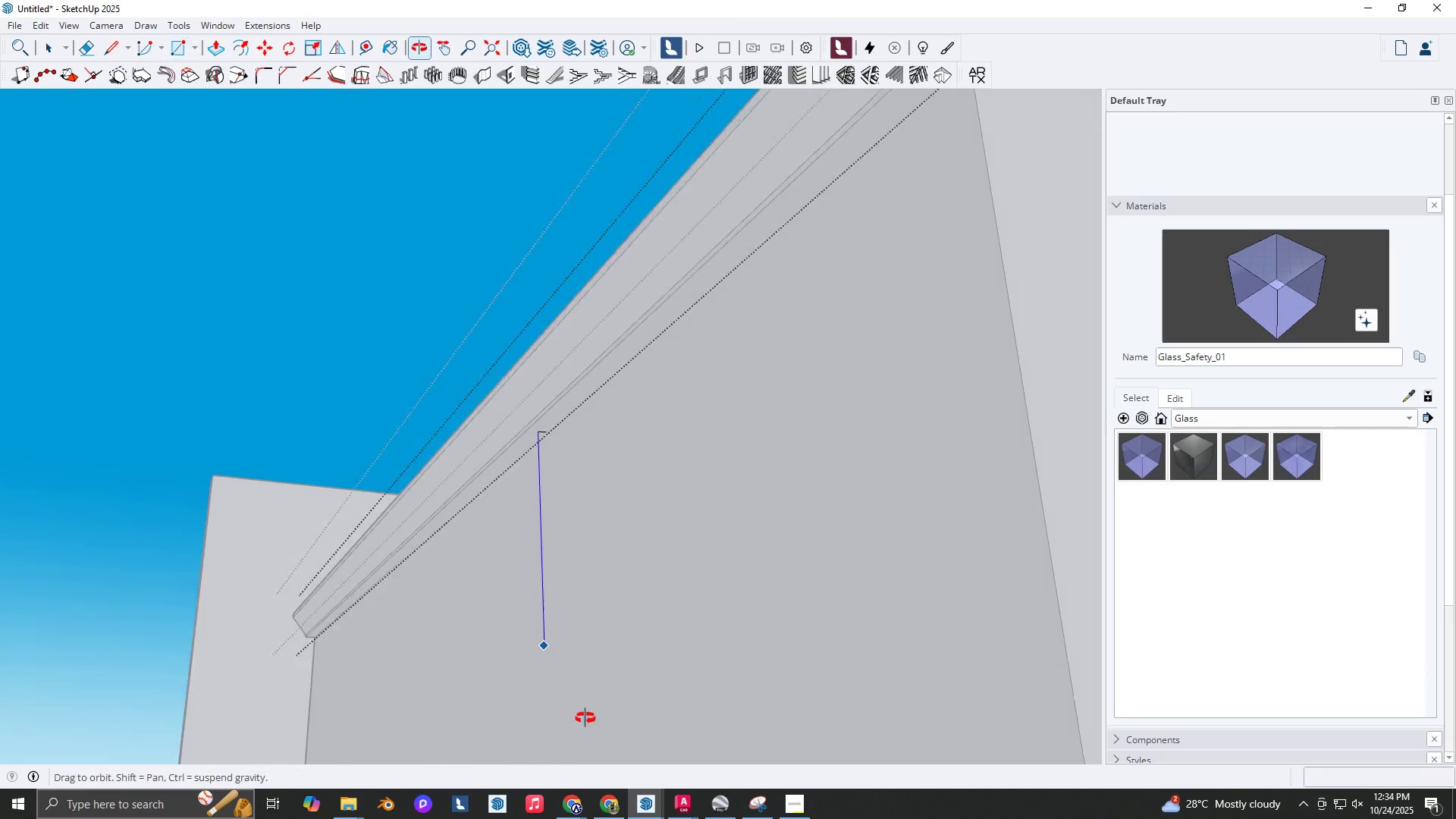 
scroll: coordinate [422, 560], scroll_direction: down, amount: 8.0
 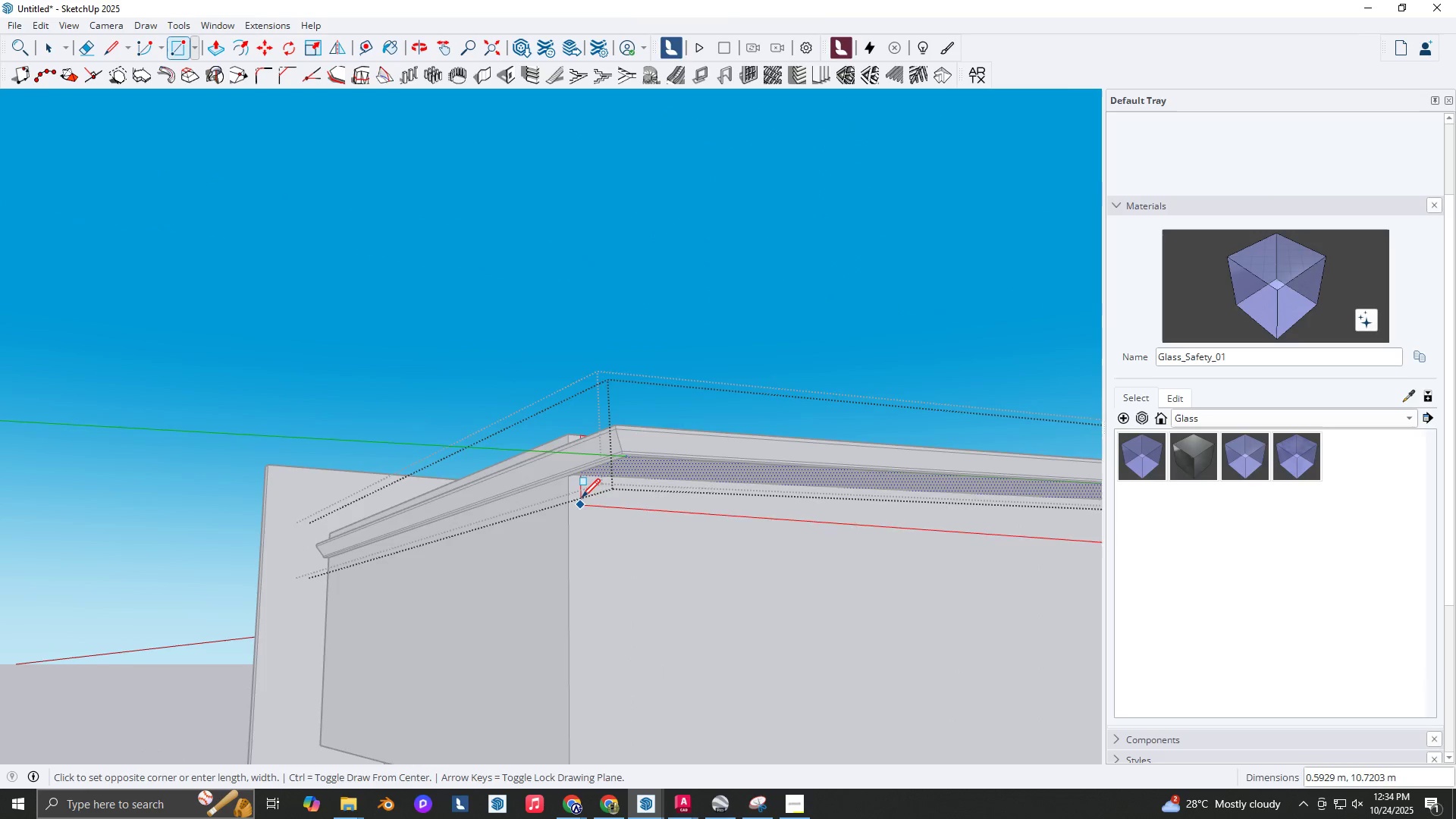 
scroll: coordinate [320, 615], scroll_direction: up, amount: 8.0
 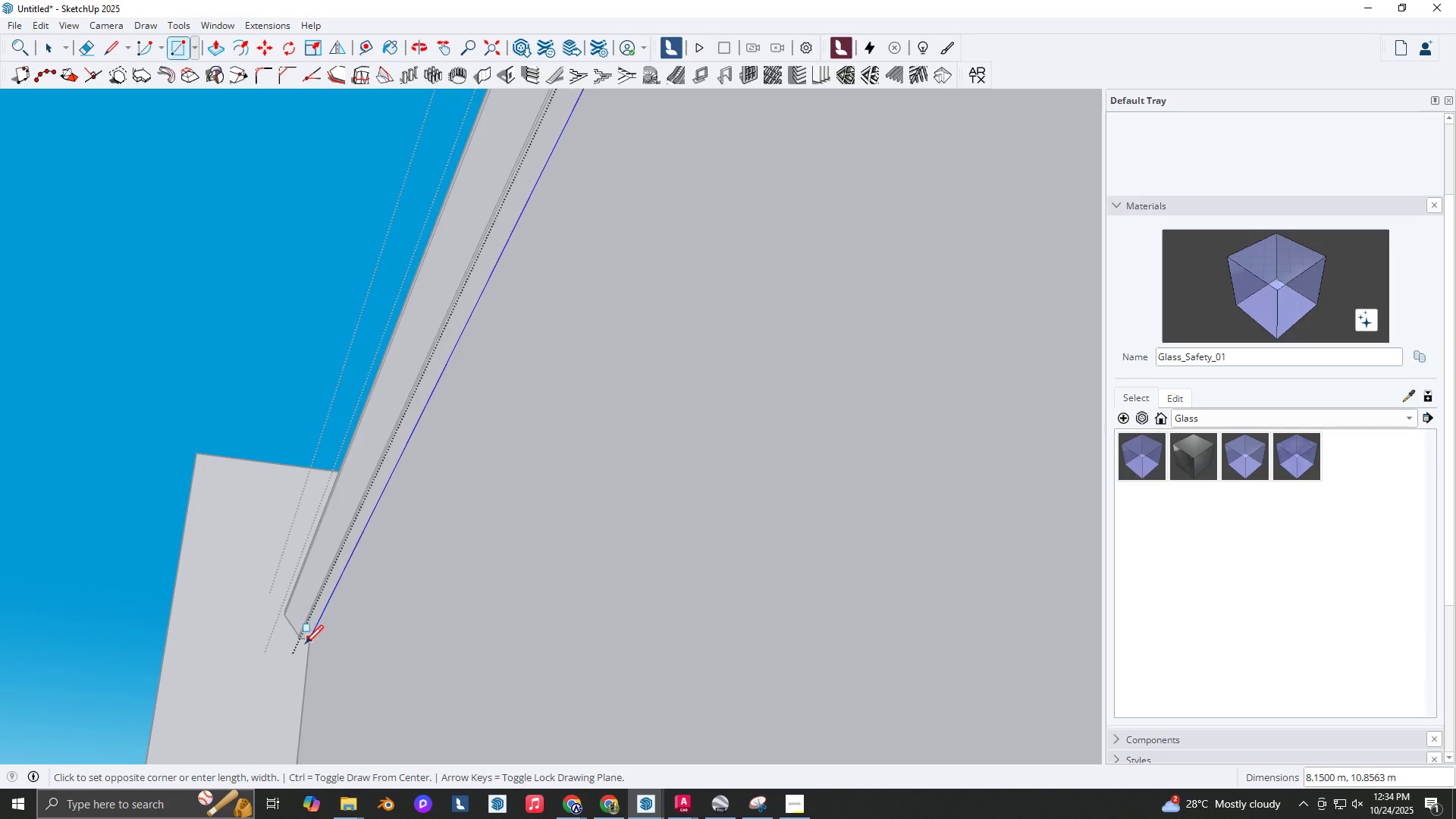 
key(Backquote)
 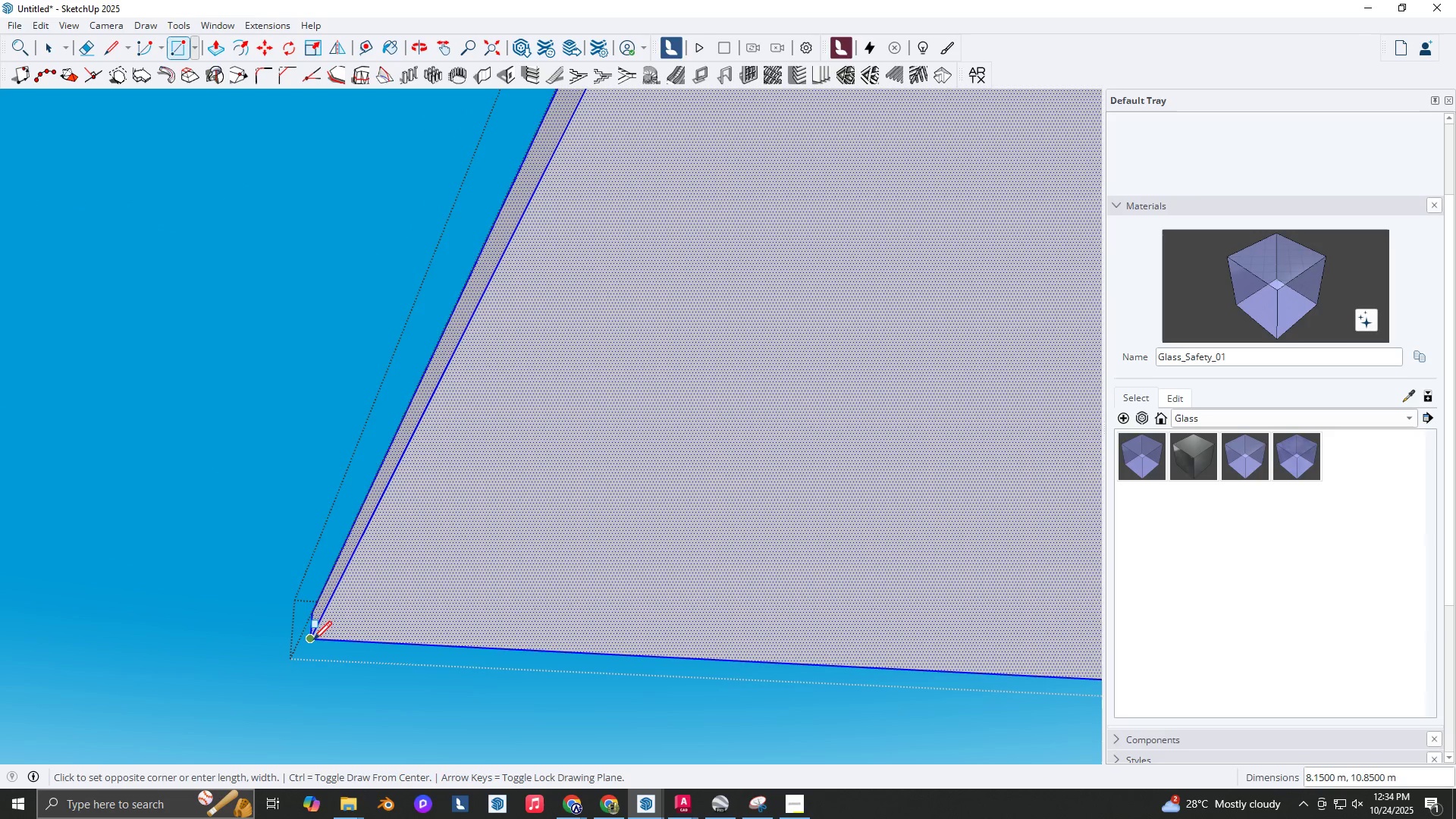 
left_click([311, 639])
 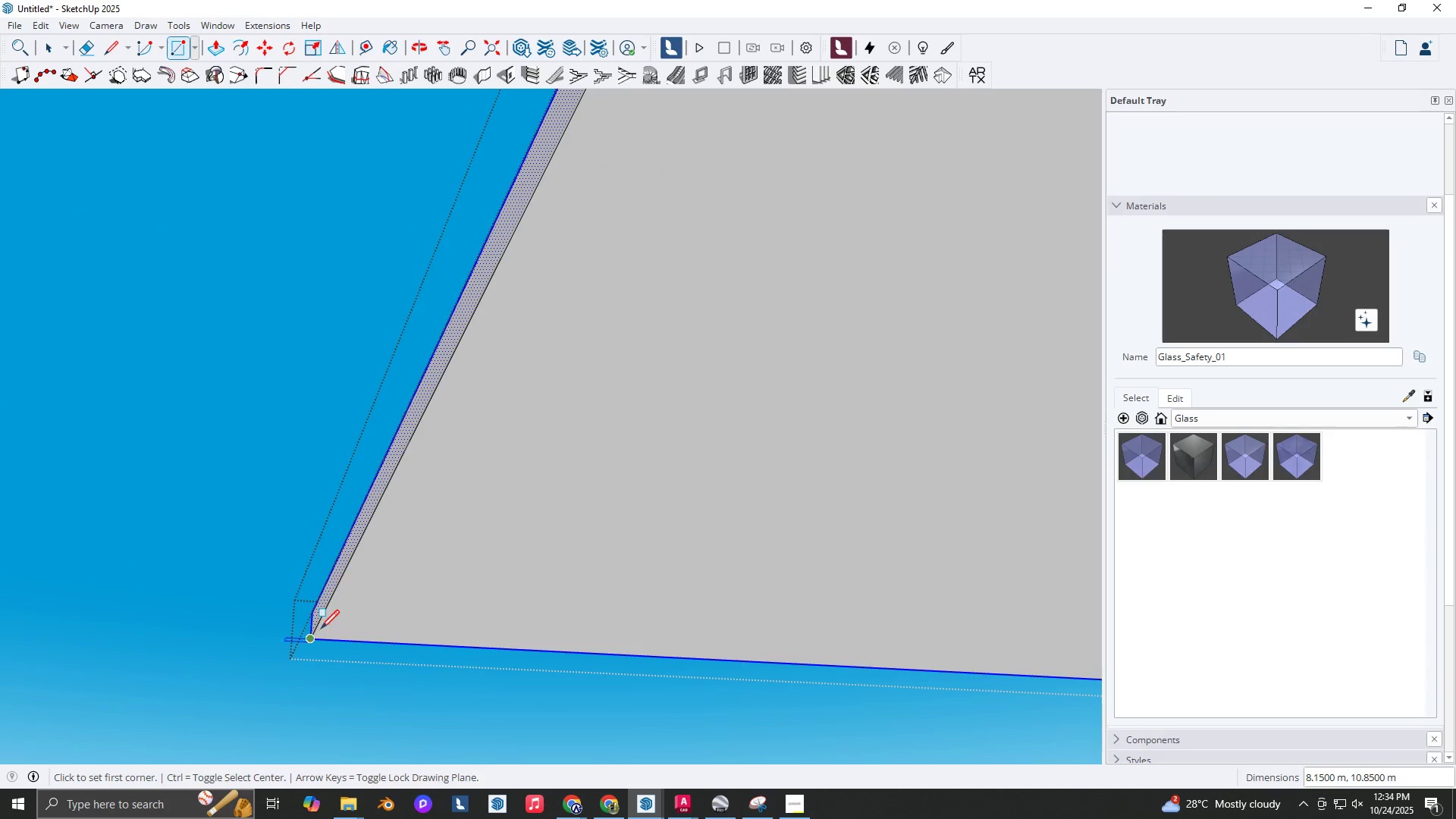 
scroll: coordinate [464, 575], scroll_direction: down, amount: 16.0
 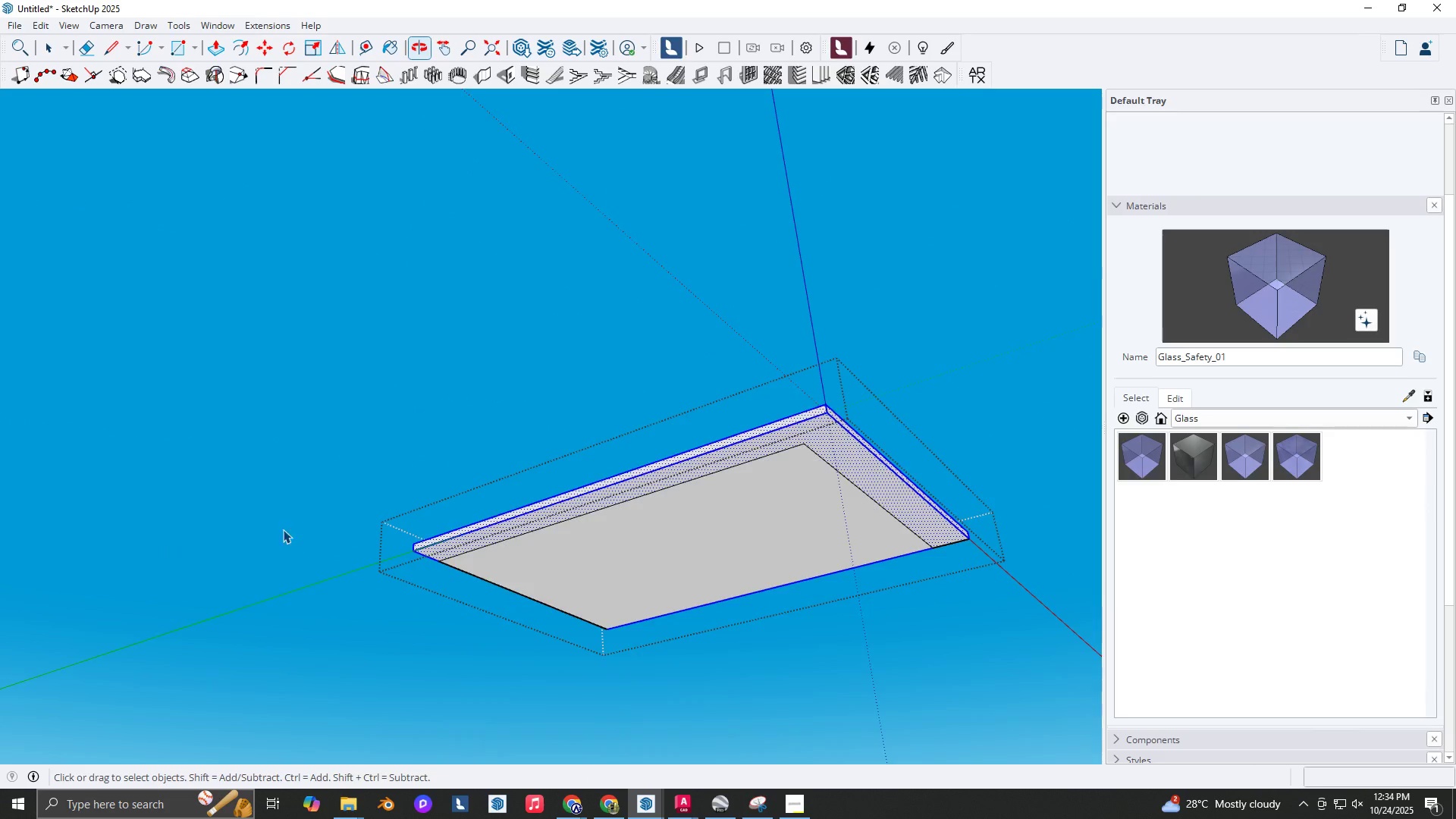 
key(Space)
 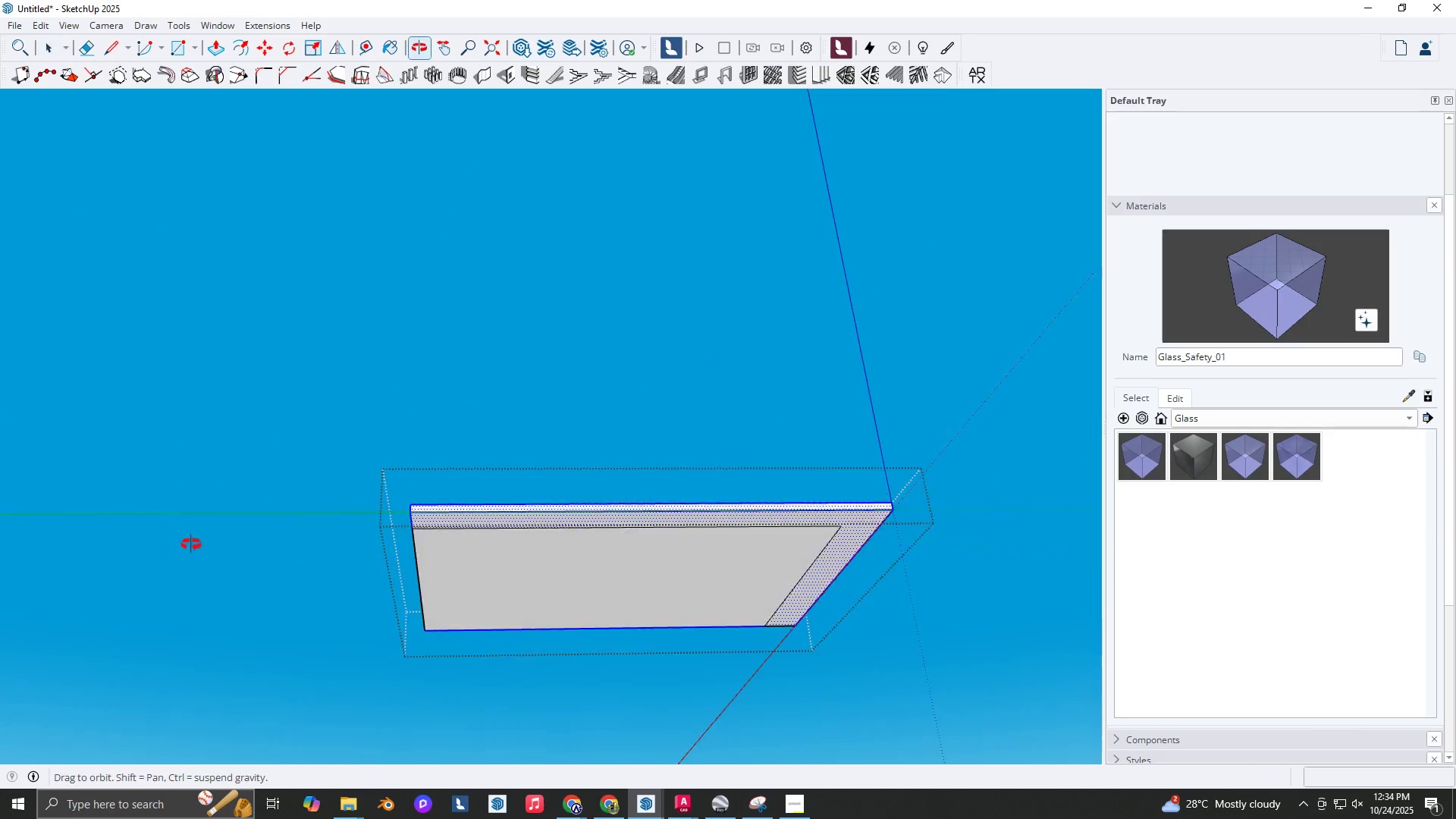 
key(Backquote)
 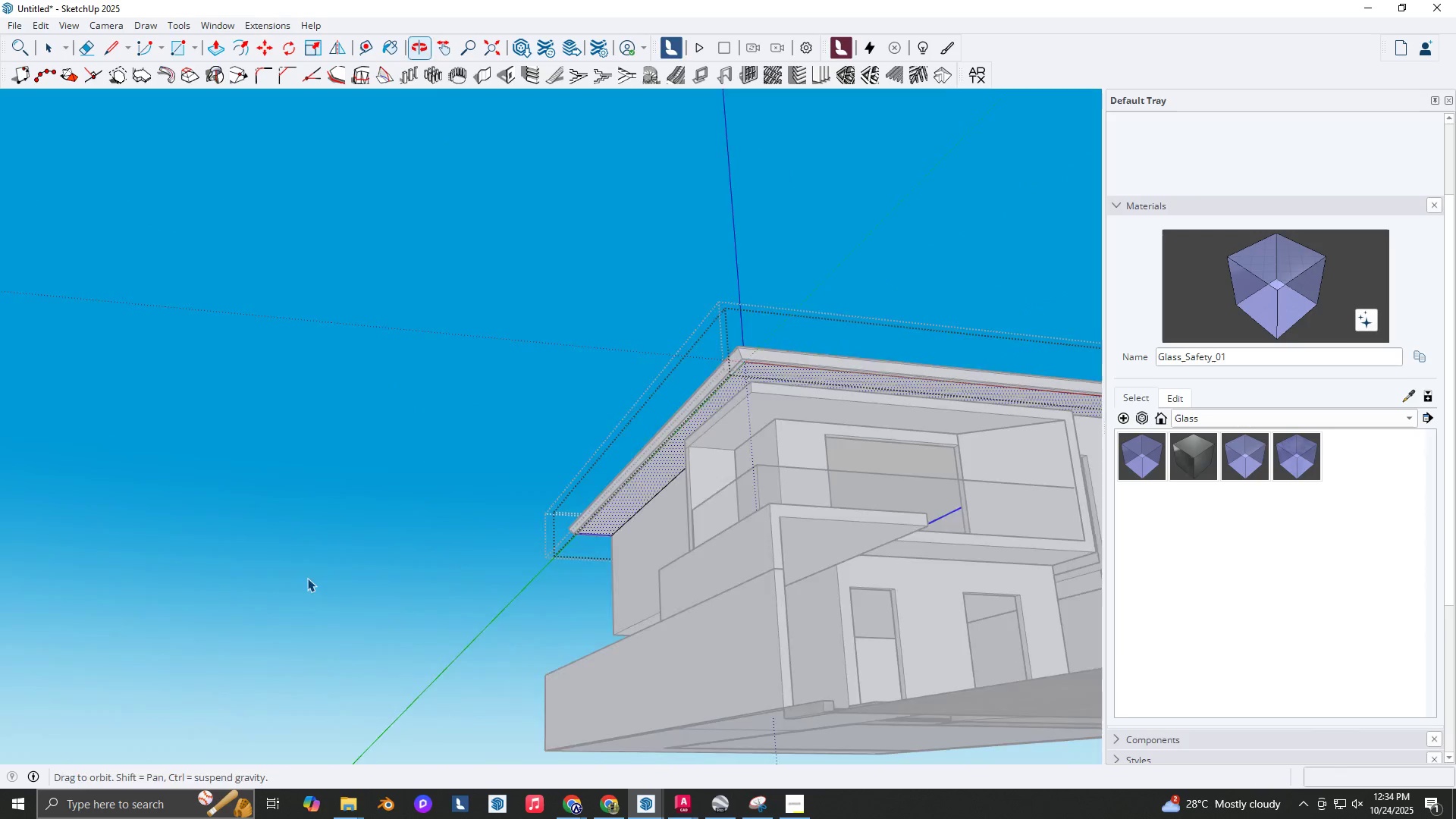 
key(Shift+ShiftLeft)
 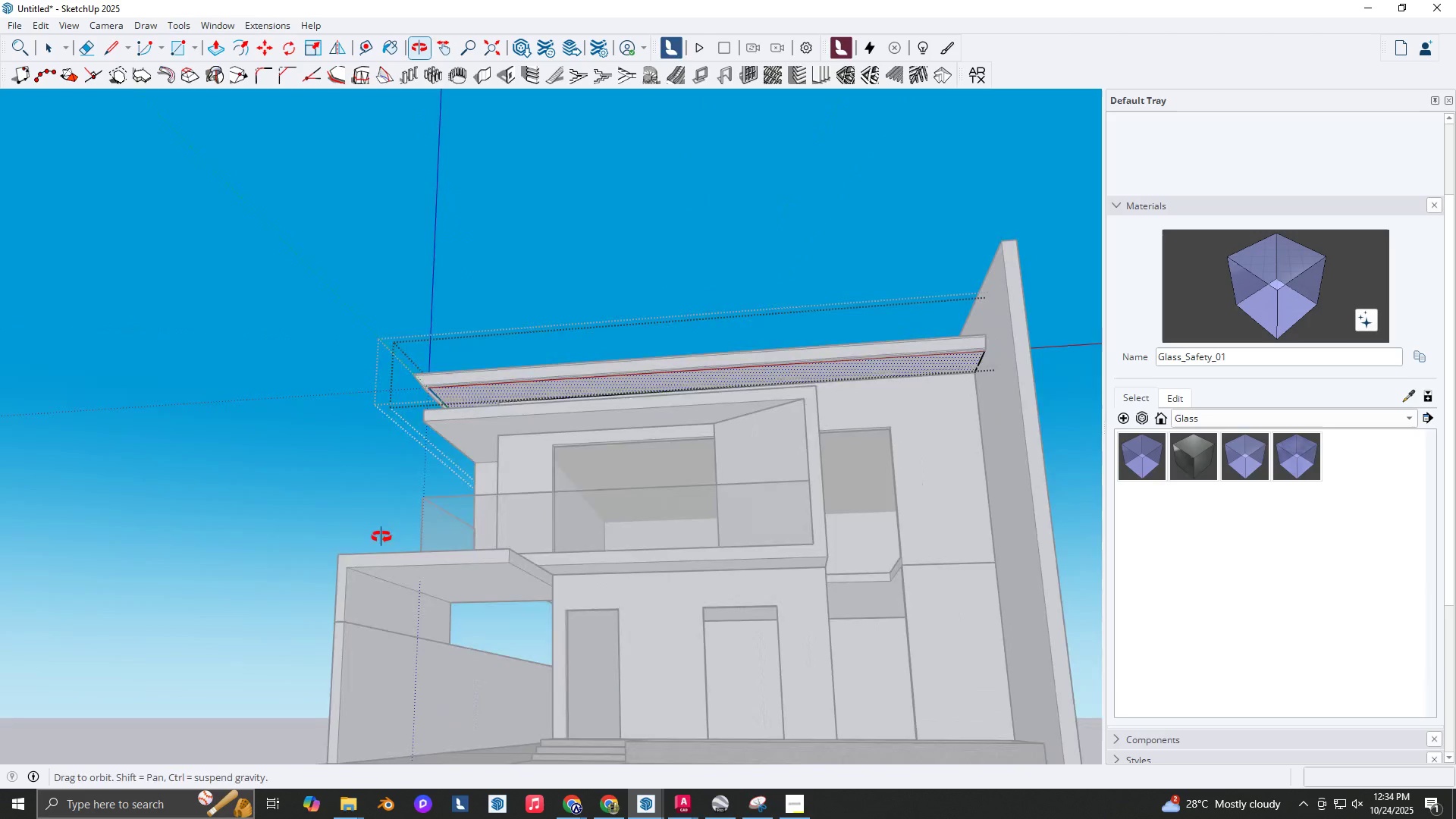 
key(Space)
 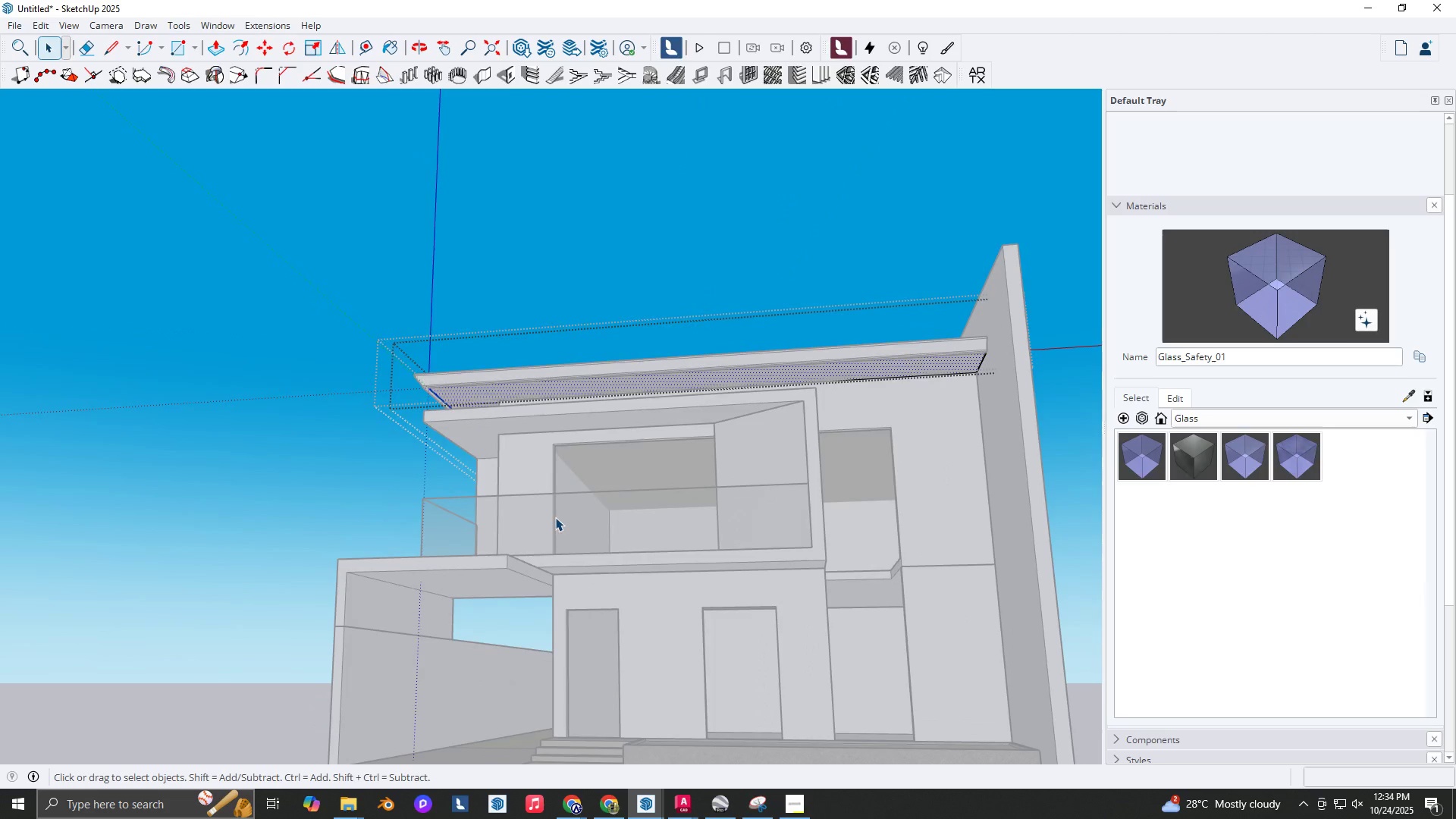 
key(Escape)
 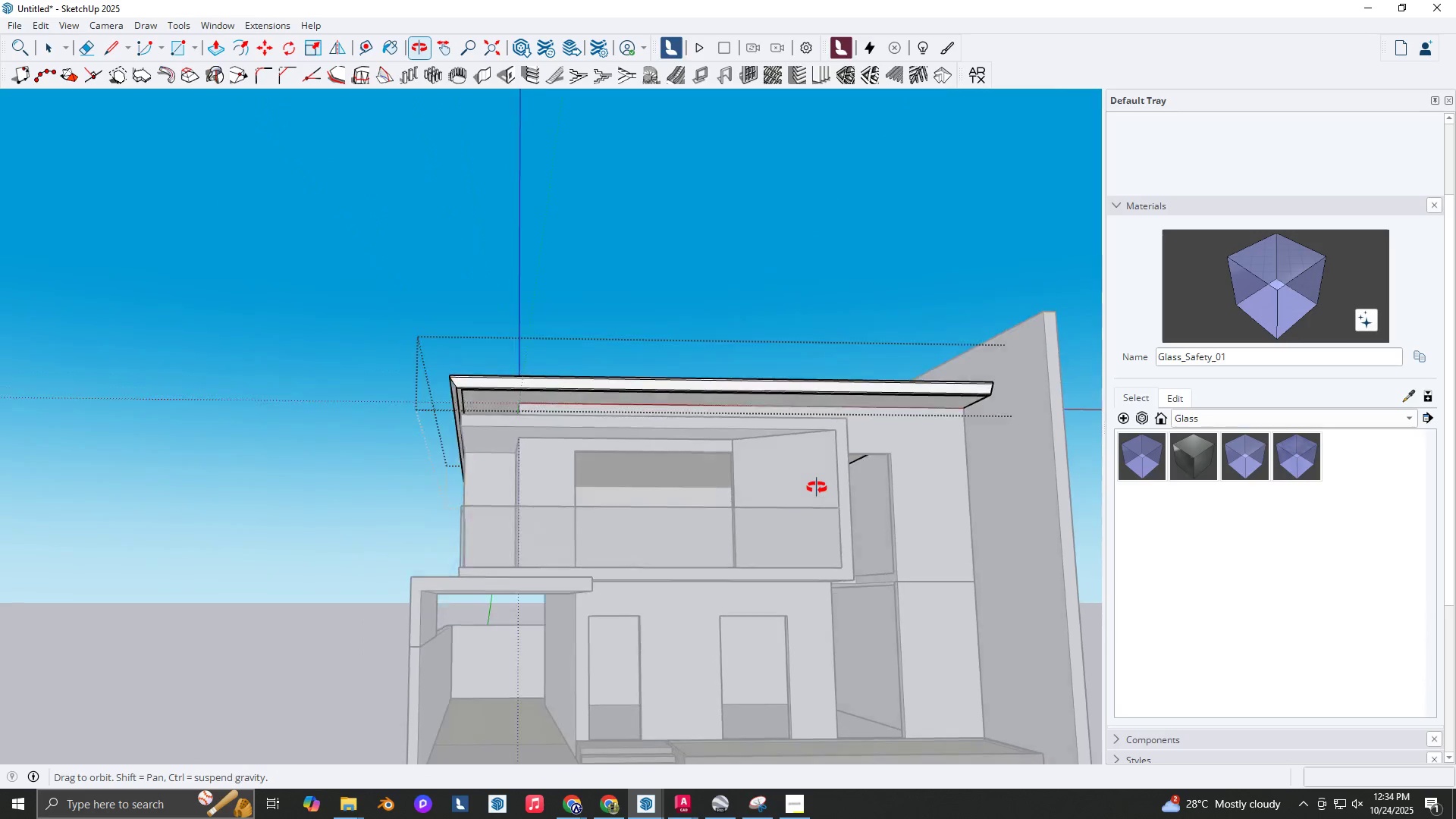 
scroll: coordinate [666, 444], scroll_direction: up, amount: 3.0
 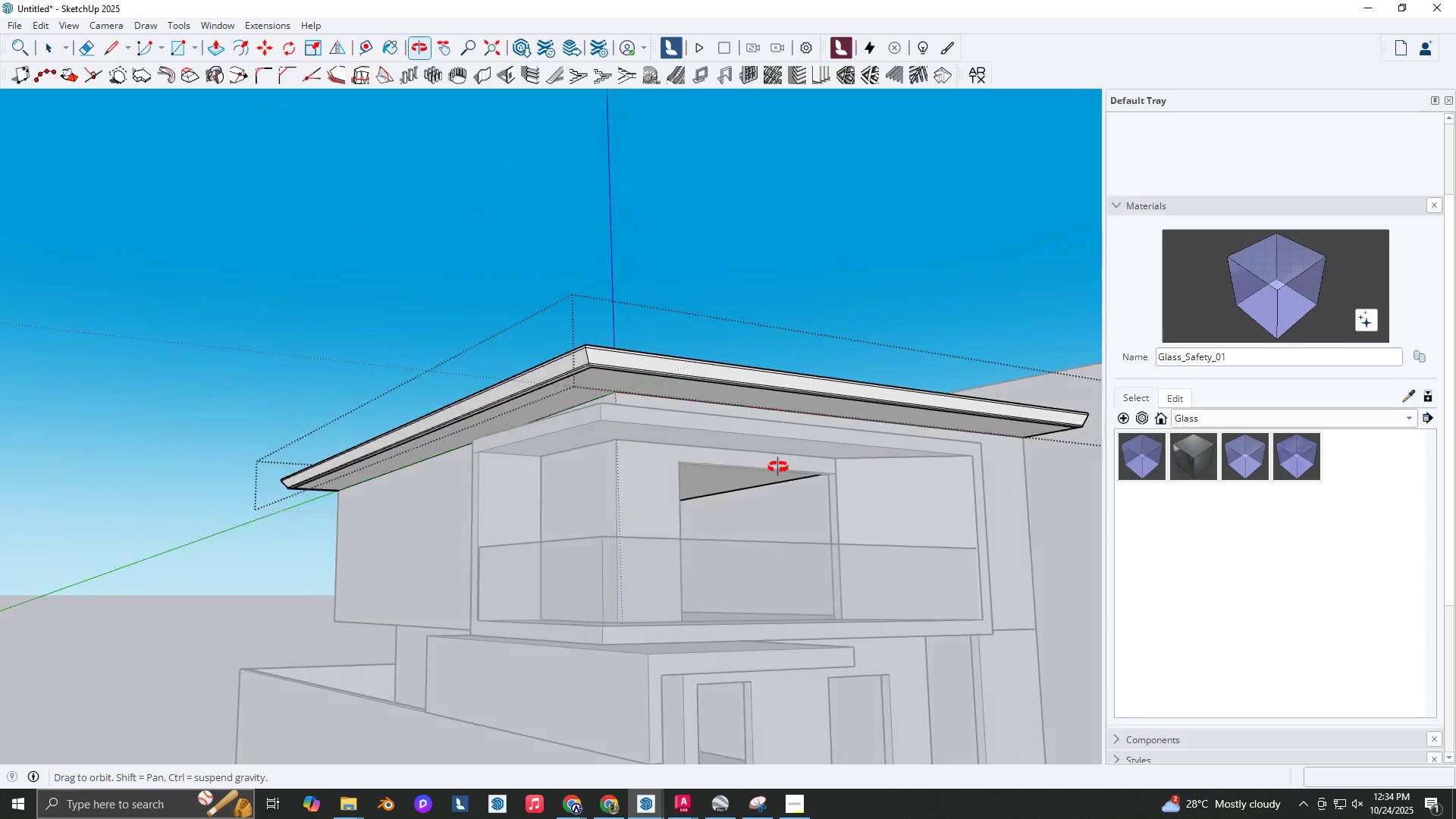 
scroll: coordinate [680, 464], scroll_direction: down, amount: 4.0
 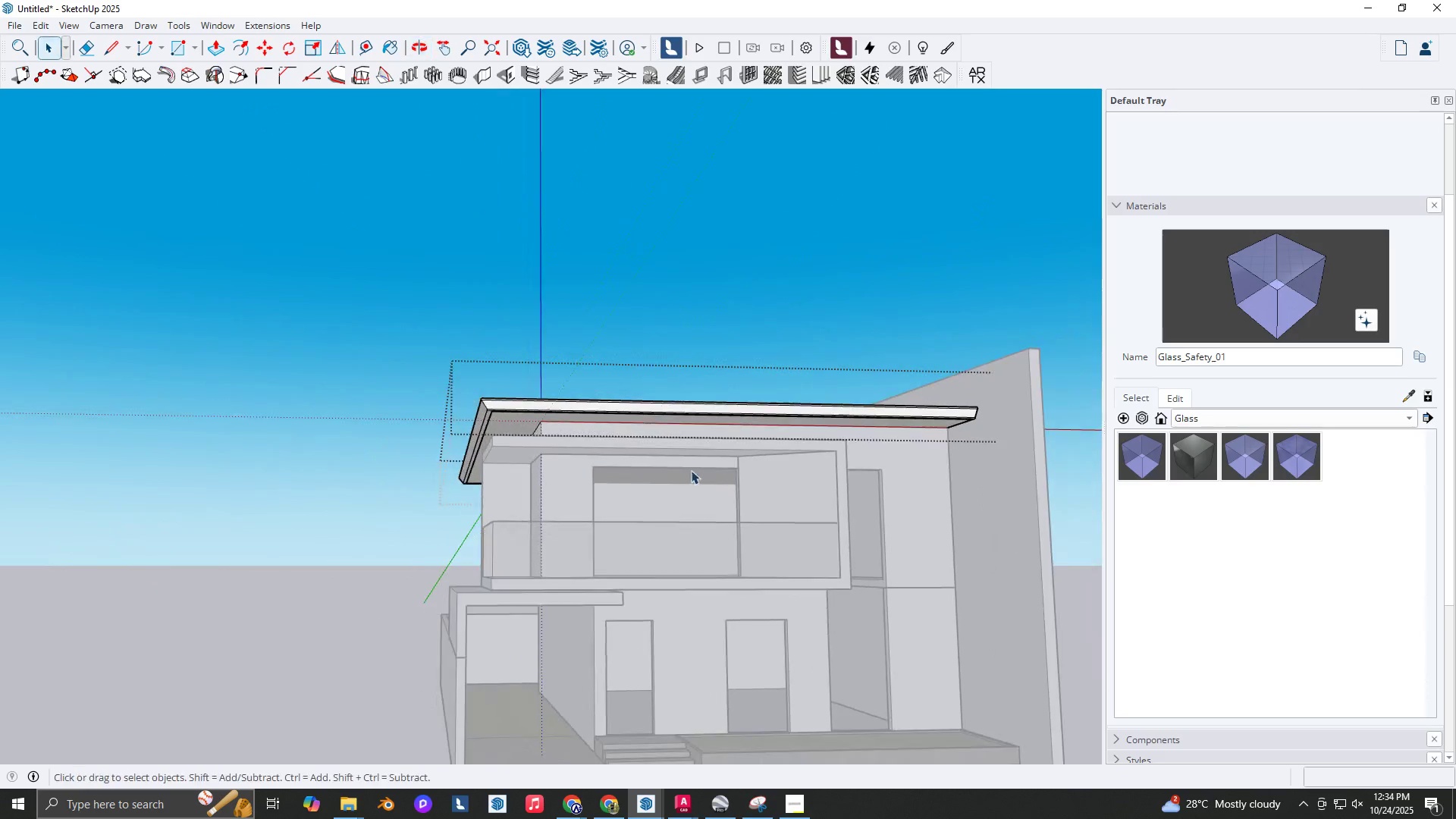 
key(Space)
 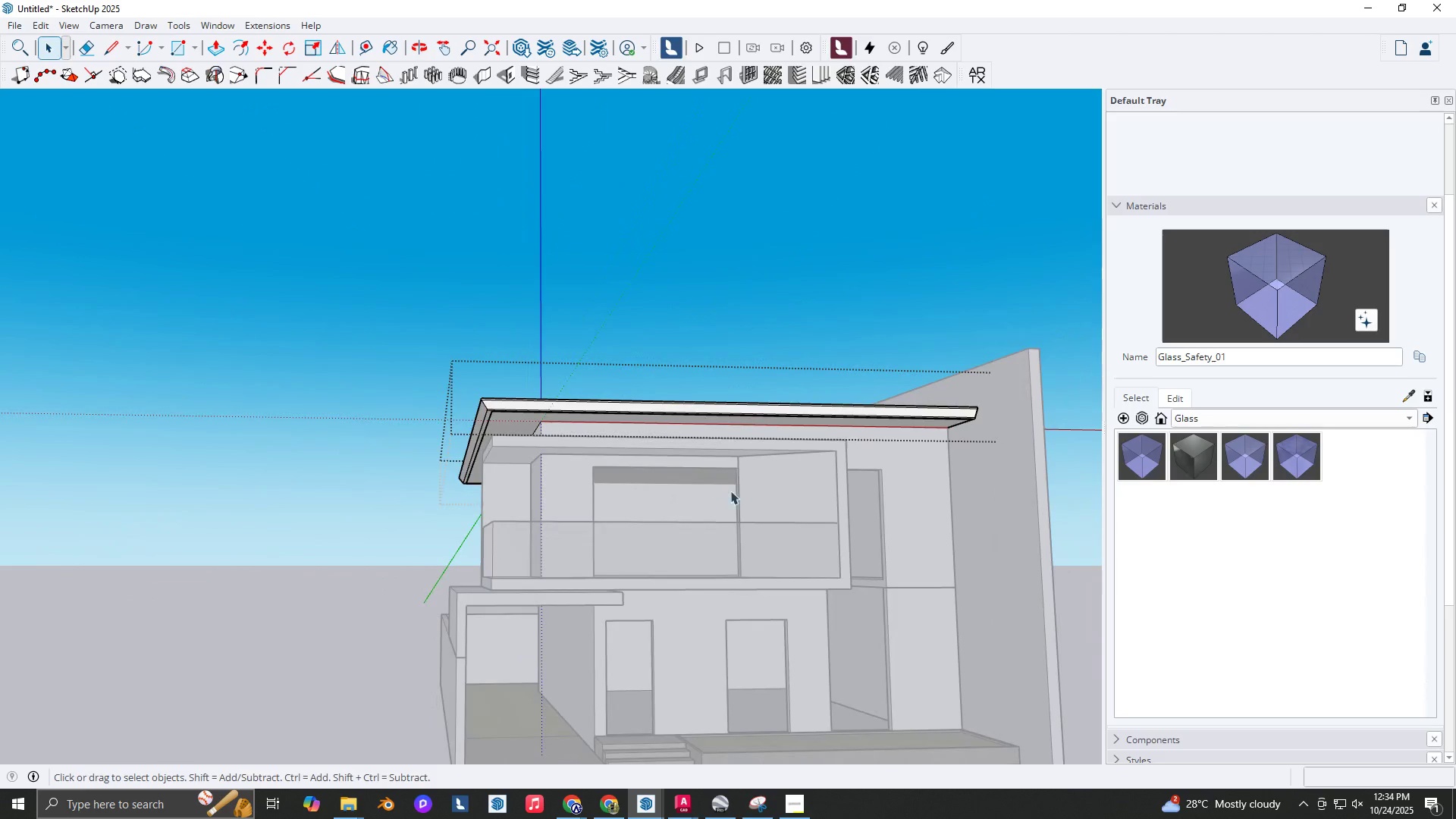 
key(Escape)
 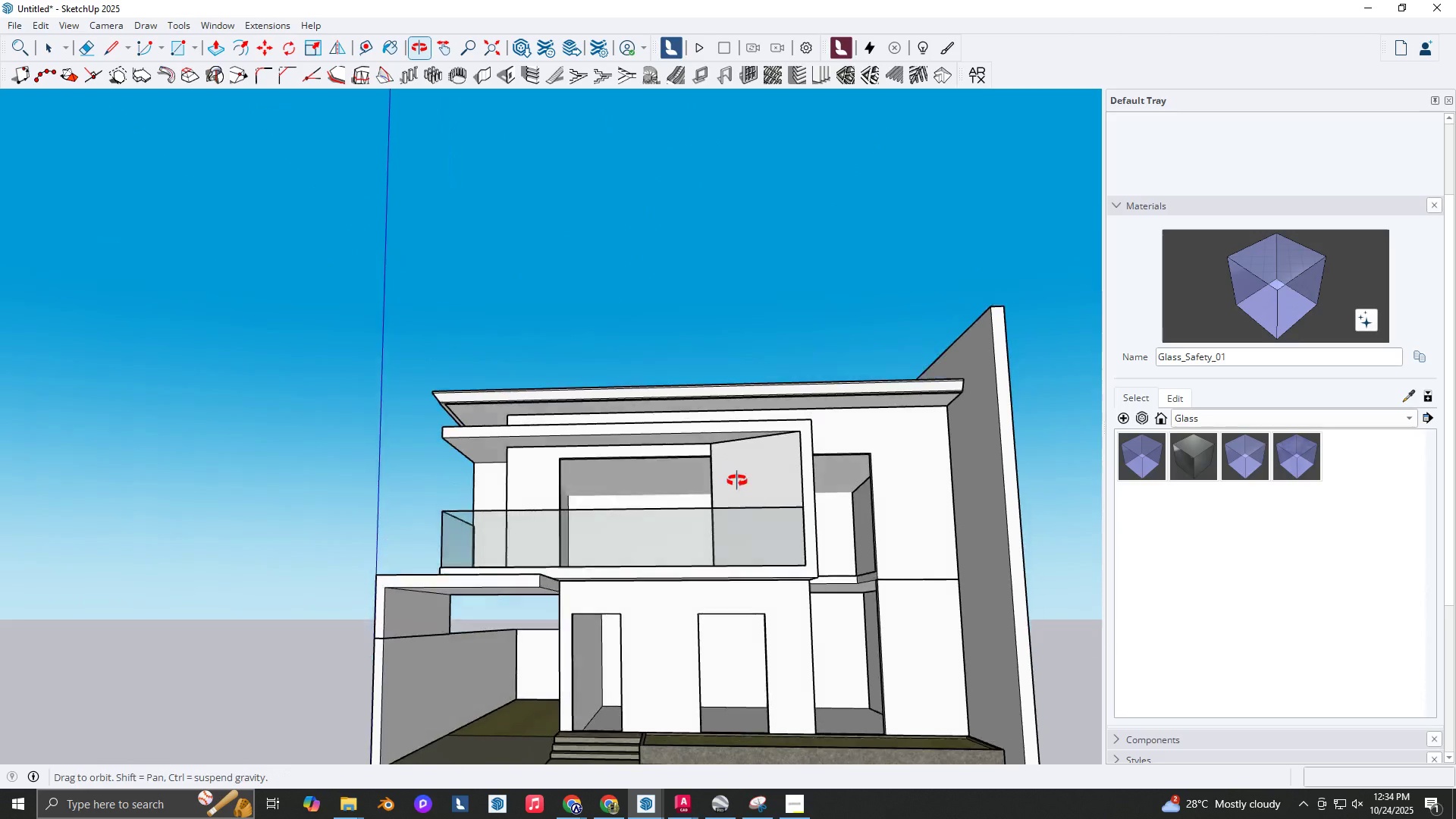 
scroll: coordinate [759, 519], scroll_direction: down, amount: 1.0
 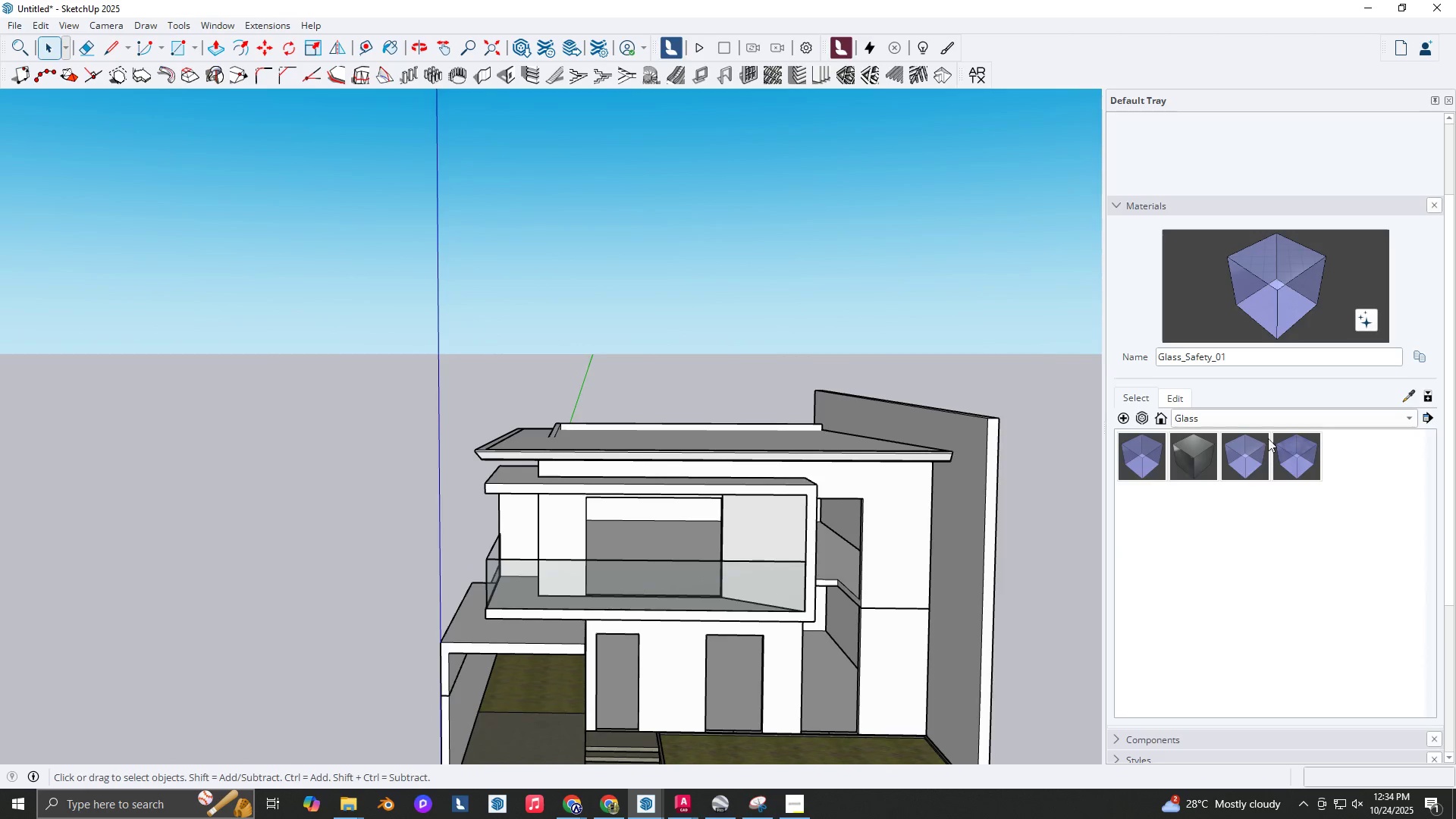 
left_click([1260, 424])
 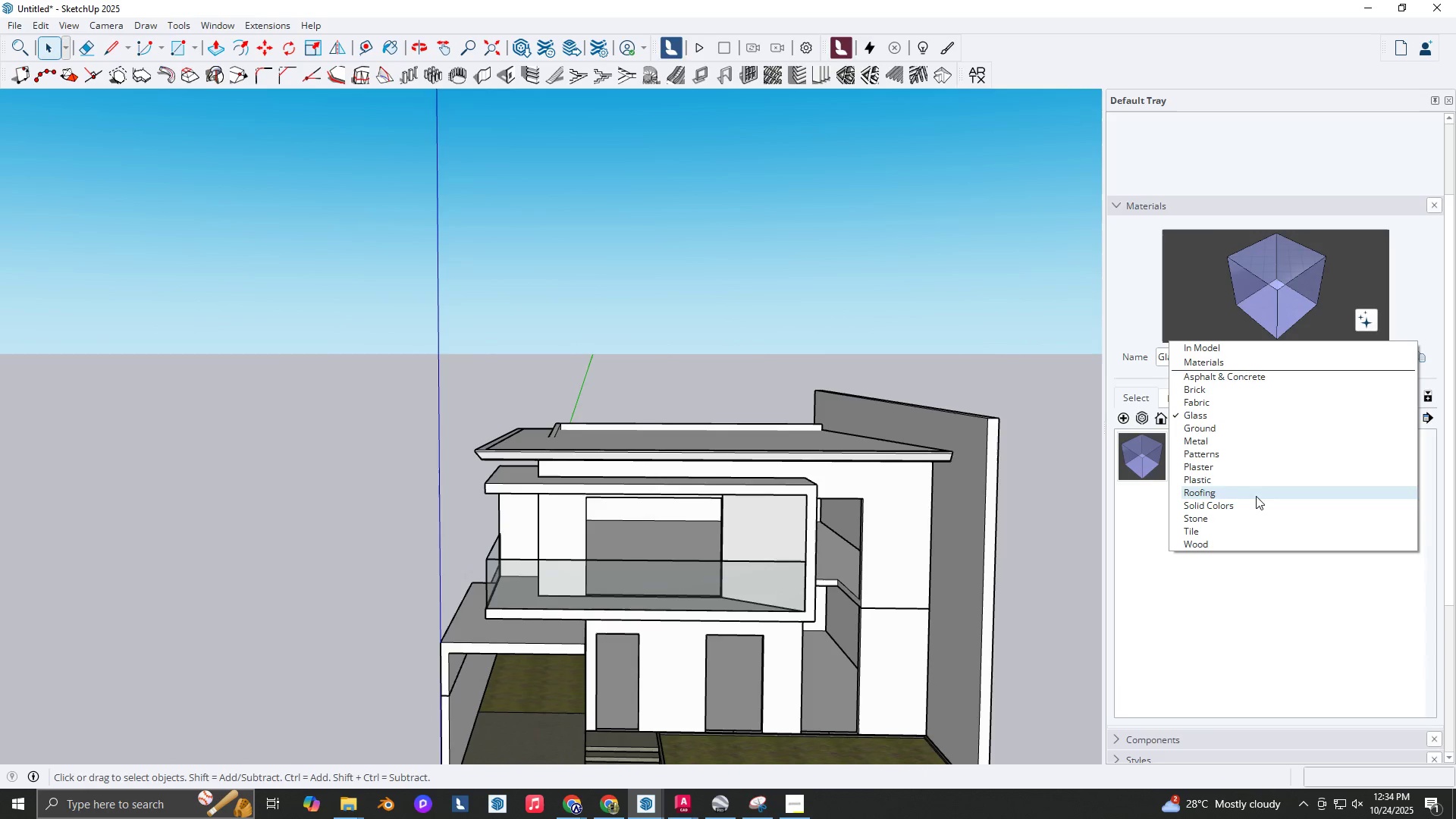 
left_click([1257, 504])
 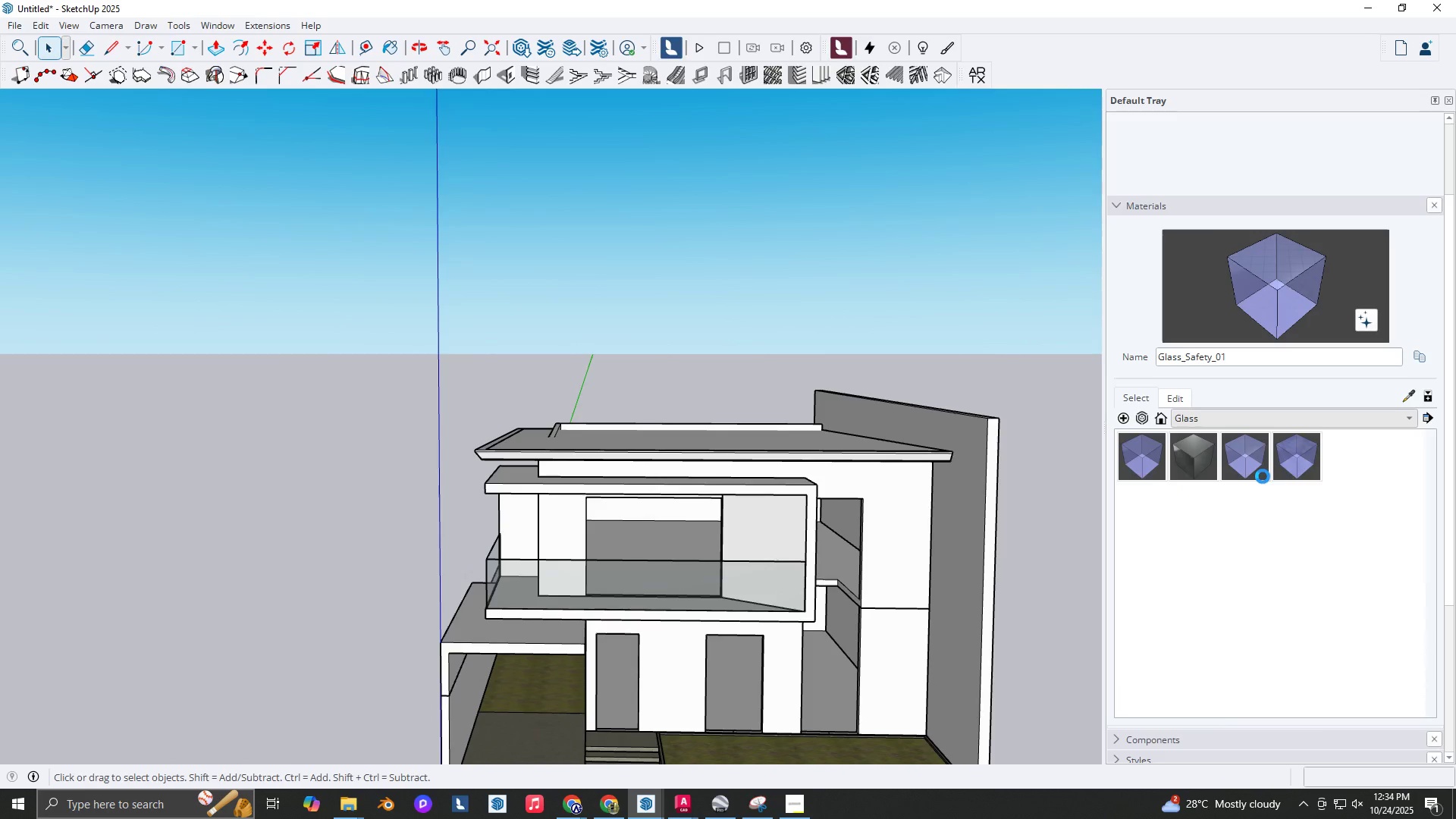 
scroll: coordinate [1285, 526], scroll_direction: down, amount: 15.0
 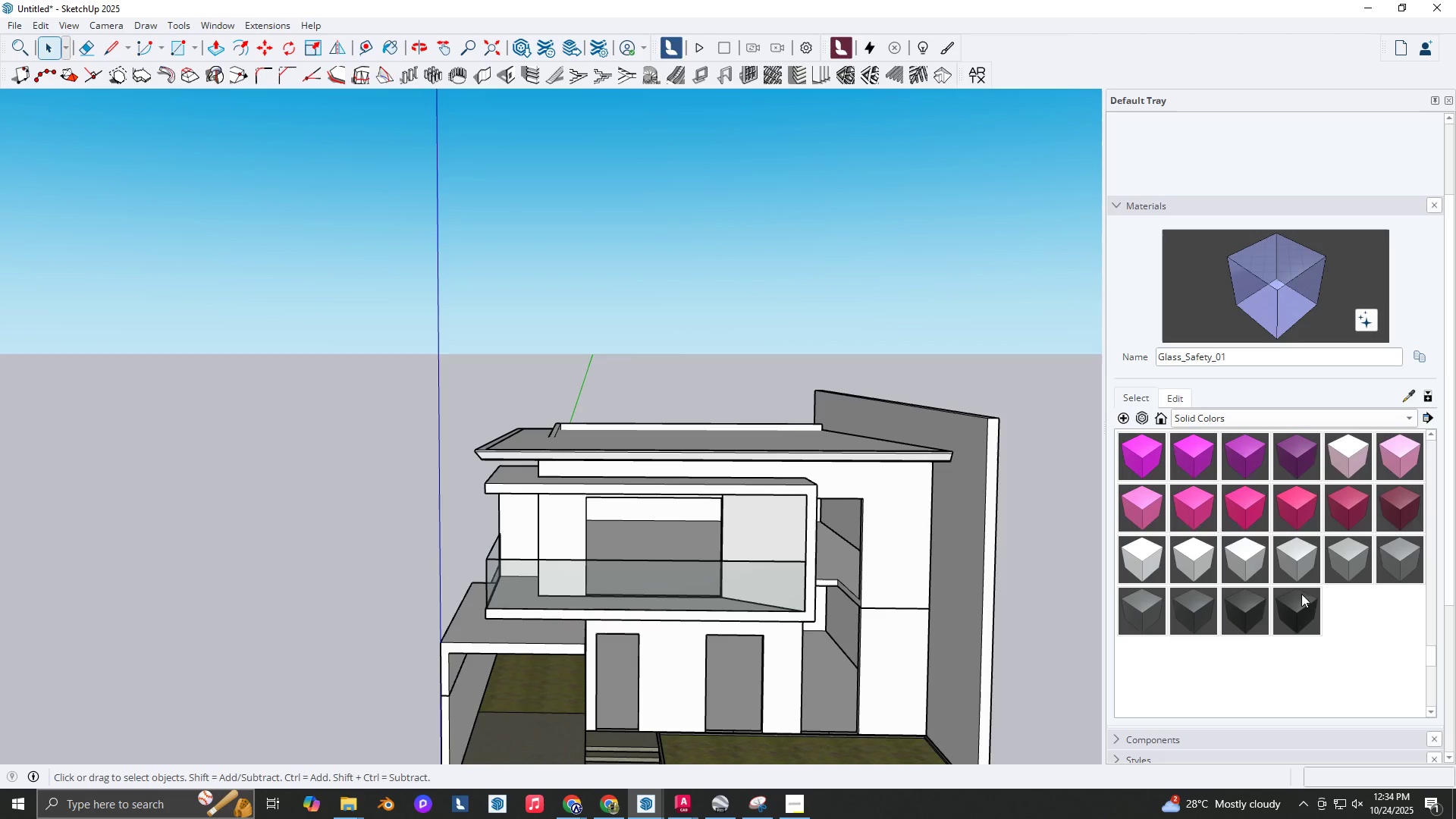 
left_click([1244, 610])
 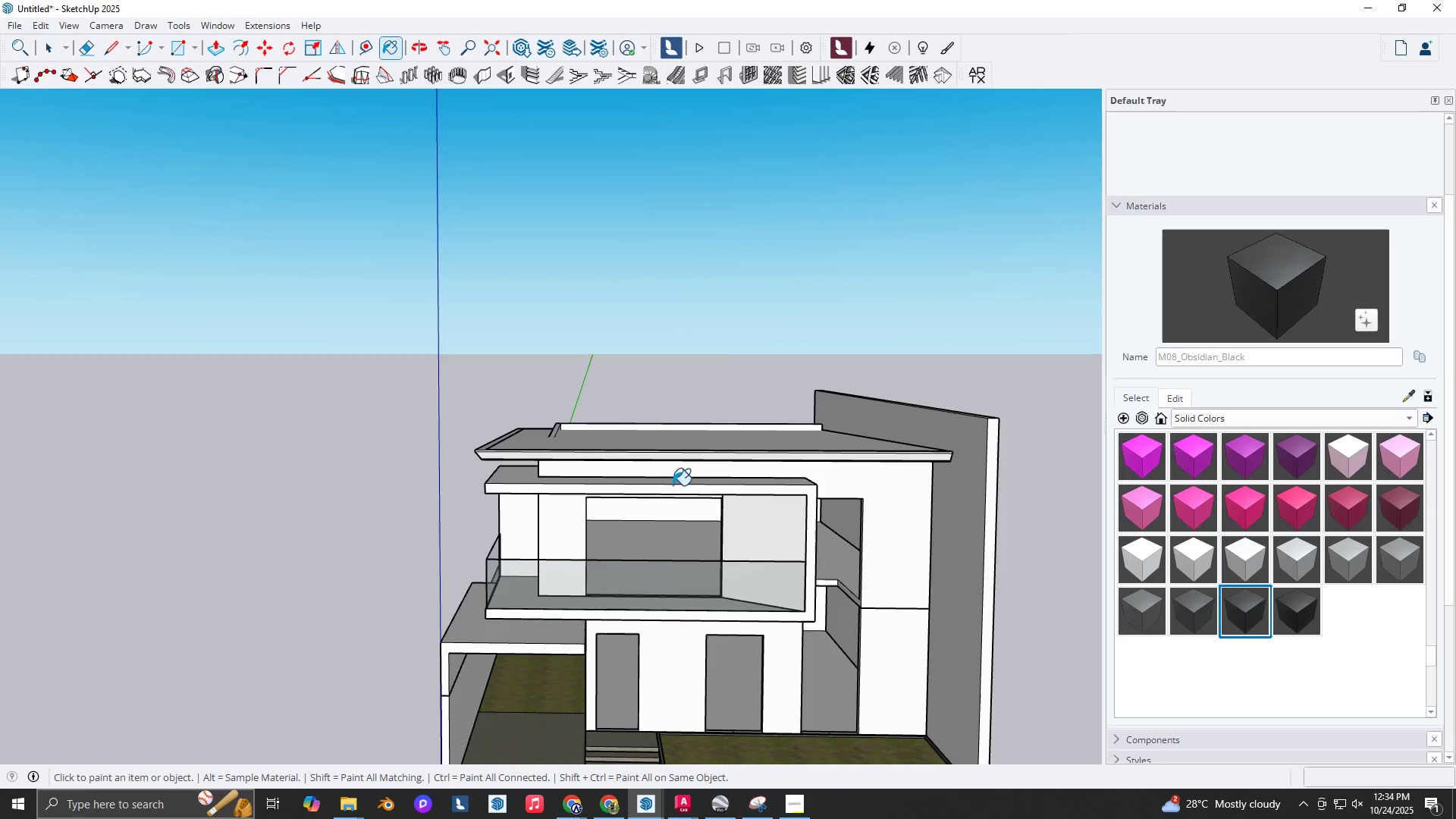 
scroll: coordinate [620, 463], scroll_direction: up, amount: 5.0
 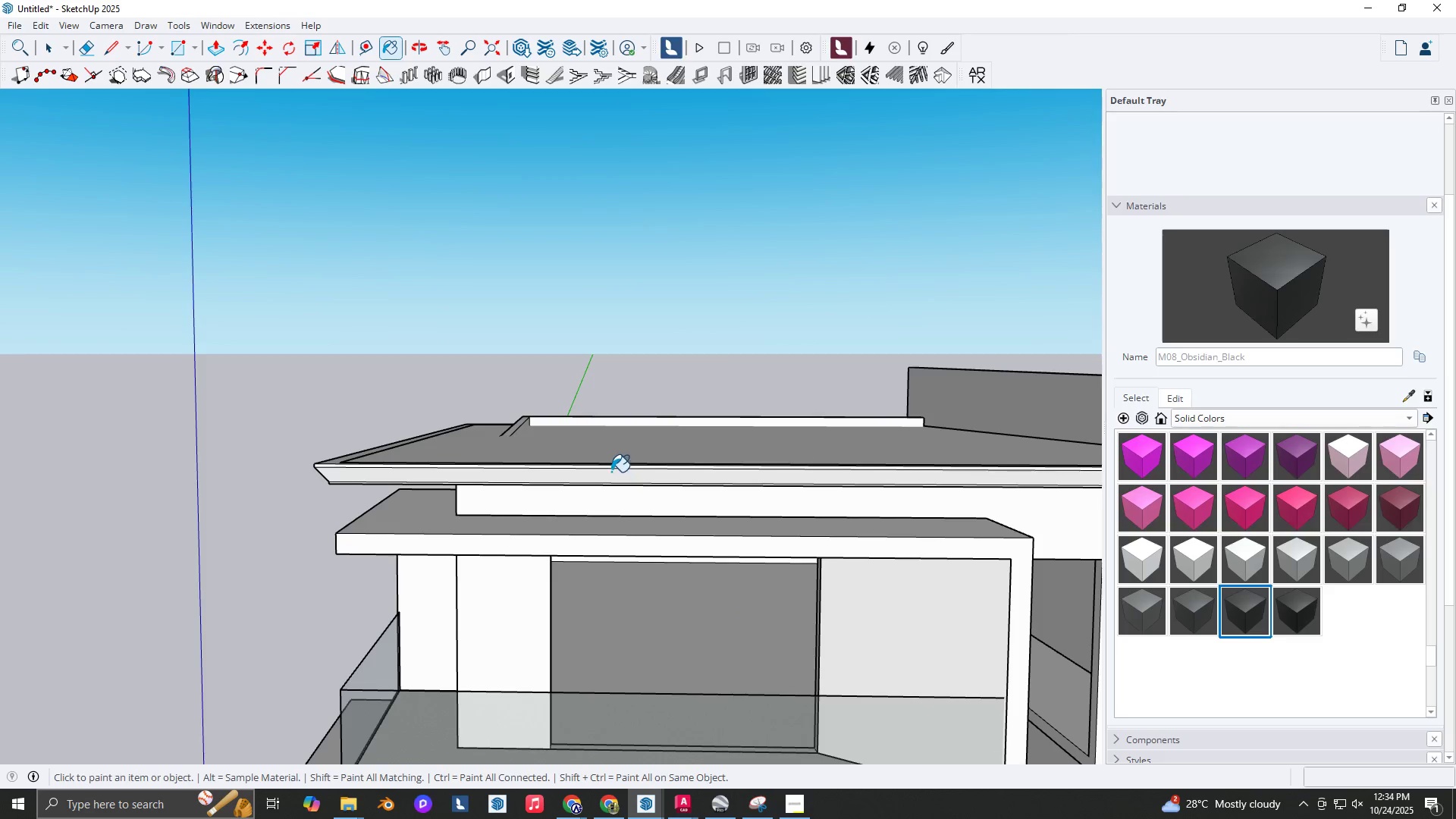 
left_click([611, 472])
 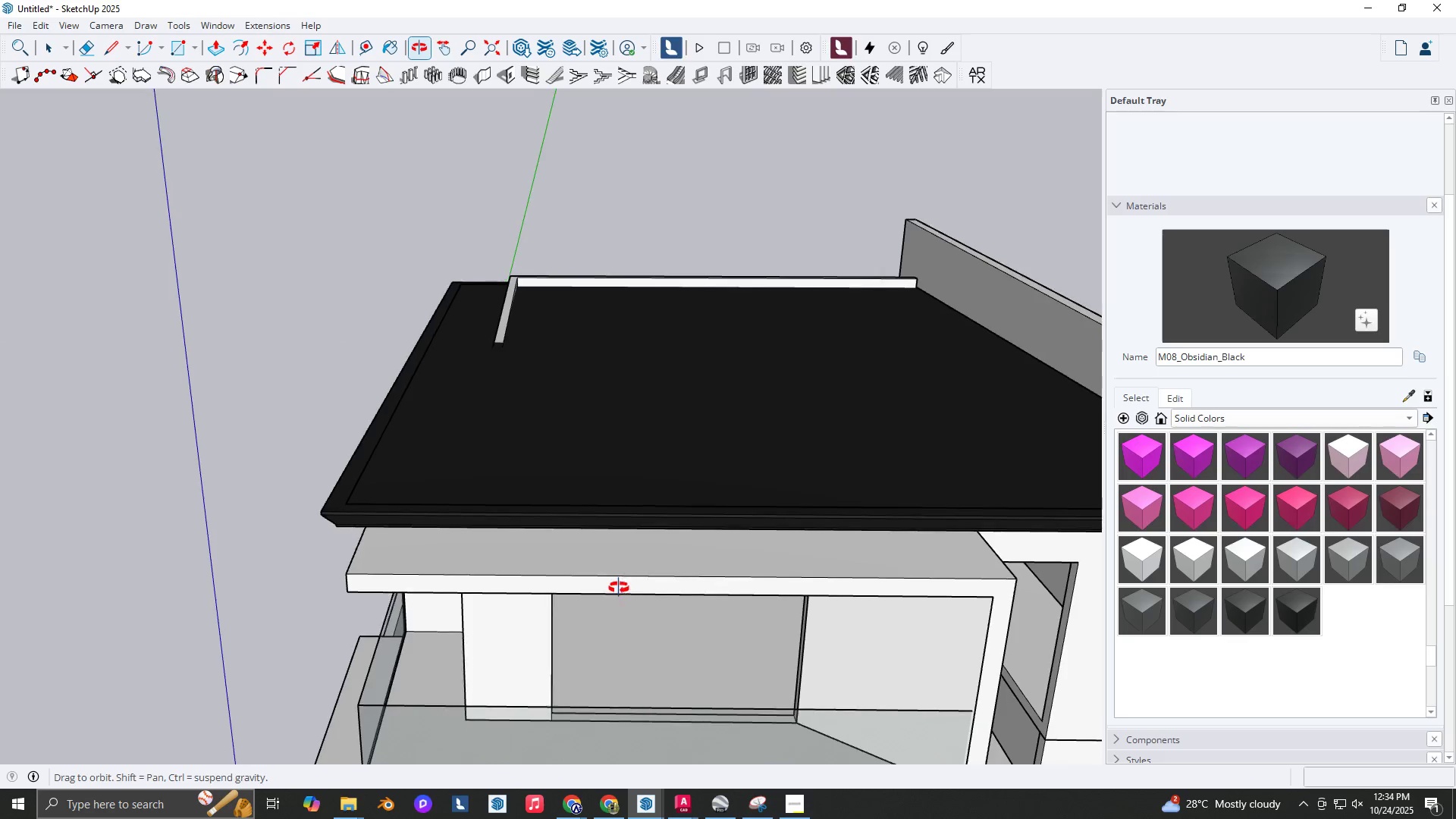 
key(Space)
 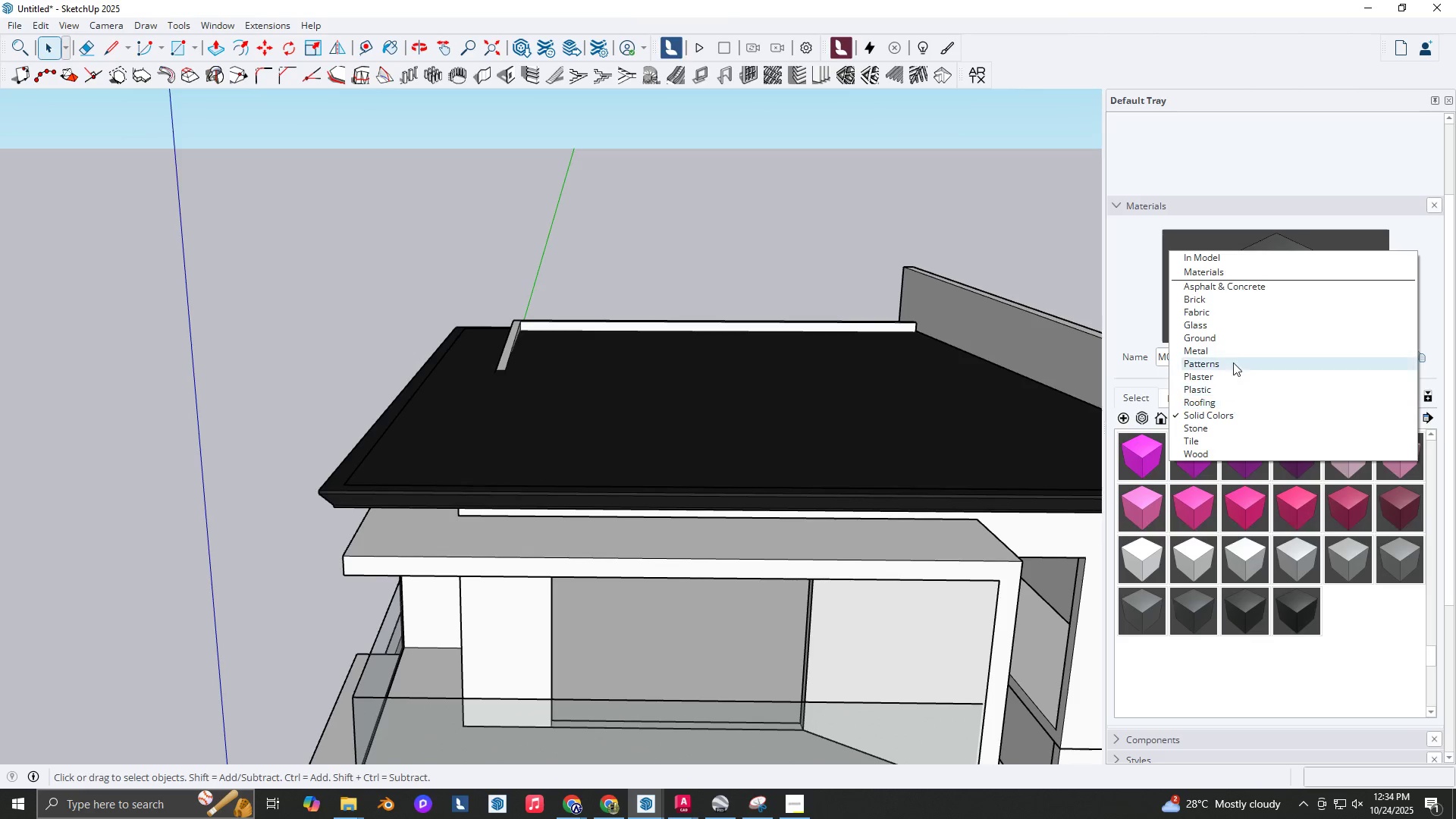 
left_click([1242, 397])
 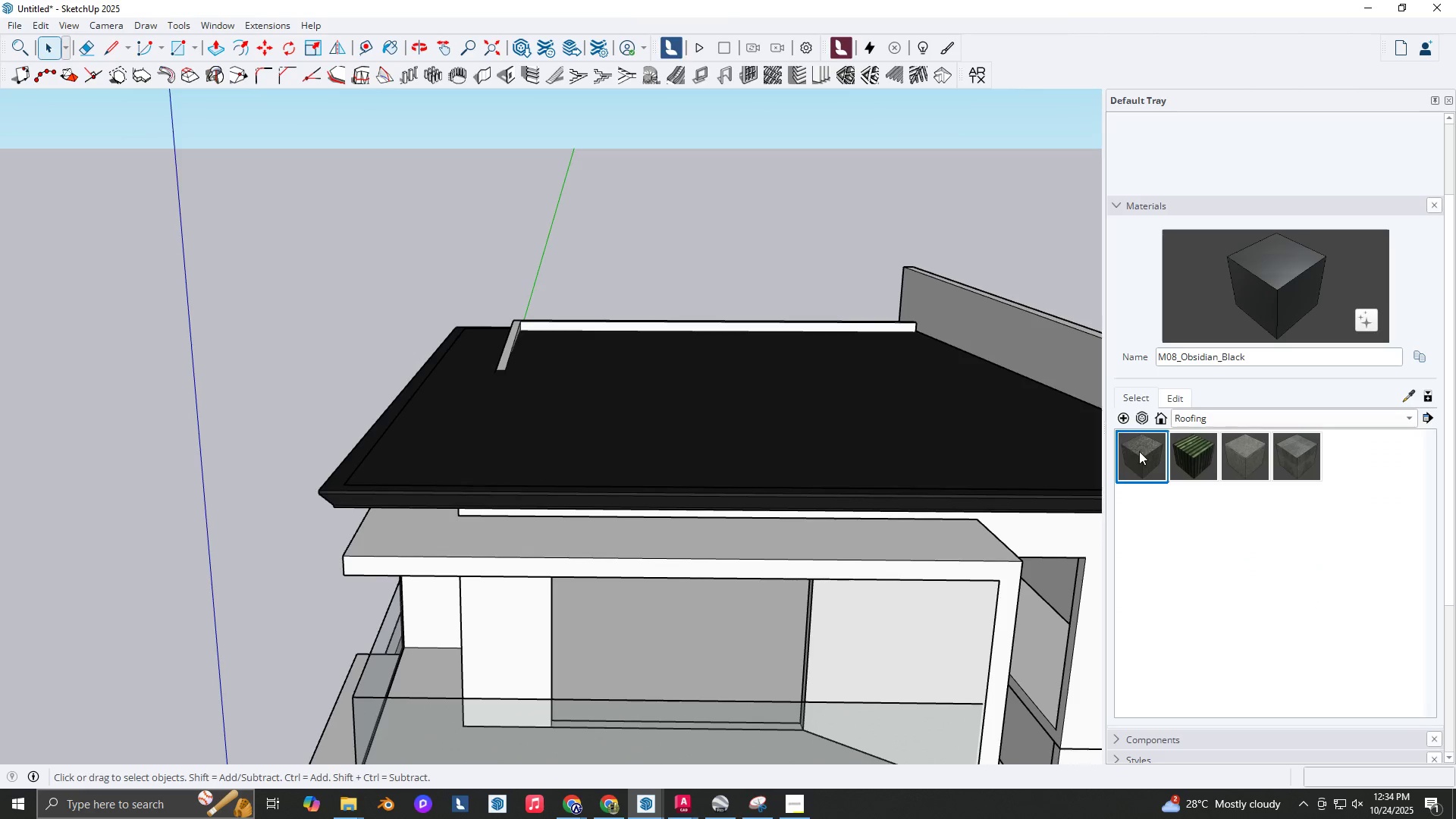 
double_click([1141, 452])
 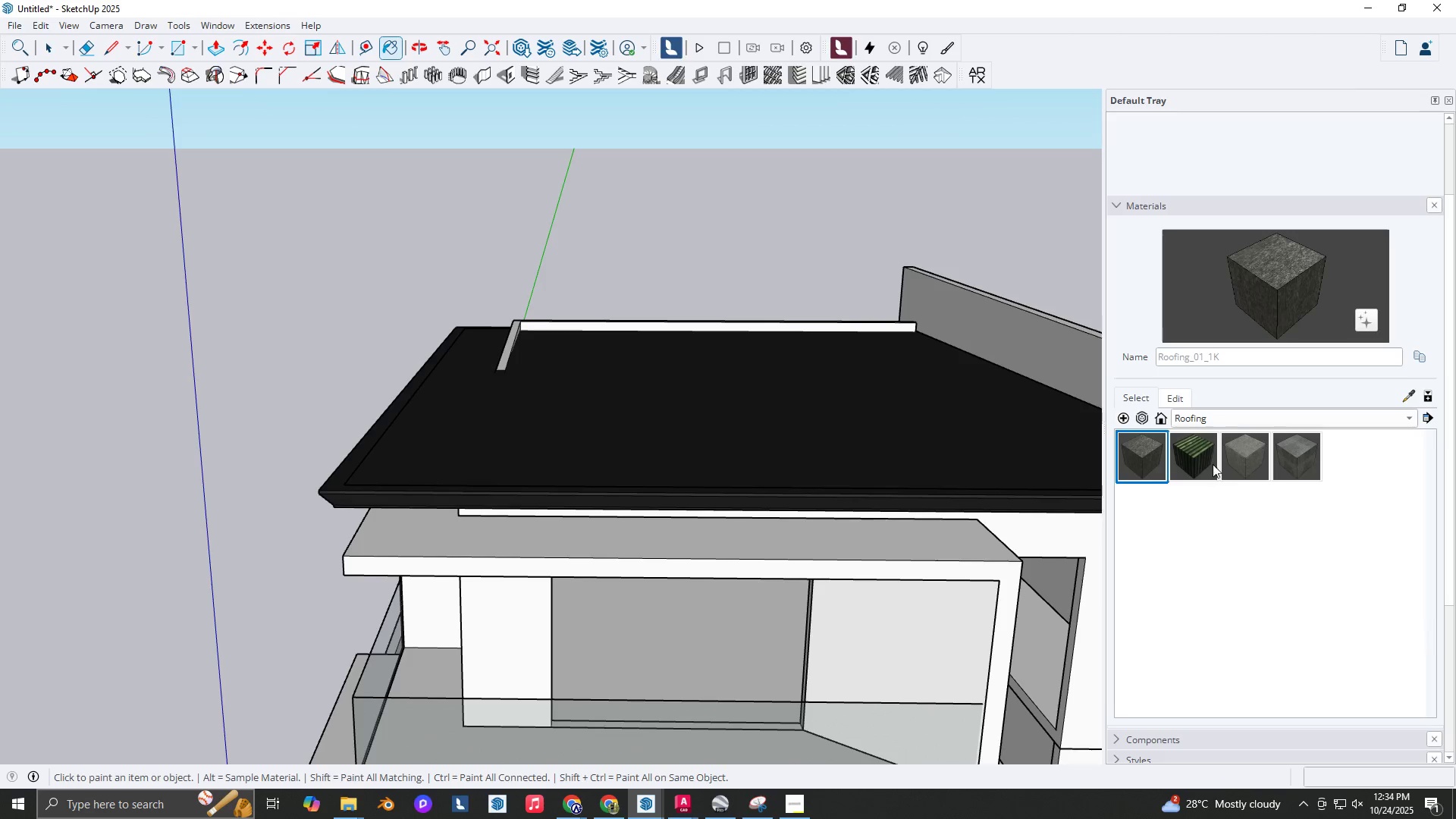 
double_click([1197, 466])
 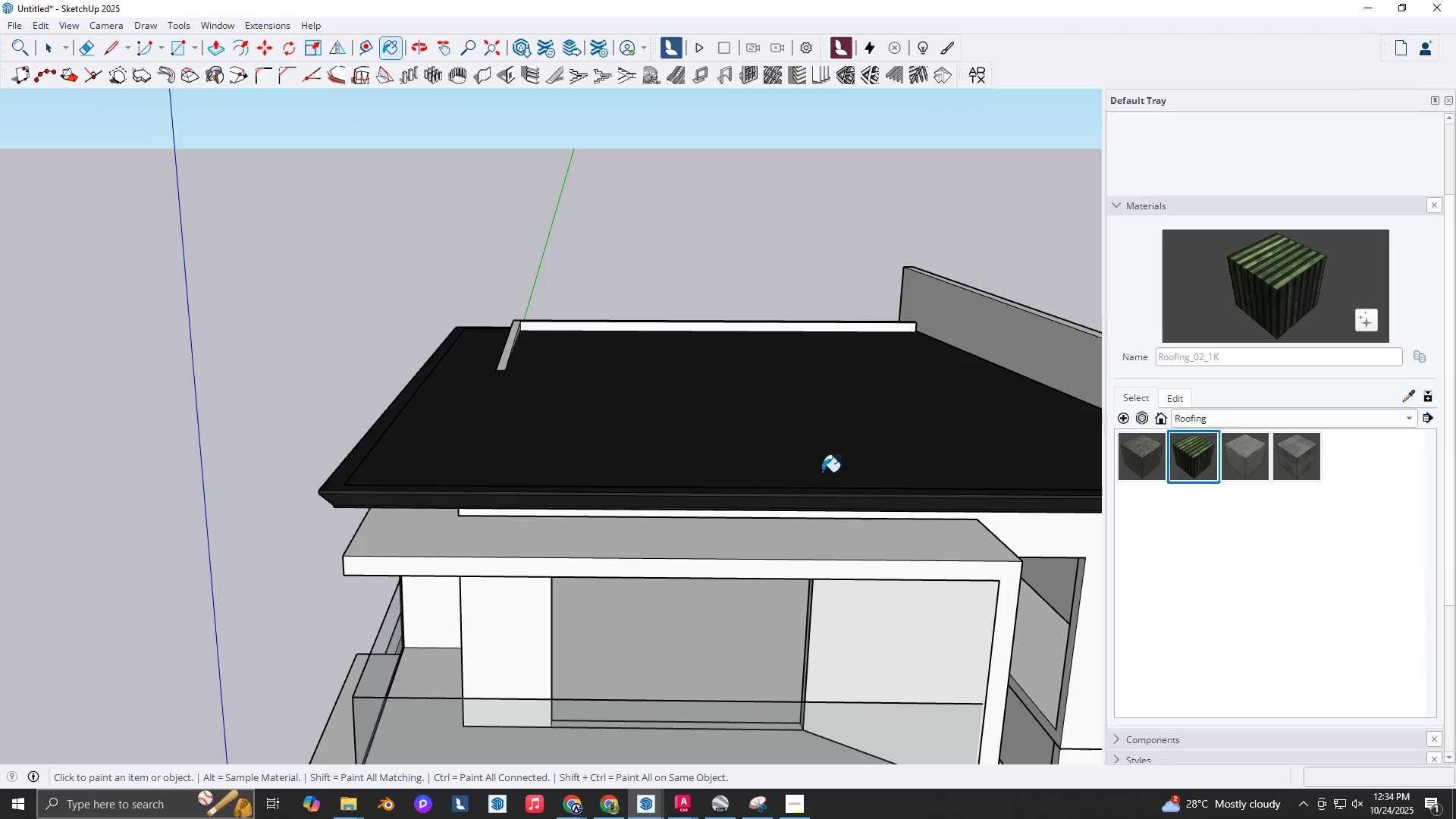 
key(Space)
 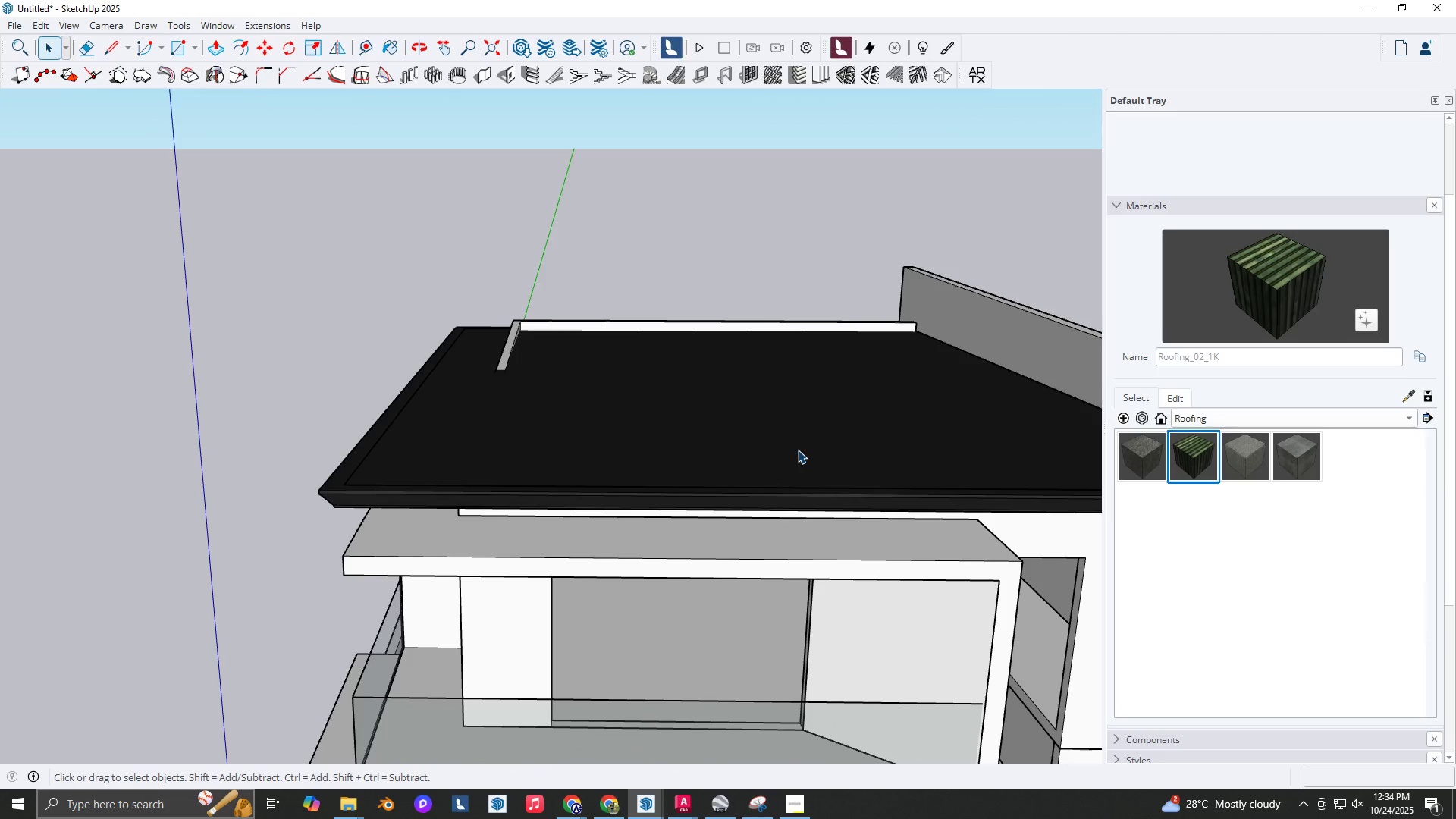 
double_click([798, 450])
 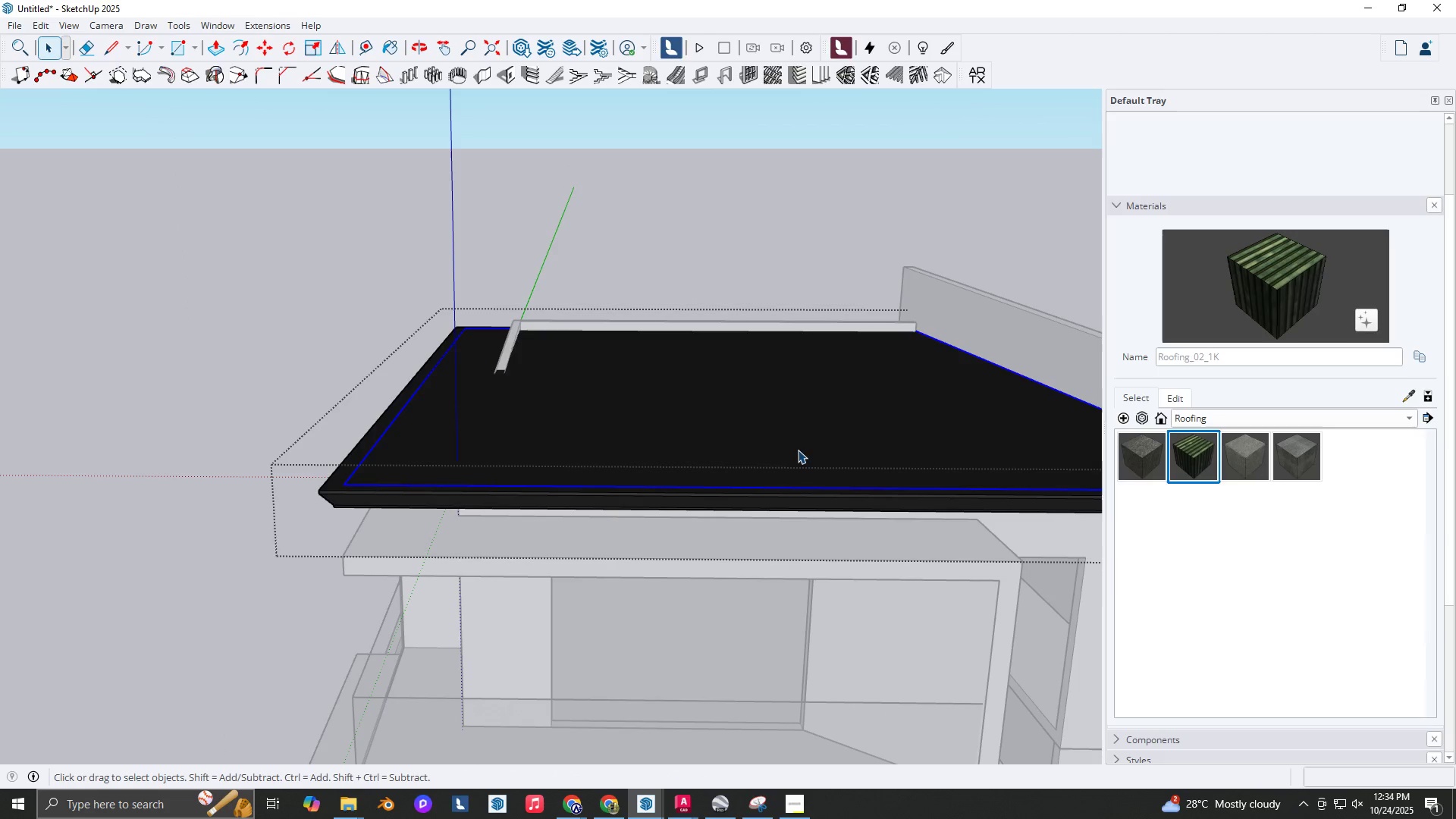 
triple_click([798, 450])
 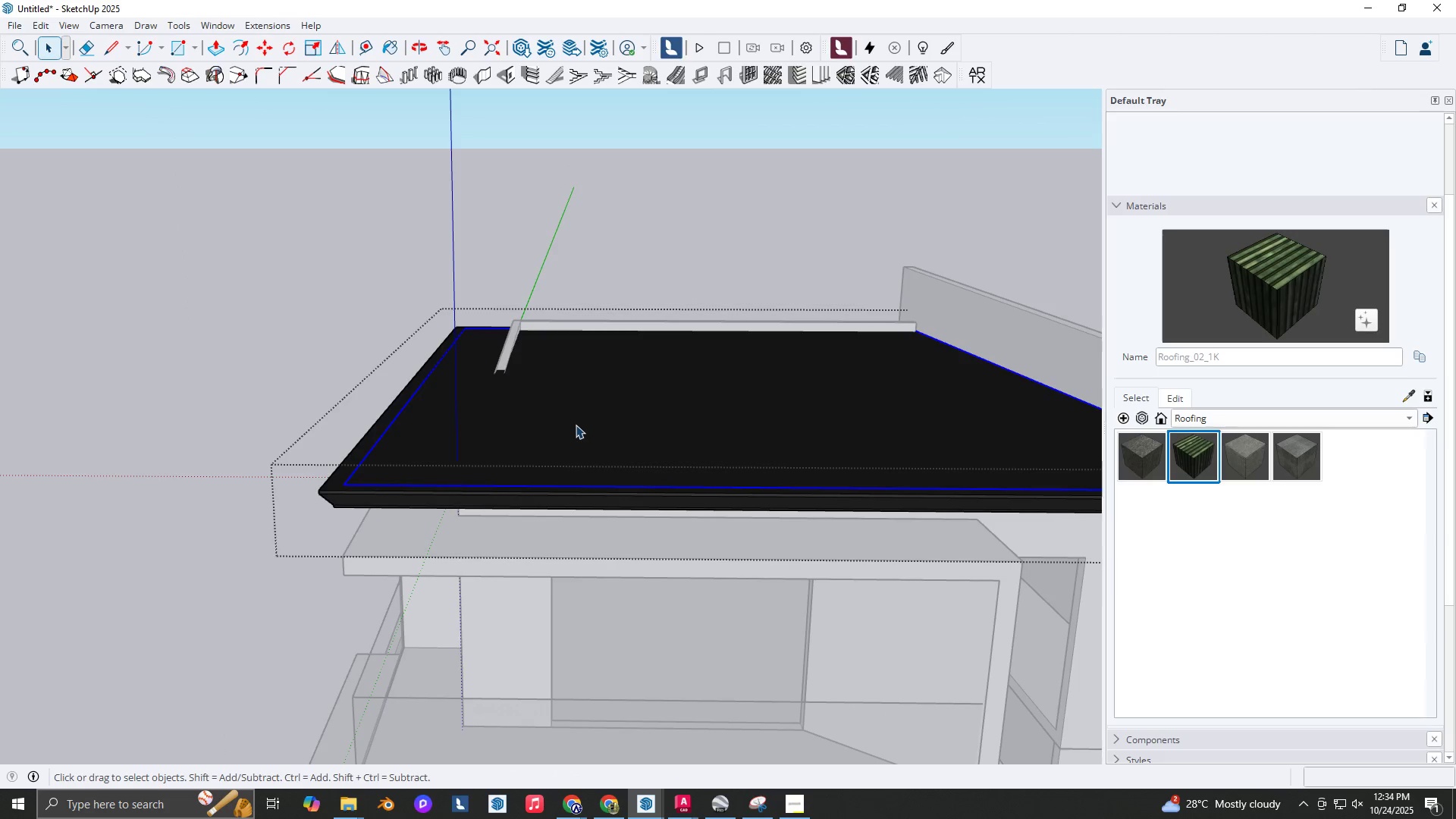 
triple_click([576, 425])
 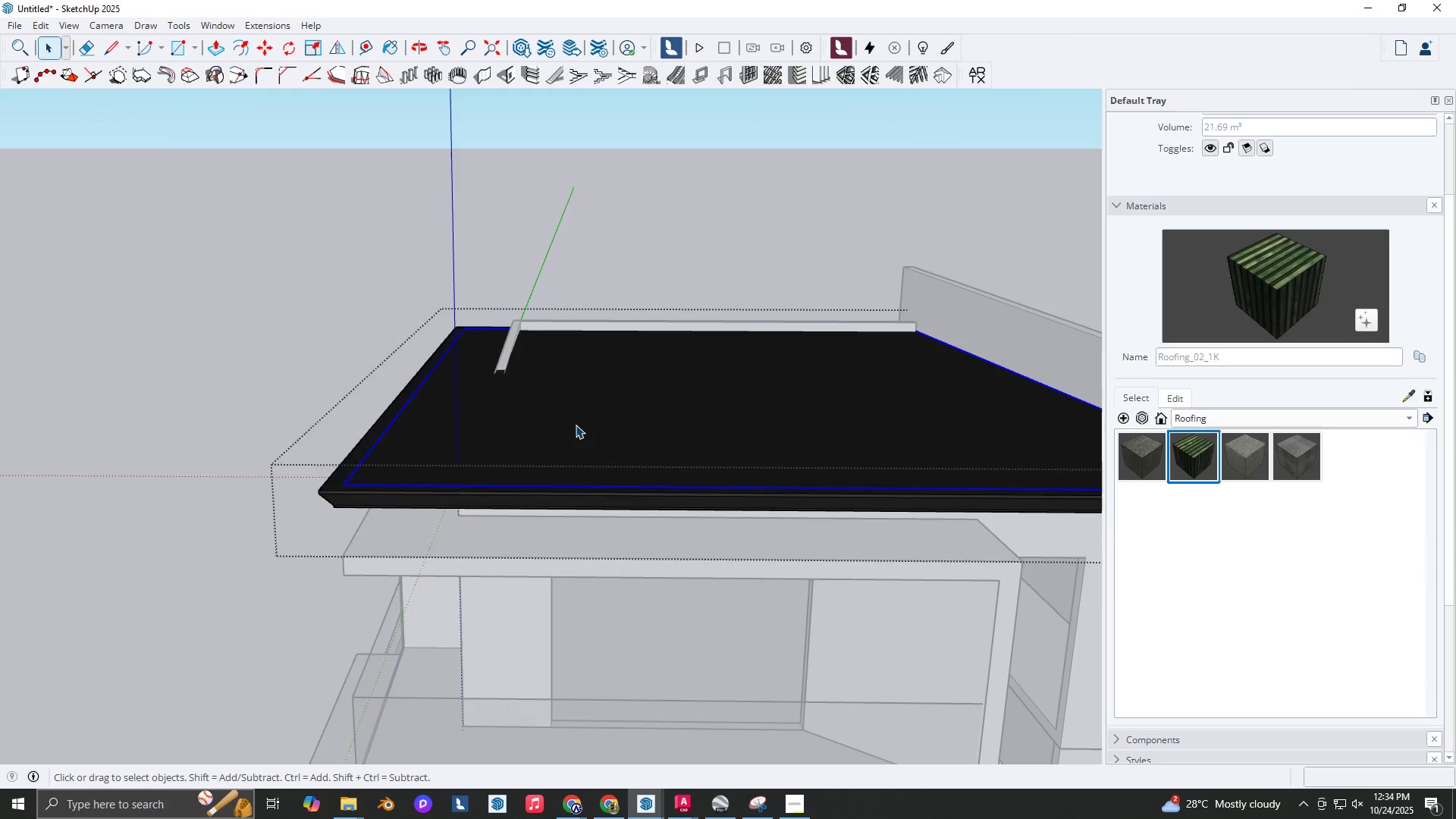 
triple_click([576, 425])
 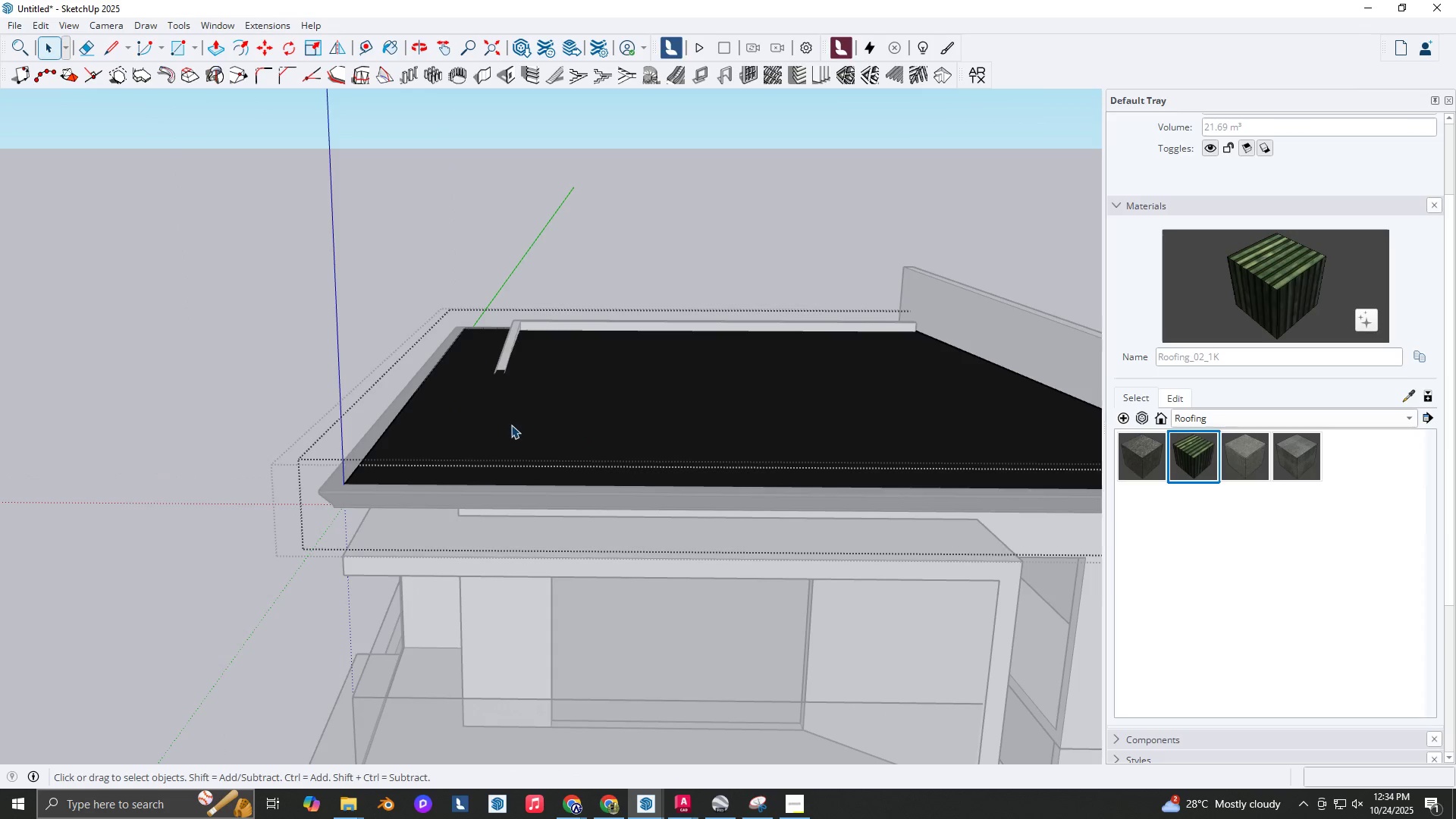 
key(N)
 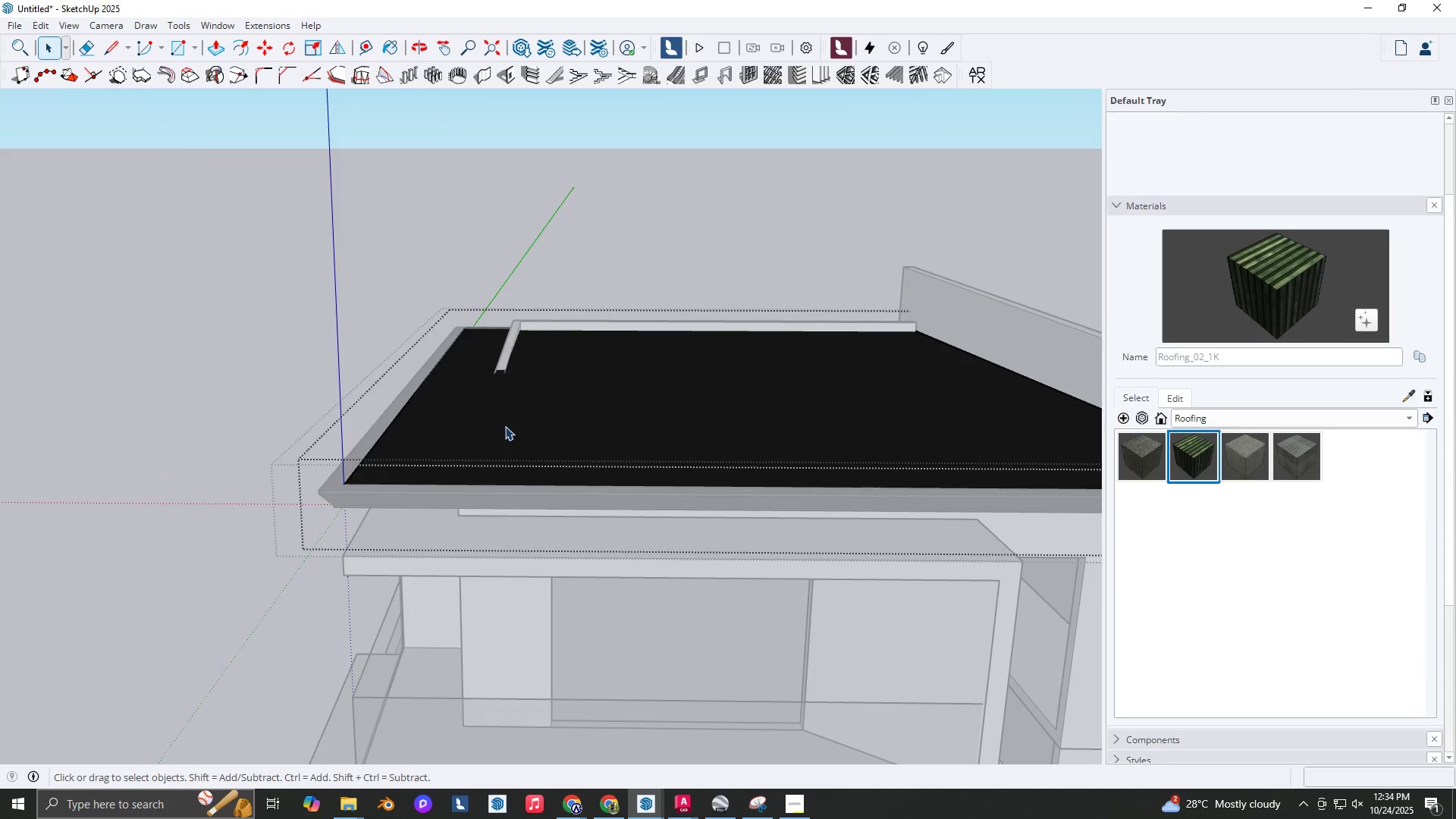 
left_click([505, 426])
 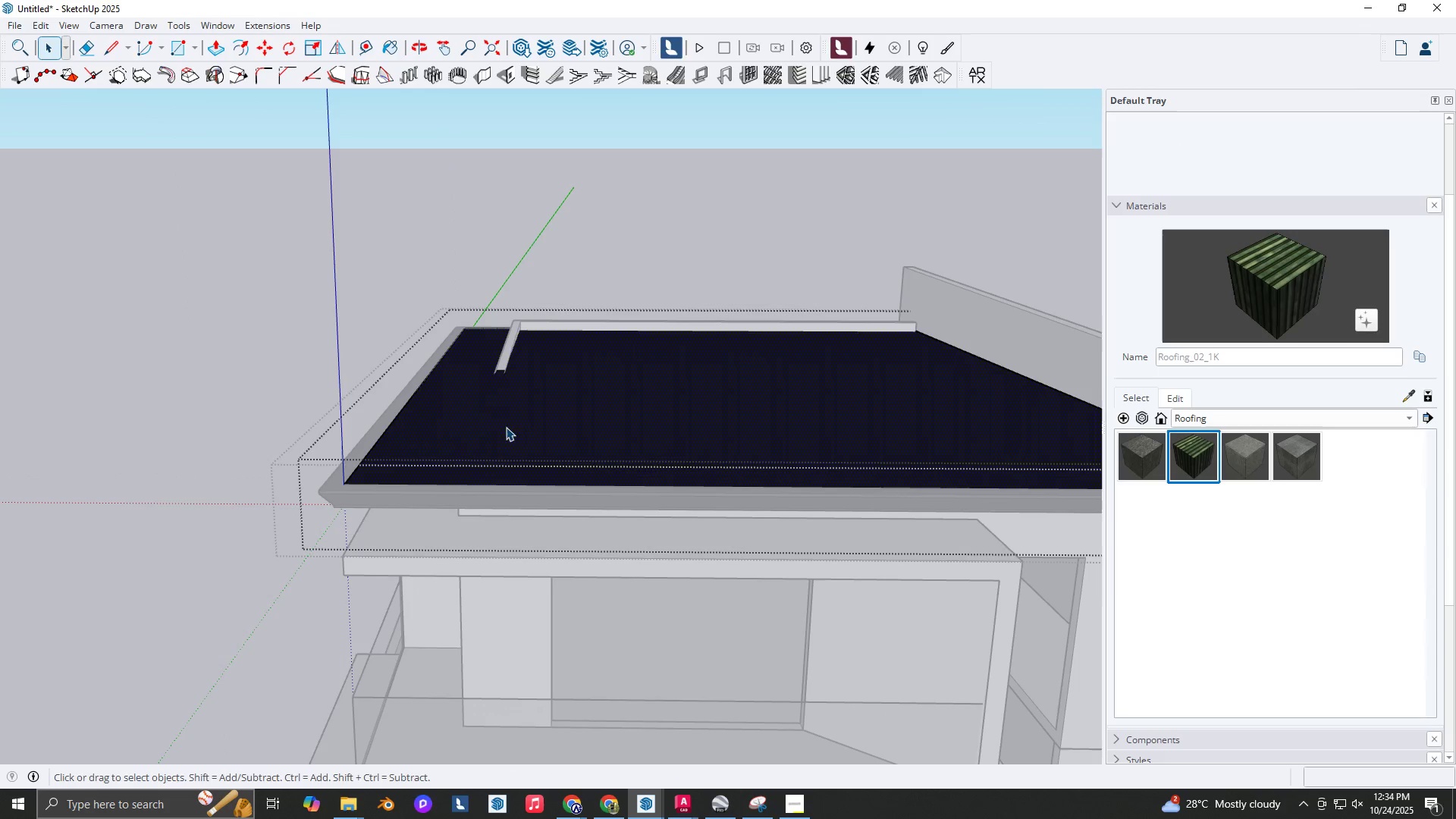 
key(B)
 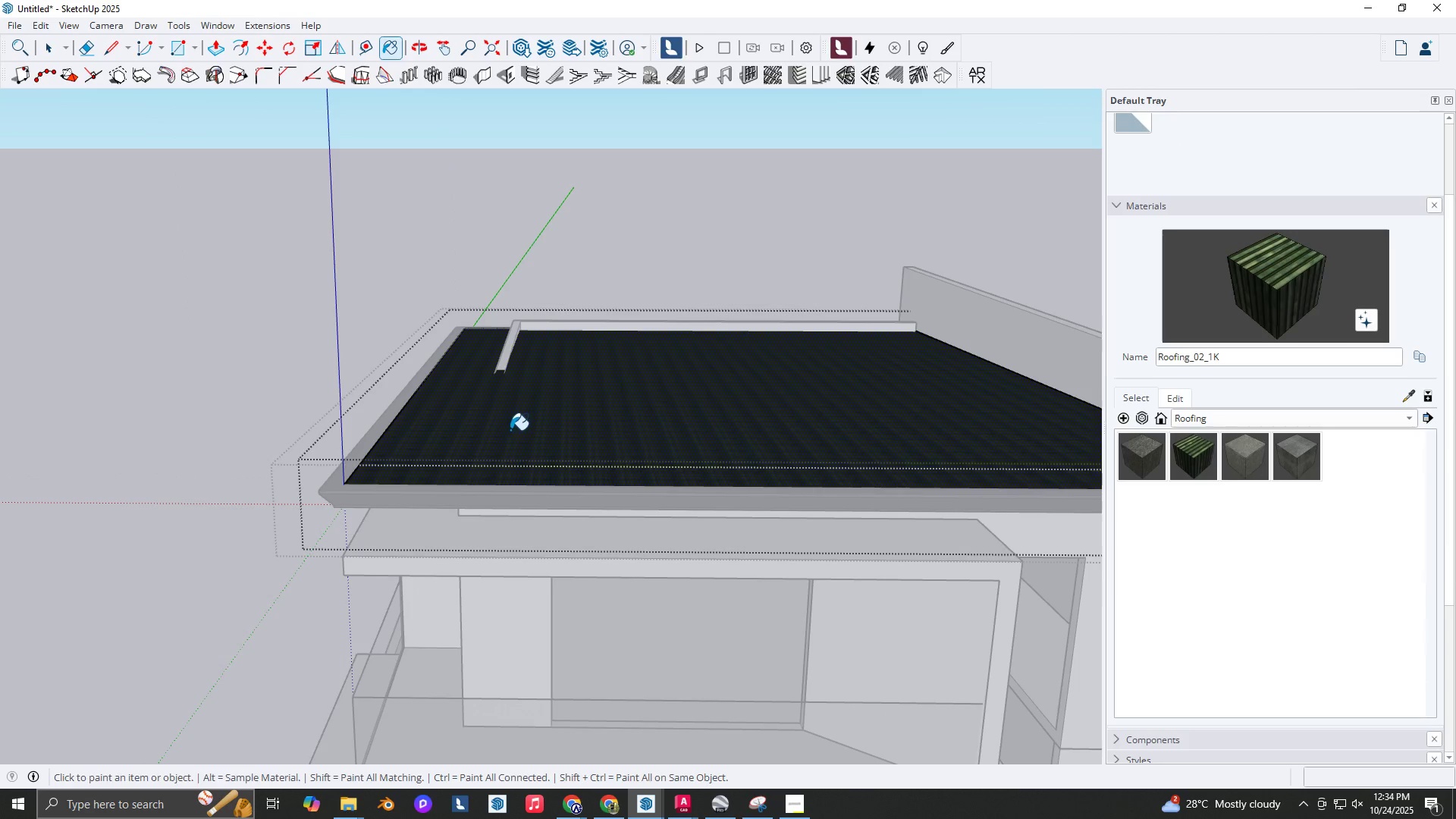 
key(Space)
 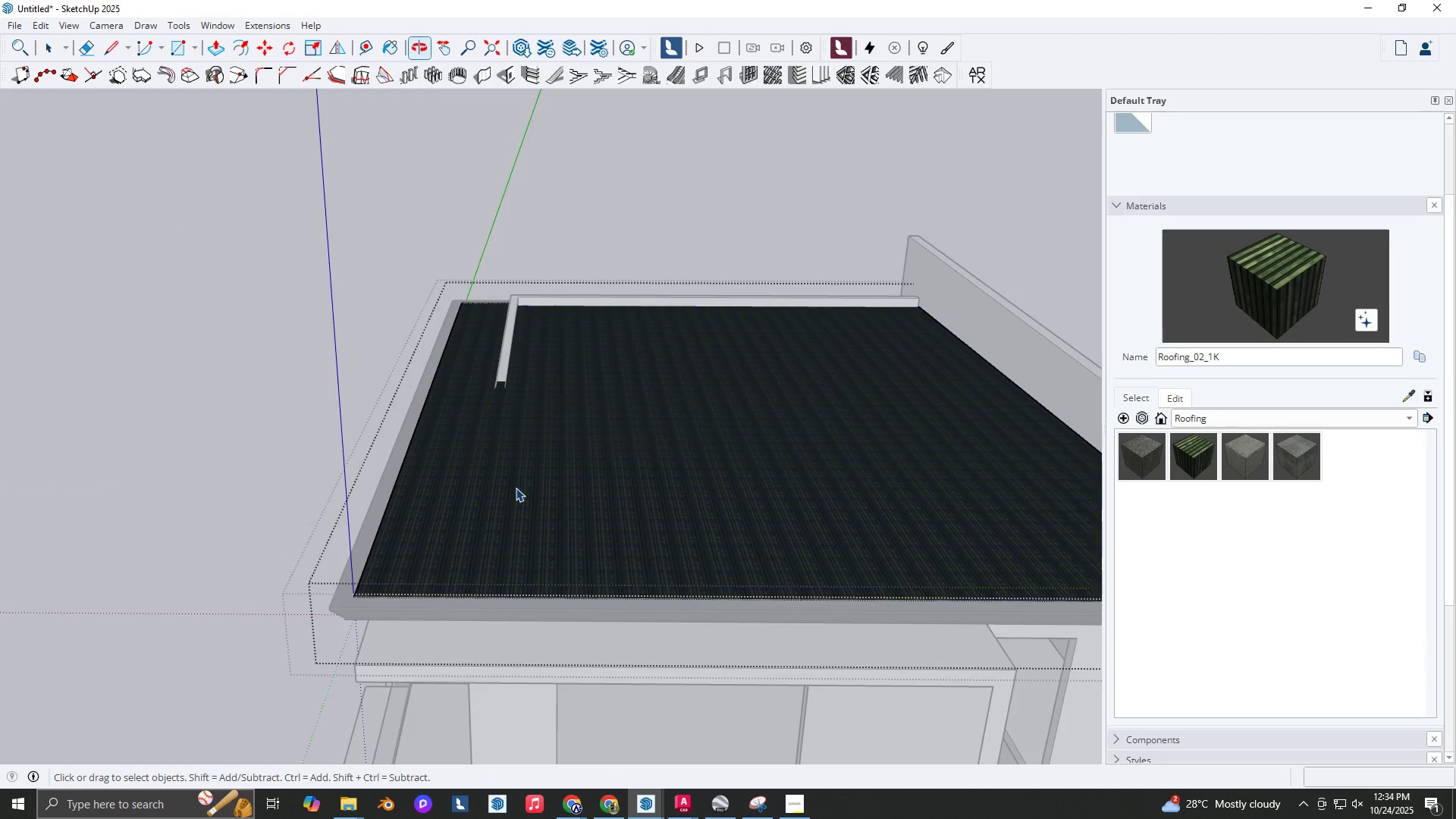 
key(Escape)
 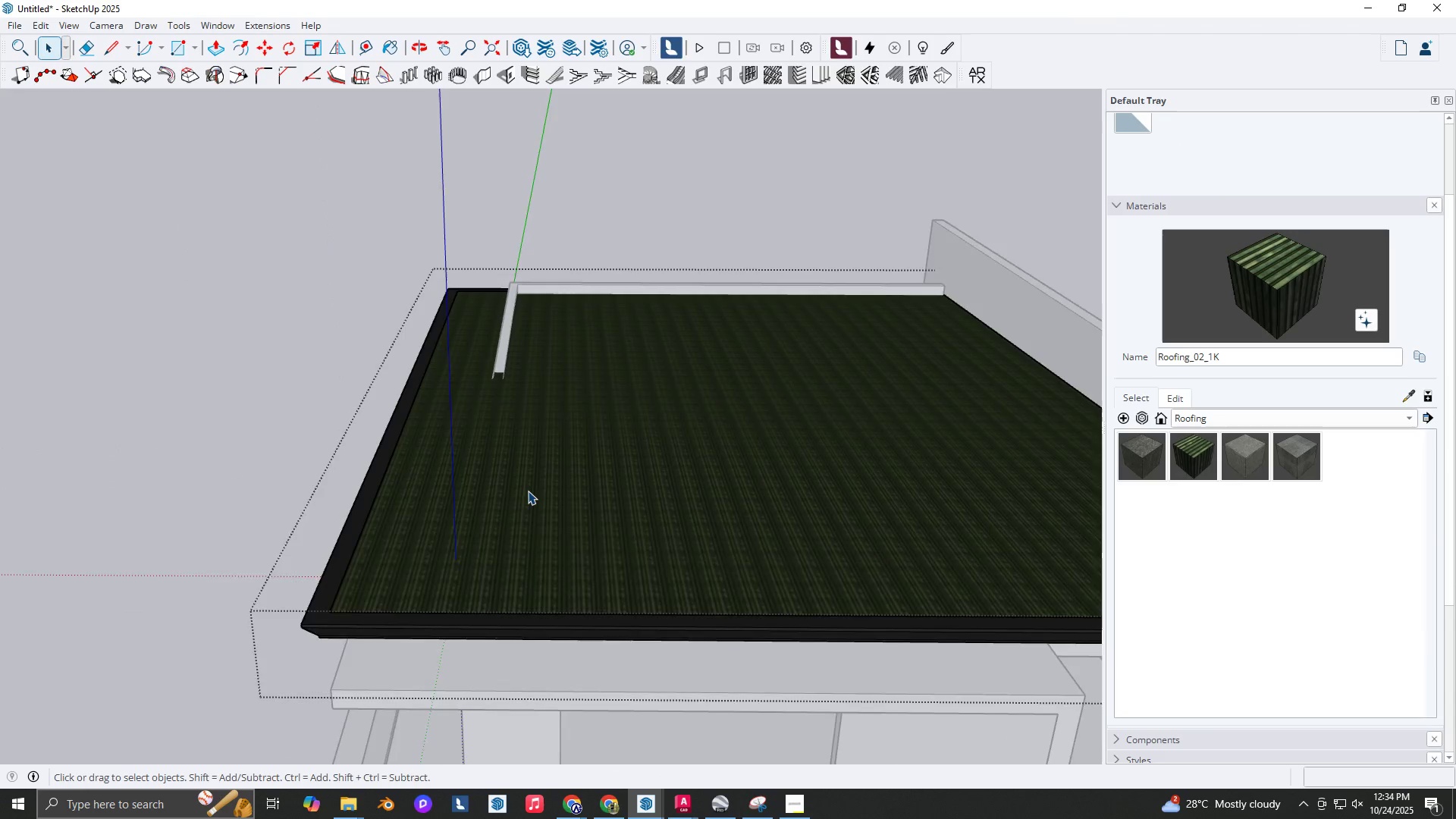 
scroll: coordinate [528, 491], scroll_direction: up, amount: 2.0
 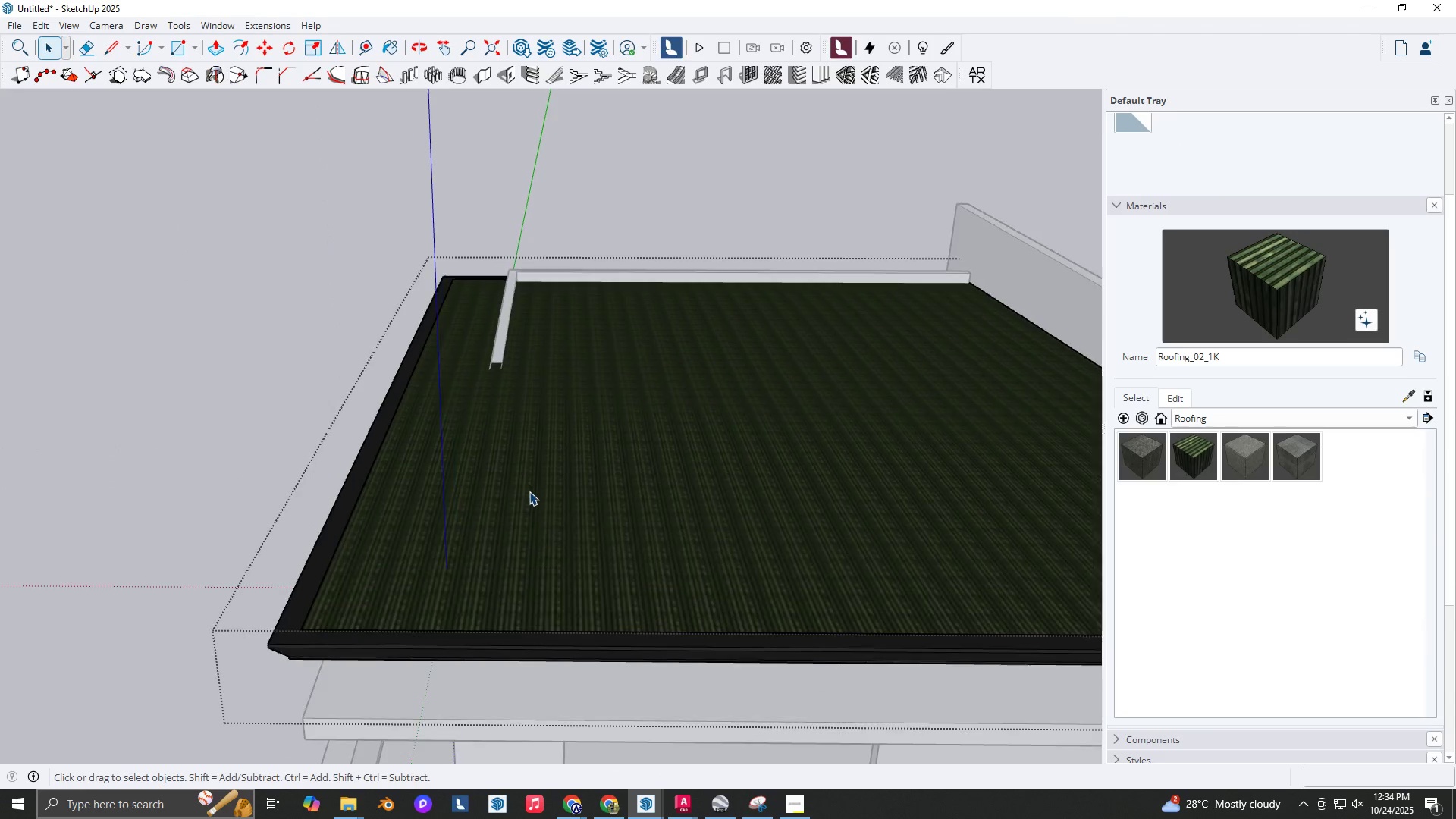 
key(Escape)
 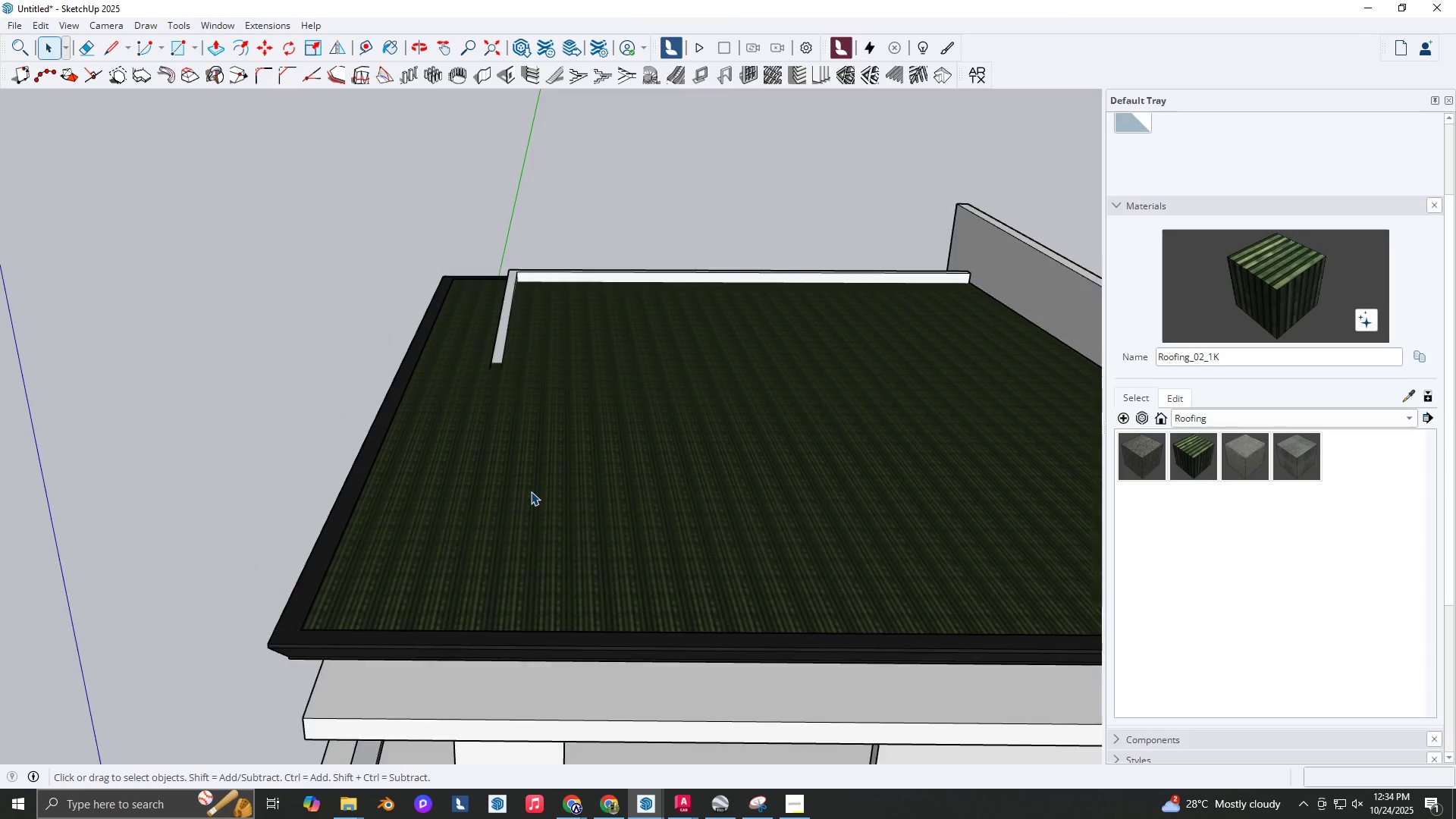 
key(Escape)
 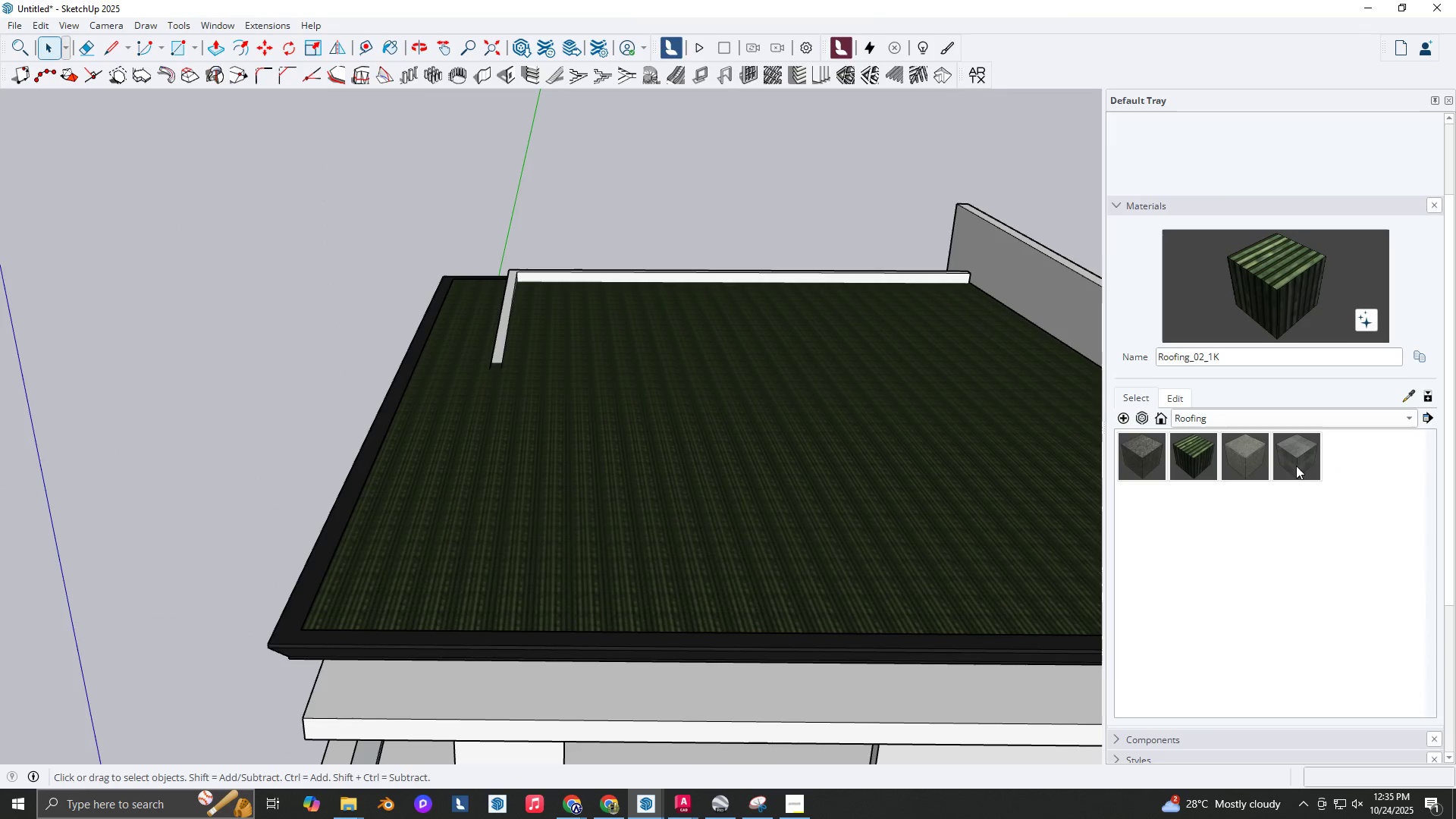 
scroll: coordinate [620, 647], scroll_direction: up, amount: 8.0
 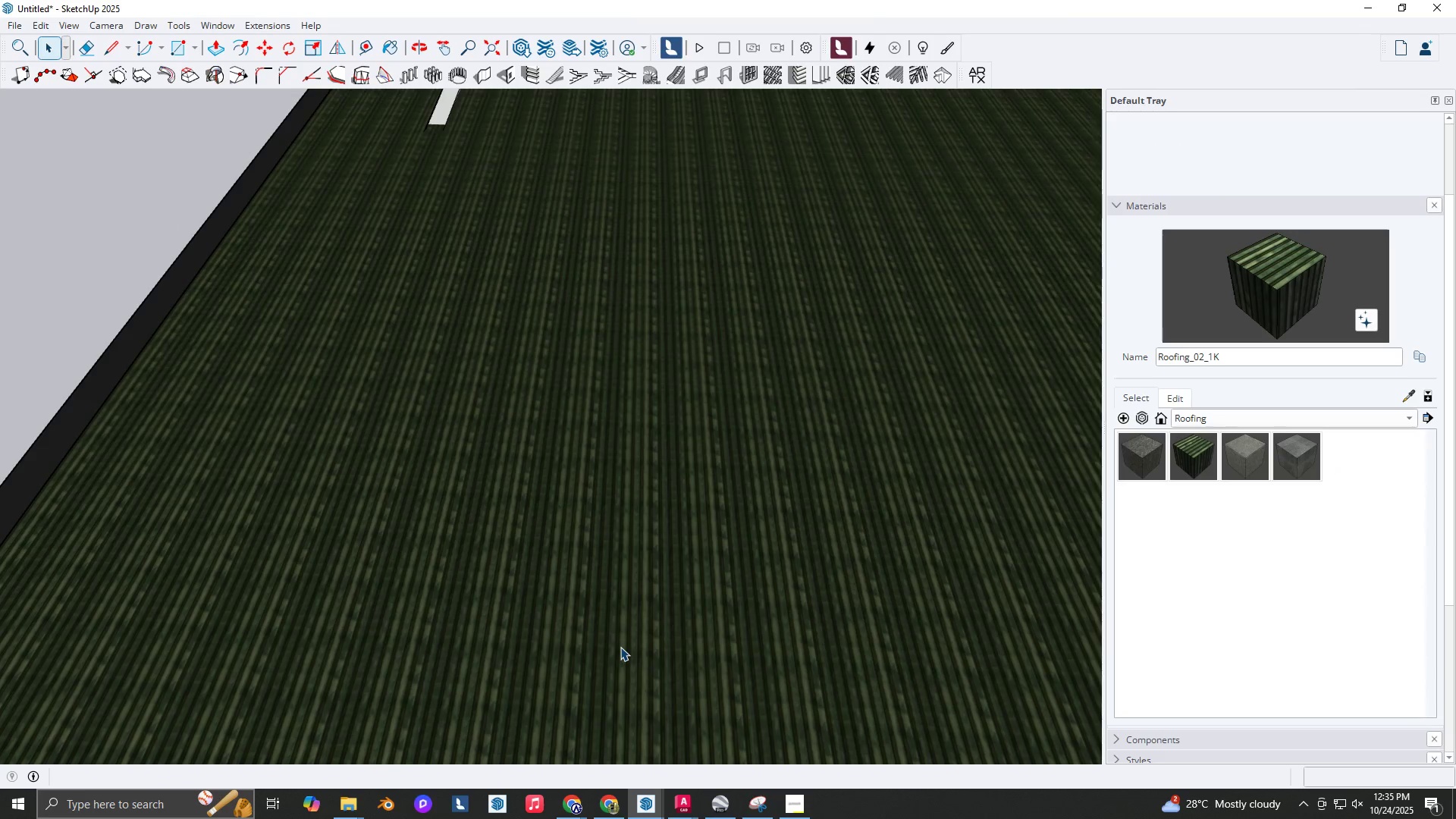 
scroll: coordinate [623, 653], scroll_direction: down, amount: 11.0
 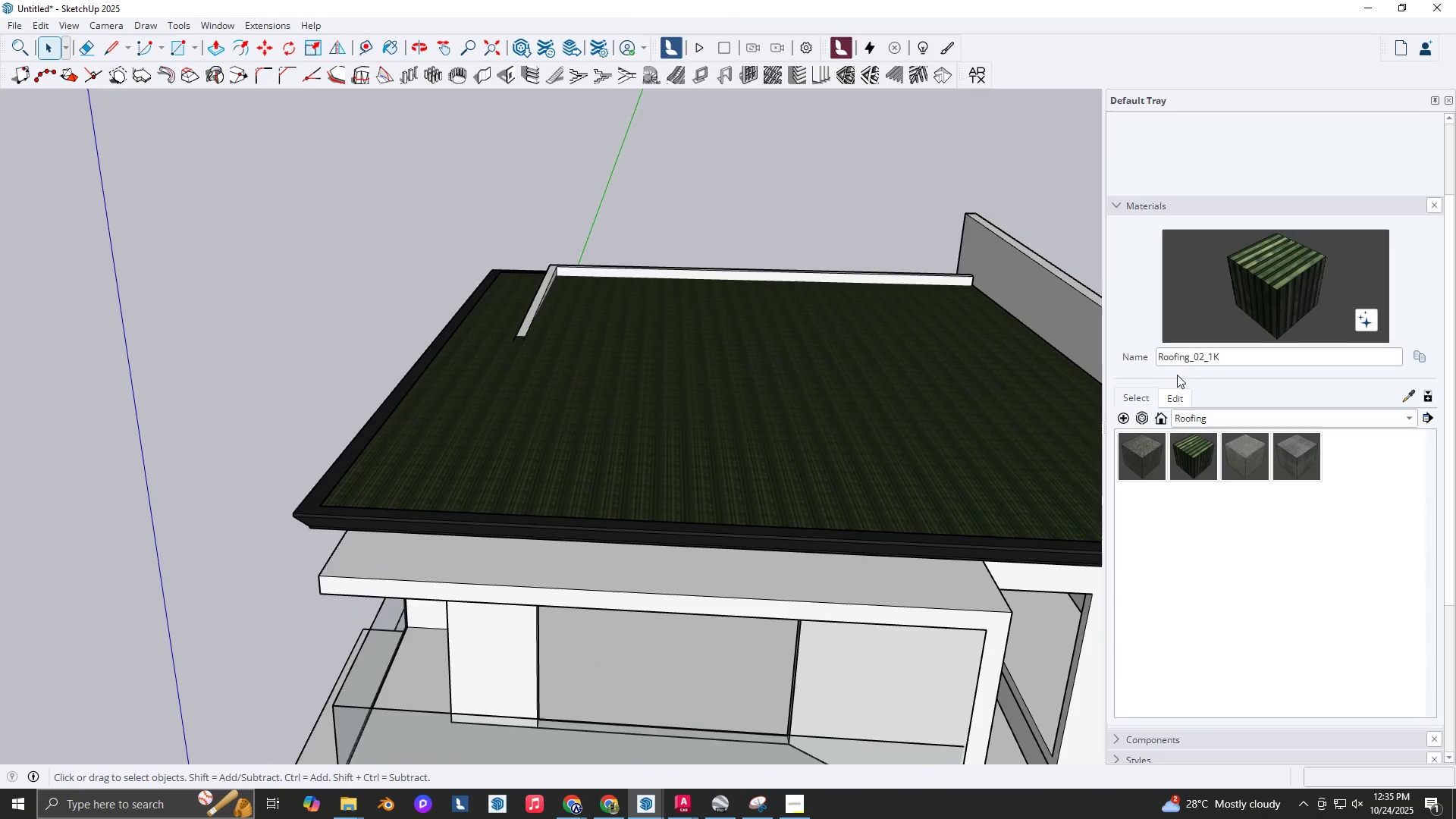 
left_click([1181, 394])
 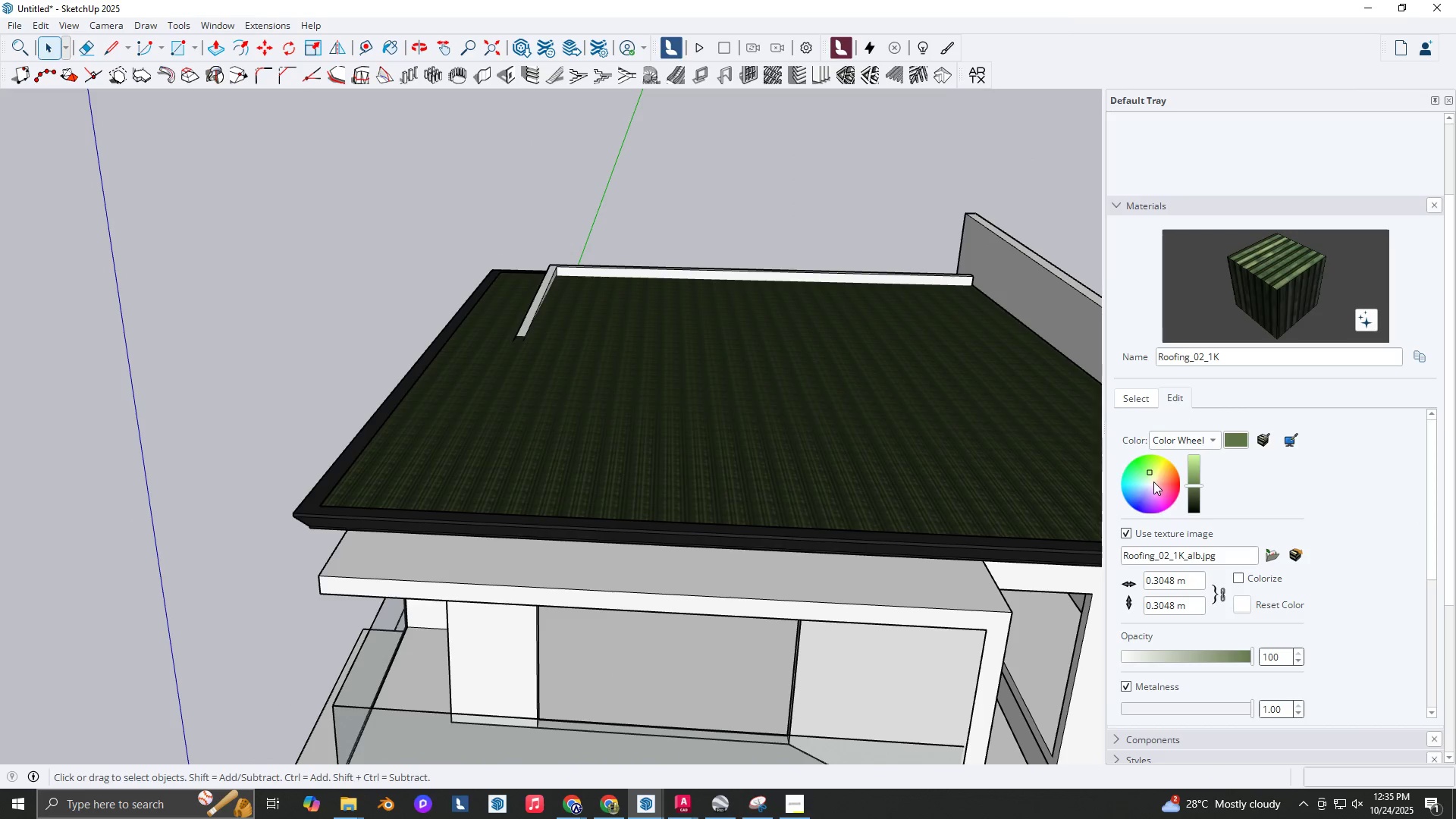 
left_click([1153, 482])
 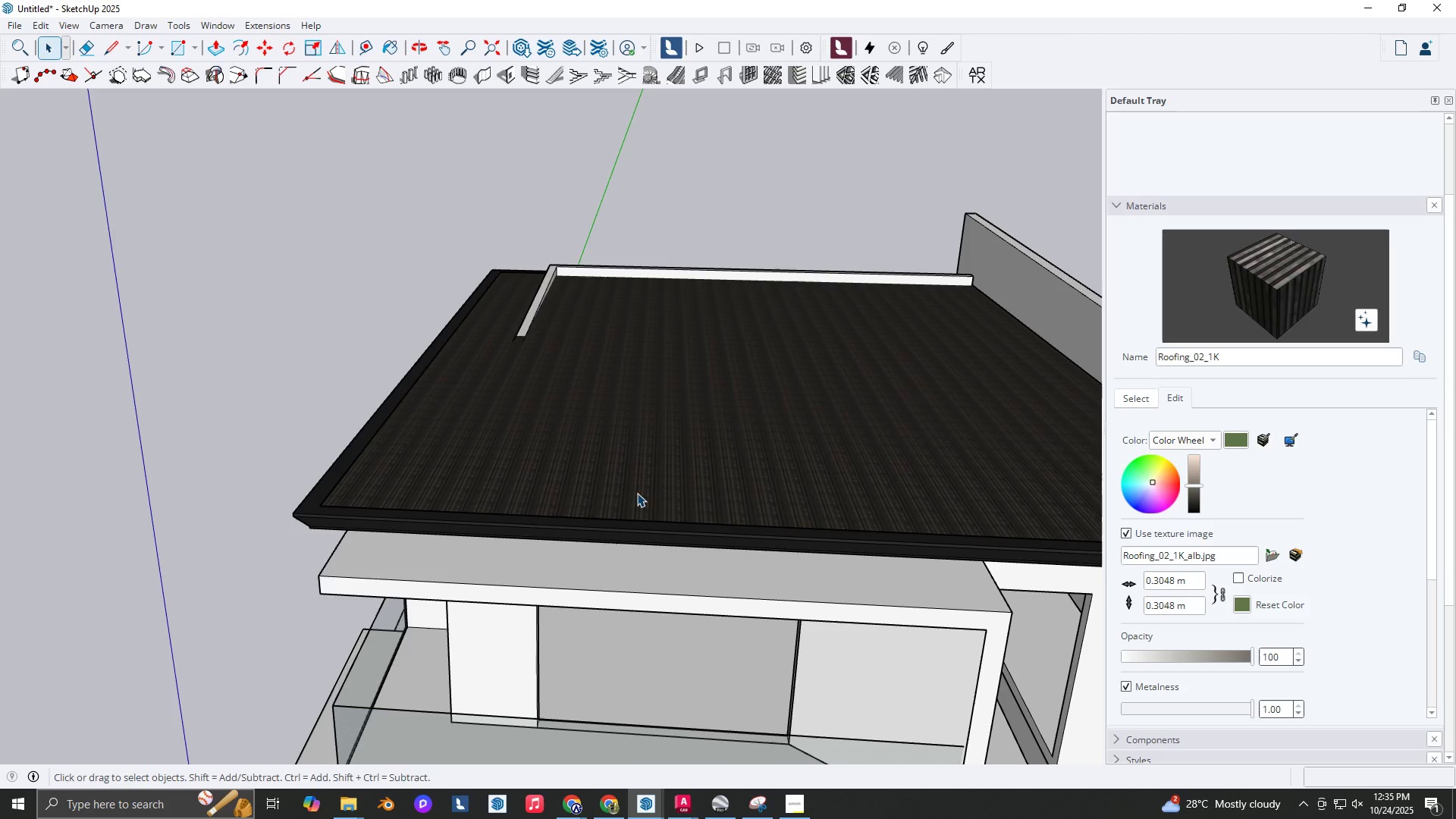 
scroll: coordinate [627, 304], scroll_direction: down, amount: 2.0
 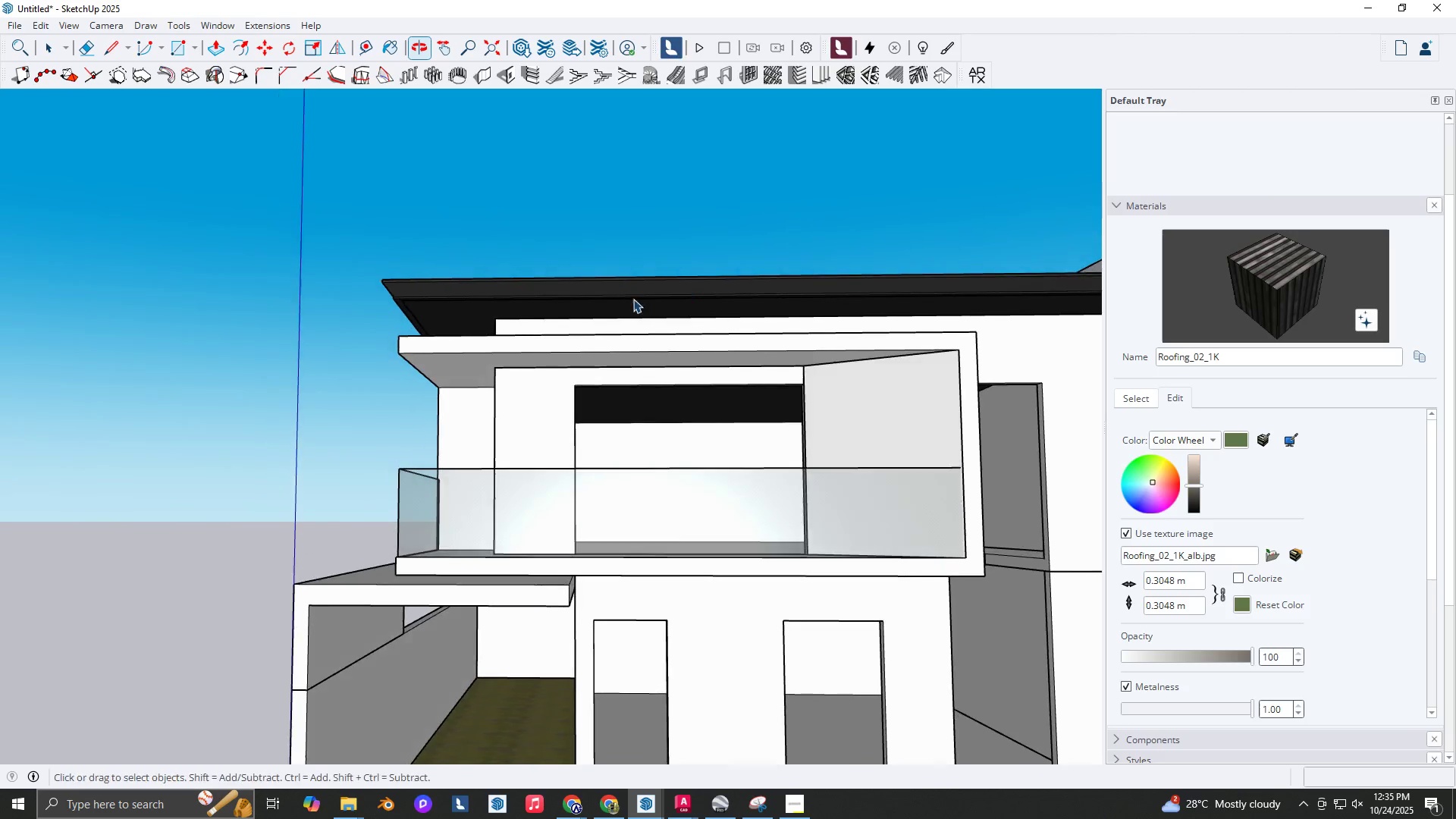 
key(Space)
 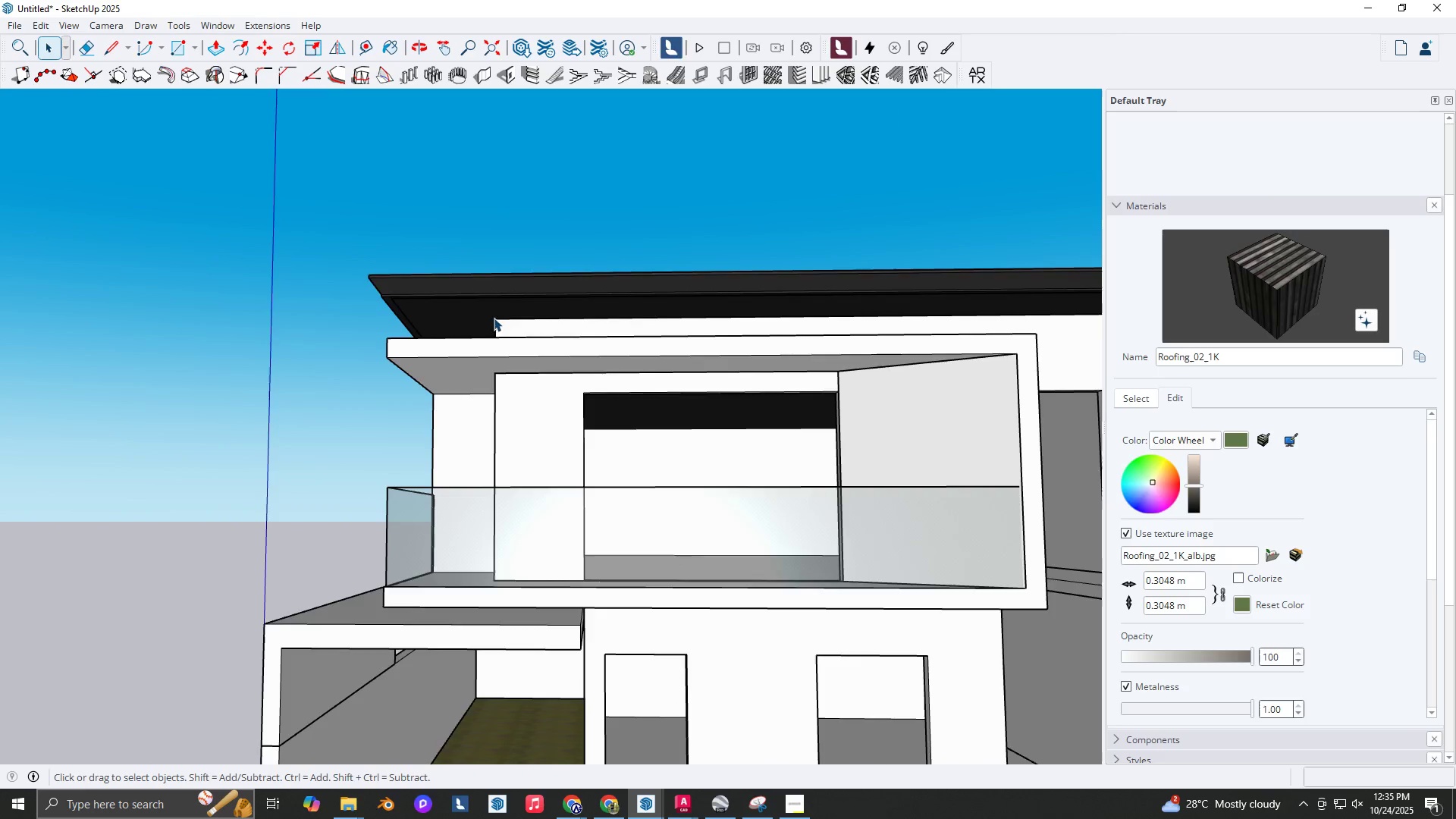 
scroll: coordinate [441, 312], scroll_direction: up, amount: 5.0
 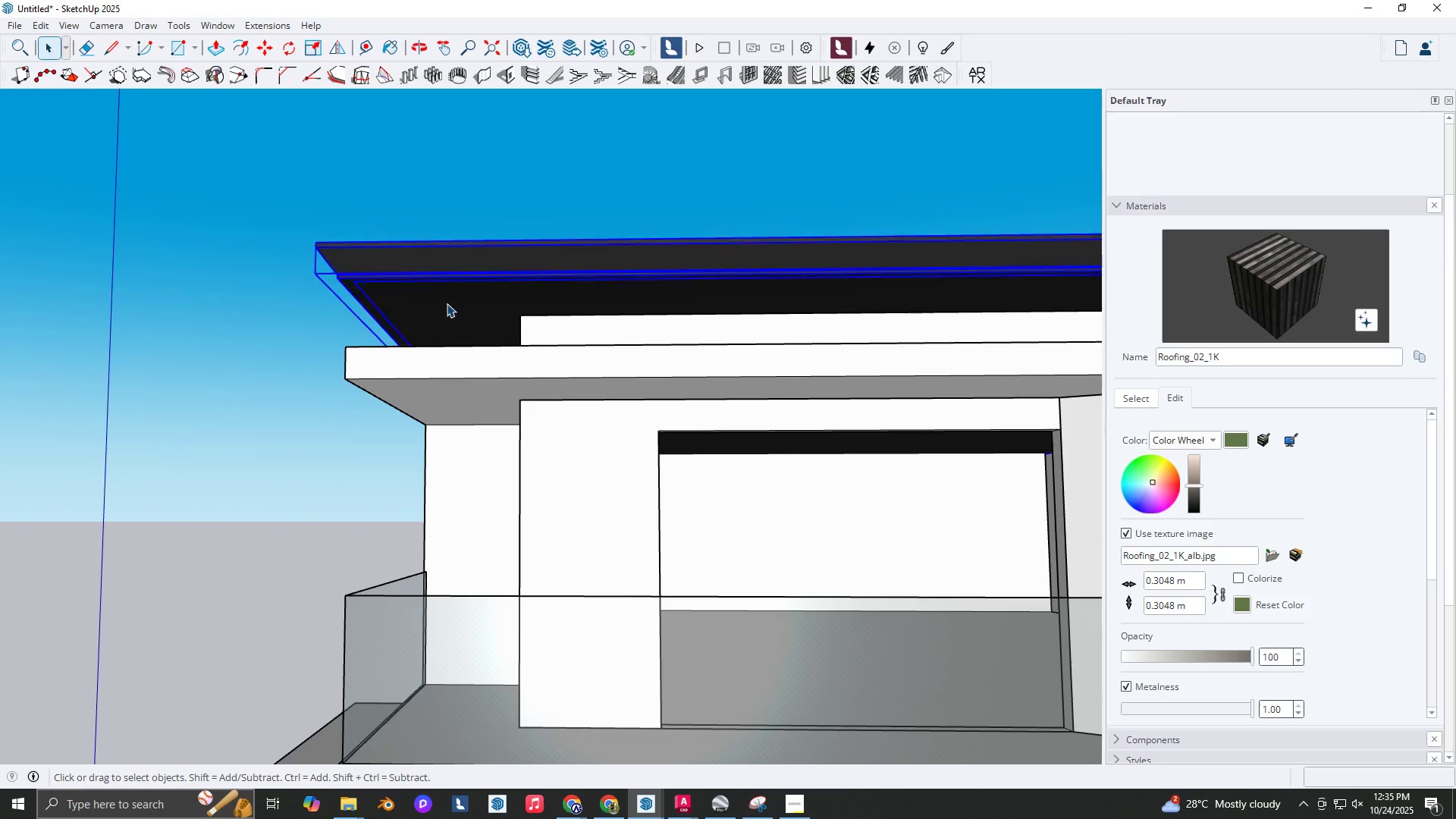 
double_click([447, 303])
 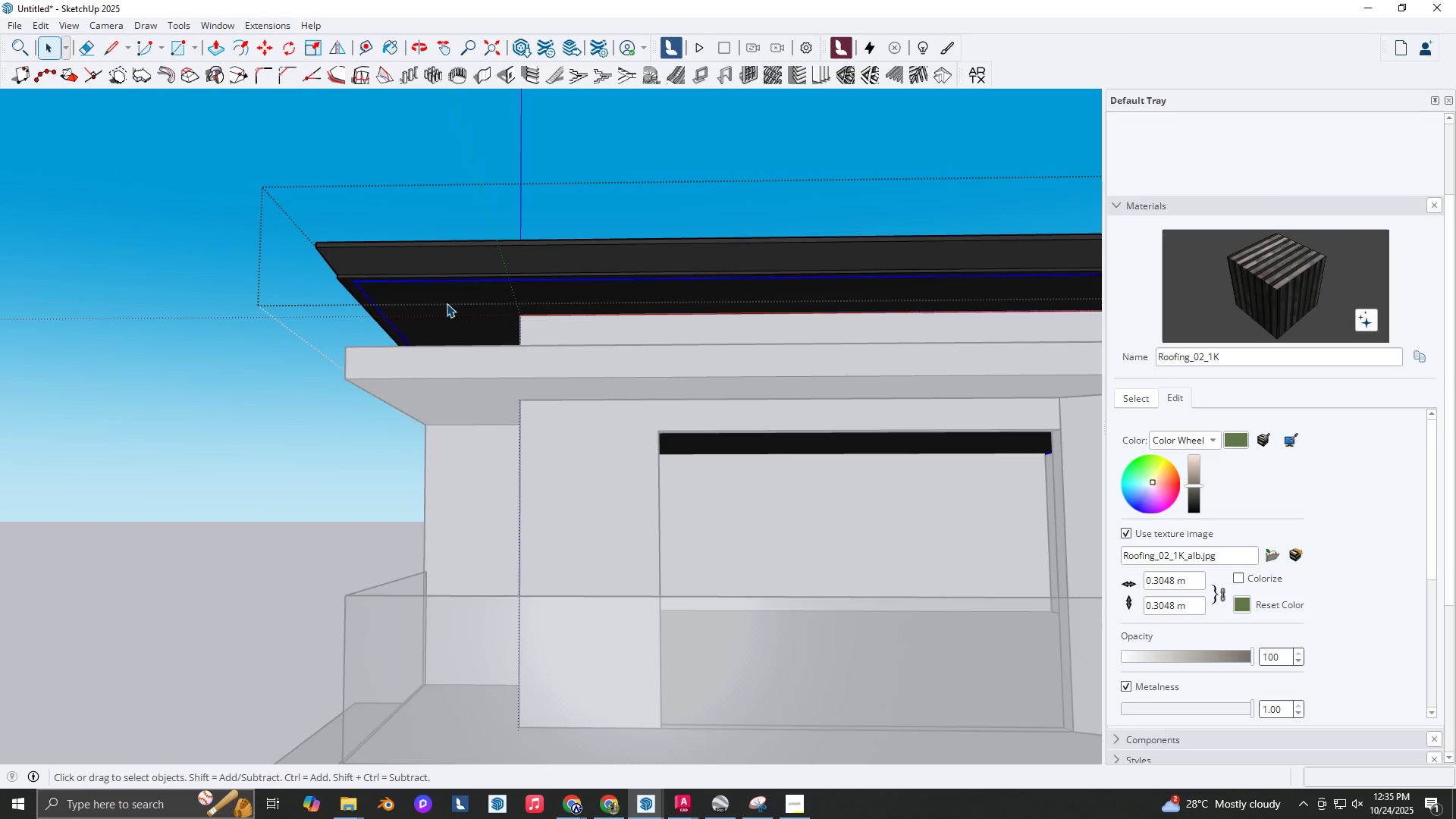 
triple_click([447, 303])
 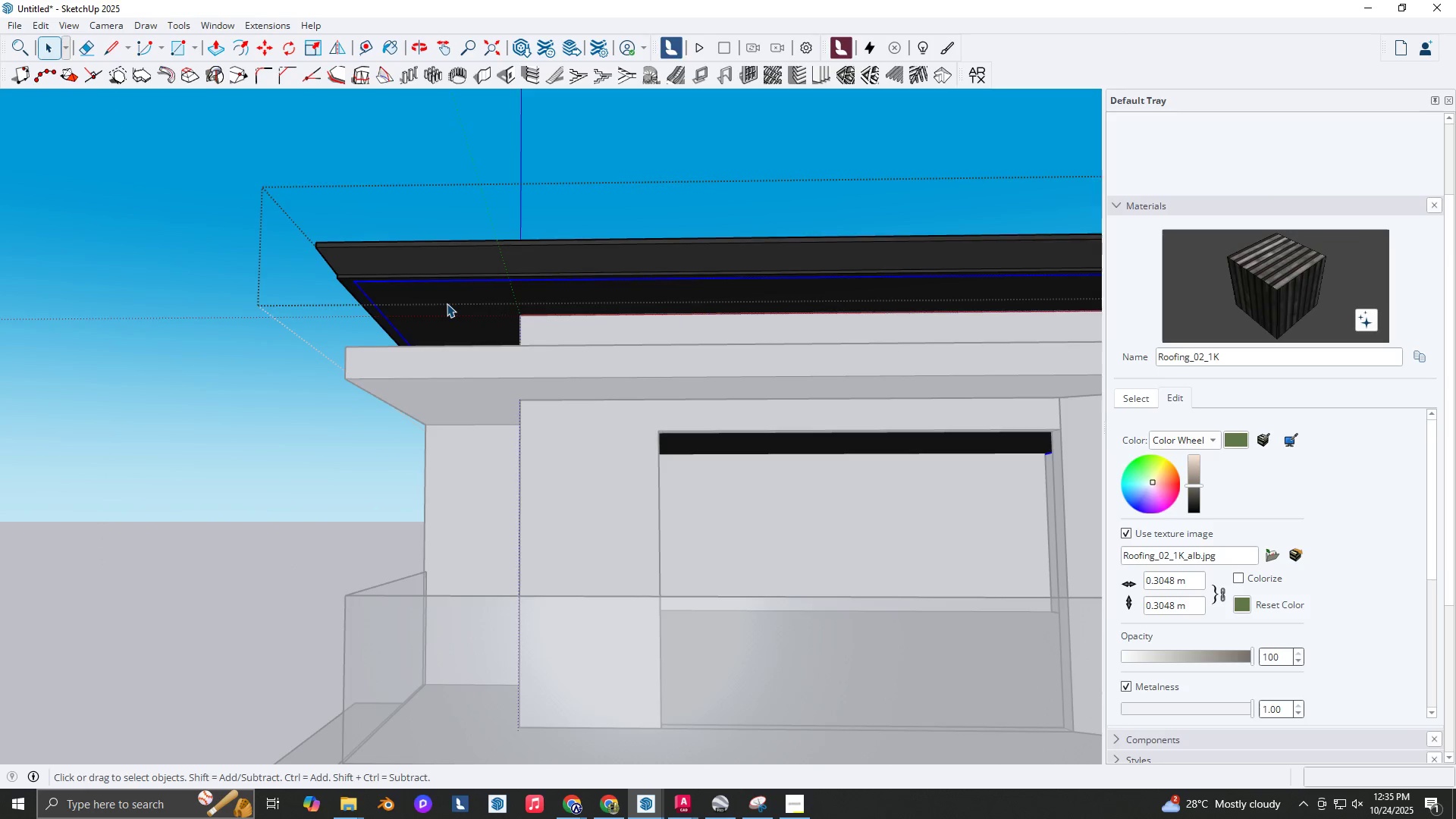 
triple_click([447, 303])
 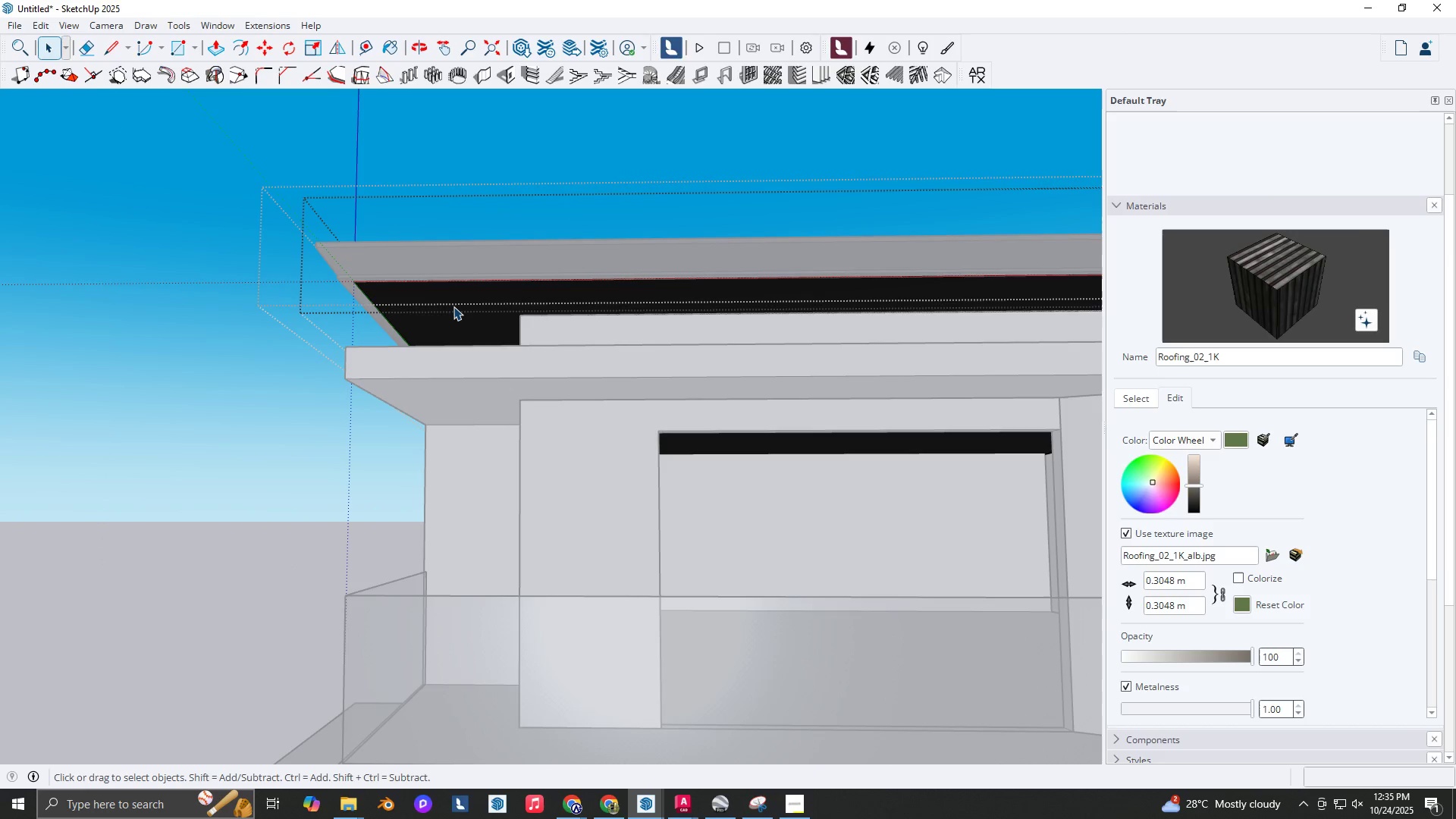 
triple_click([453, 306])
 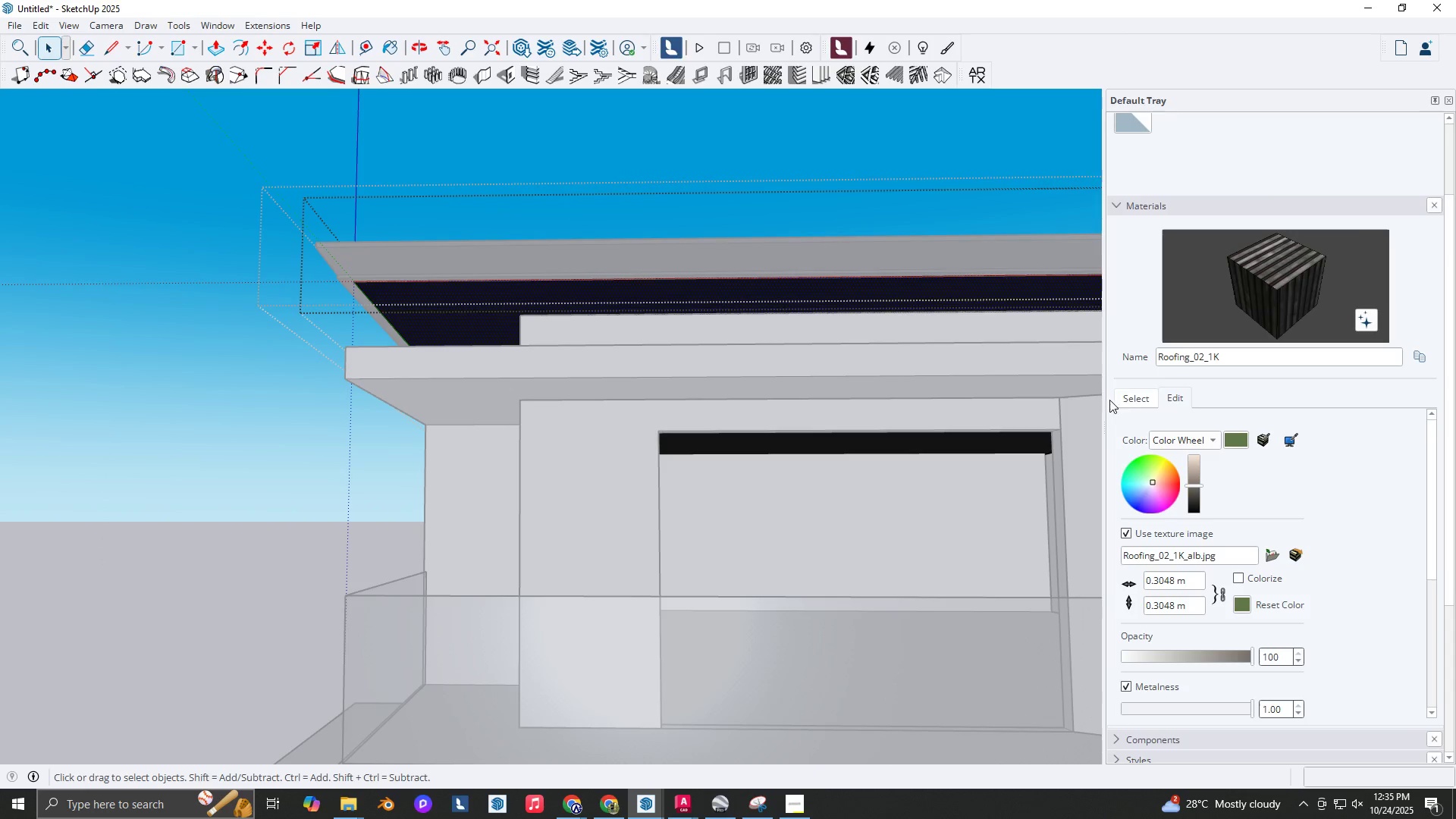 
left_click([1128, 396])
 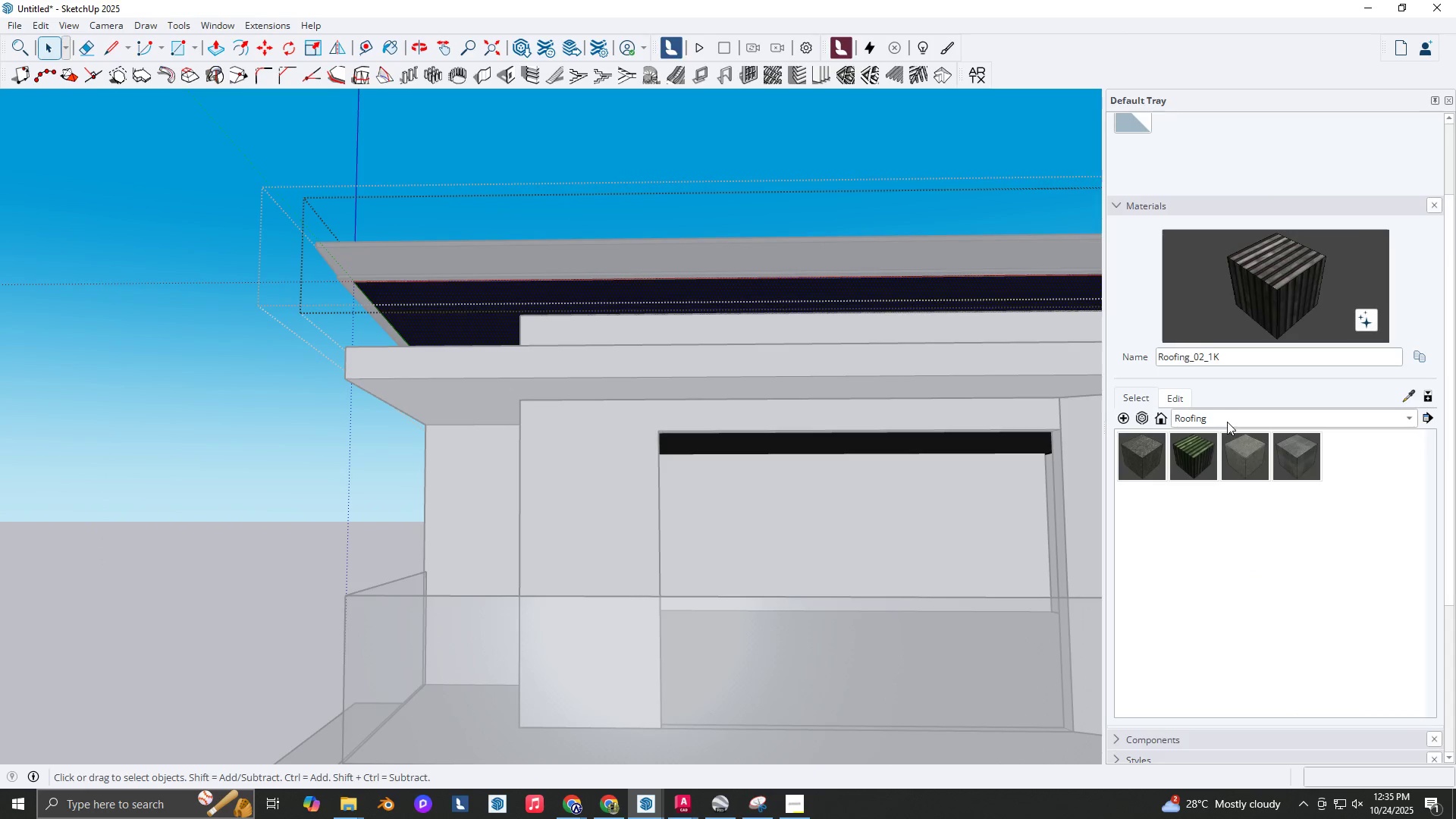 
left_click([1227, 422])
 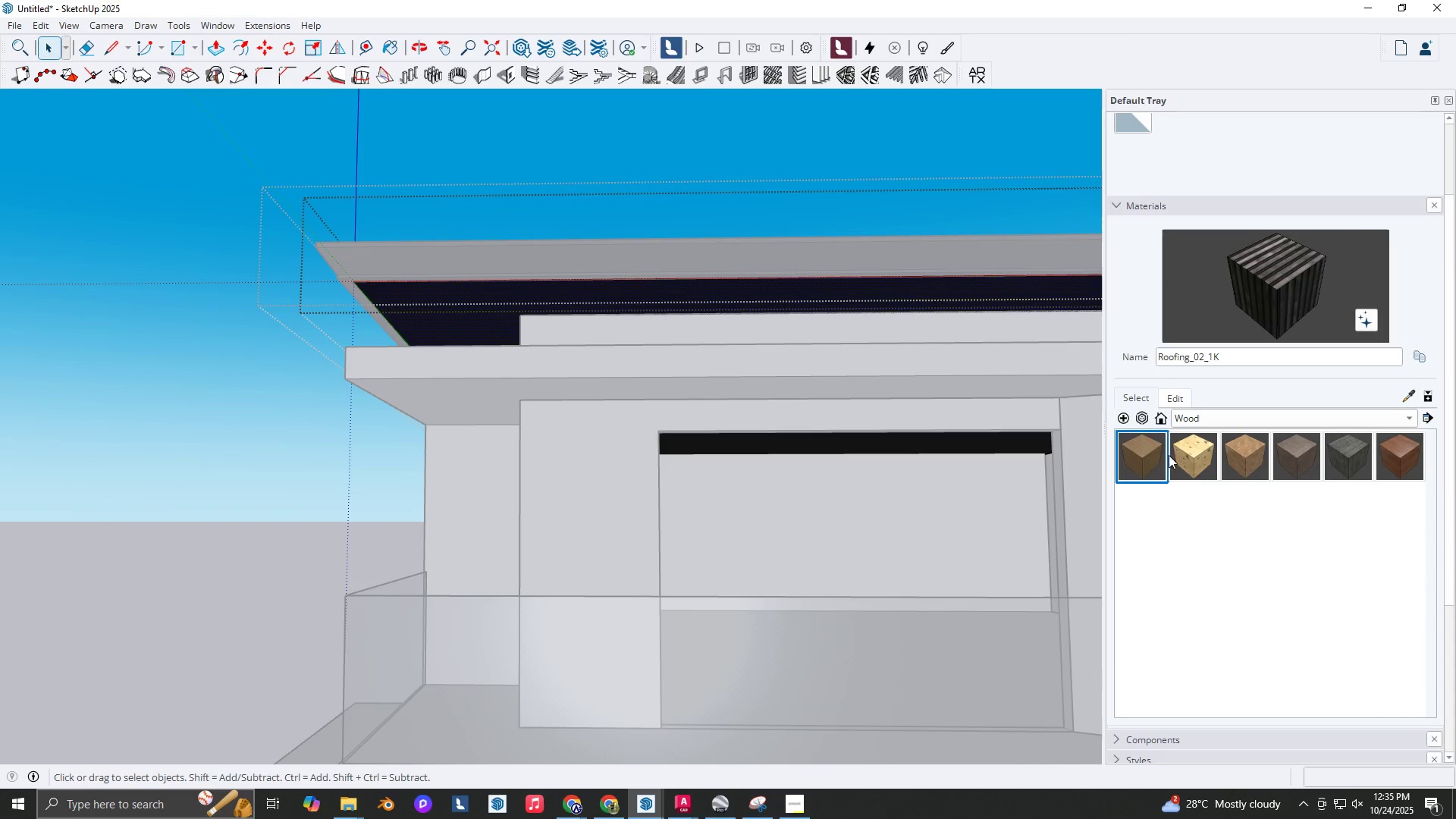 
left_click([642, 298])
 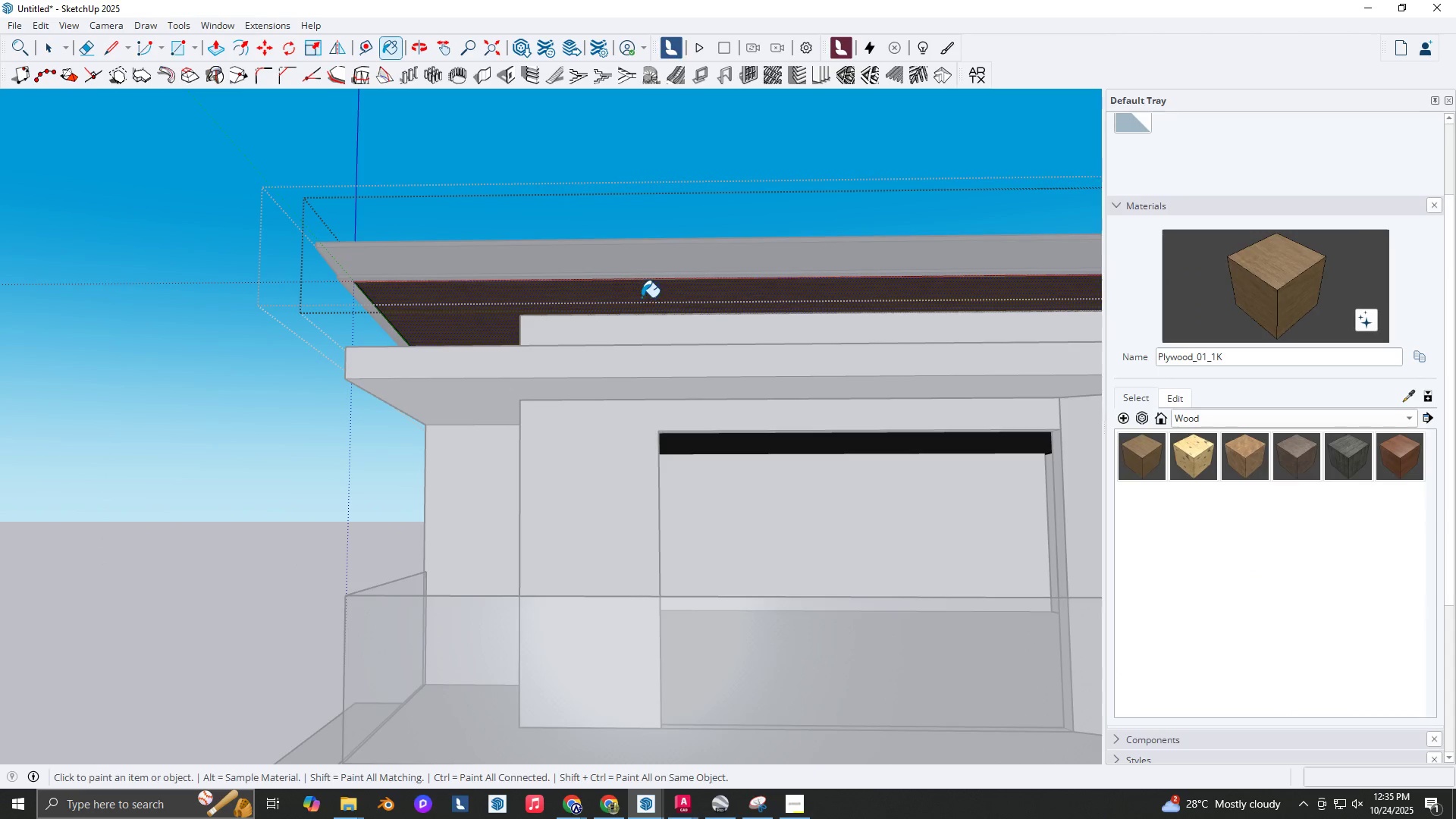 
key(Space)
 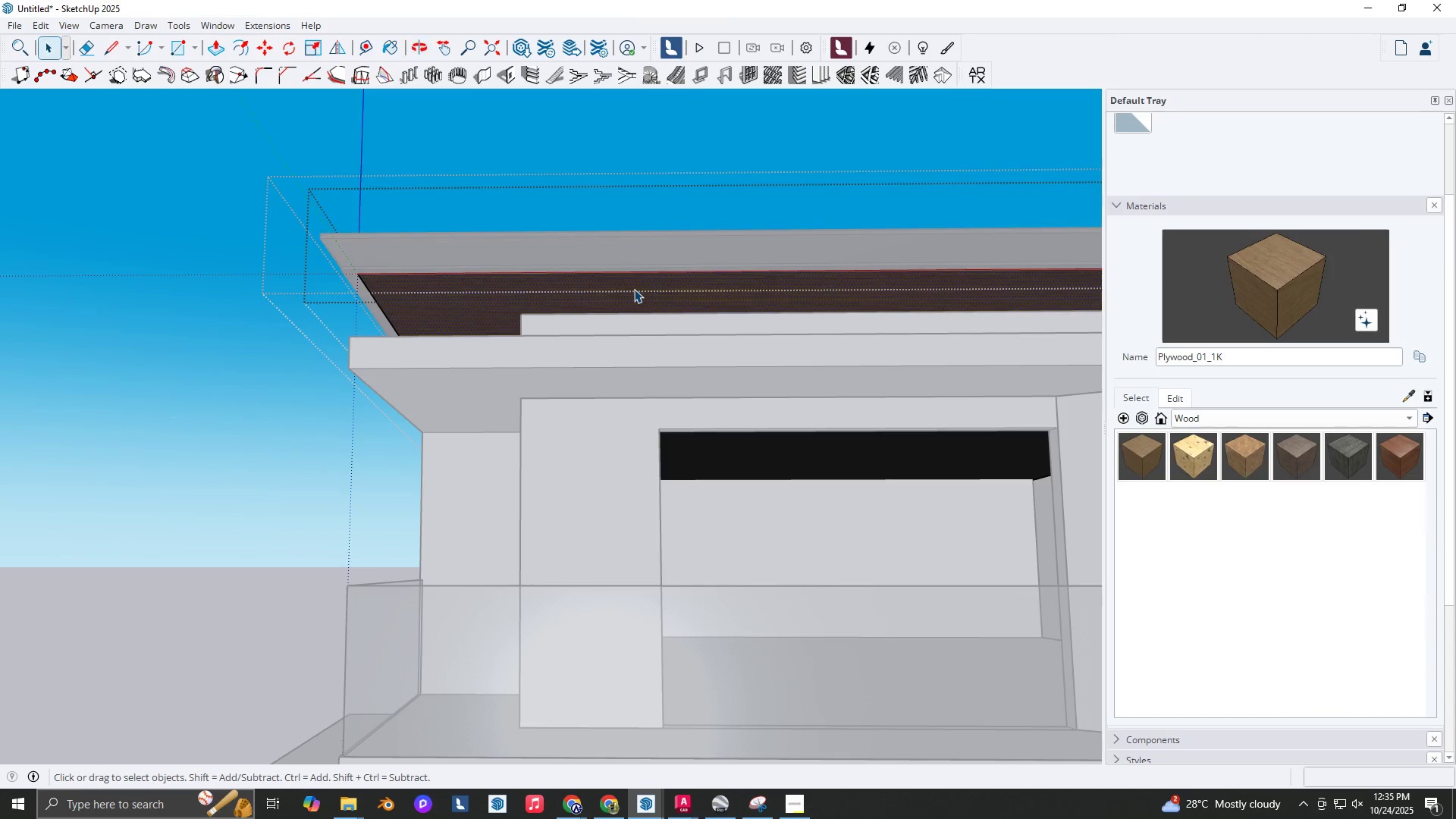 
key(Escape)
 